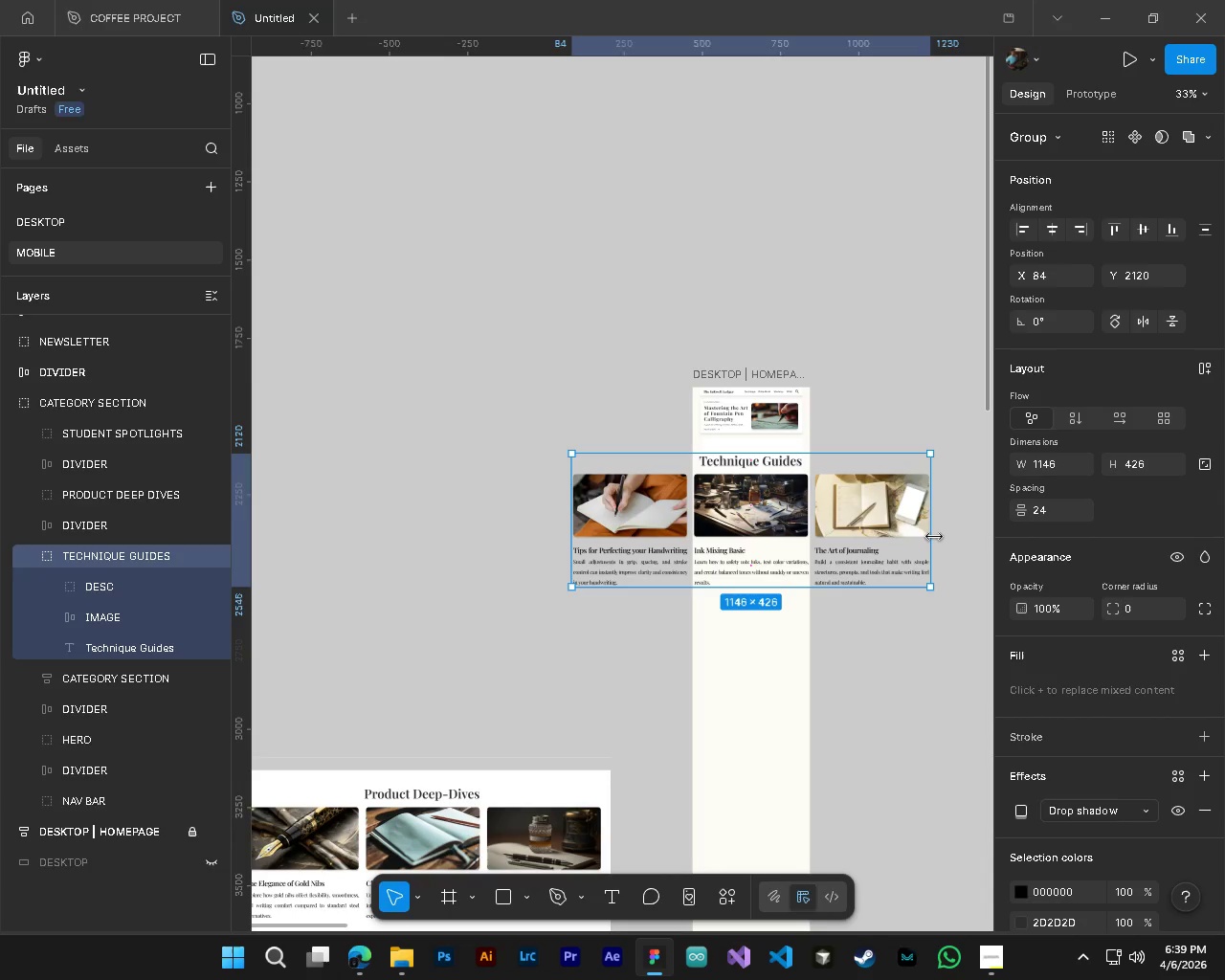 
wait(7.98)
 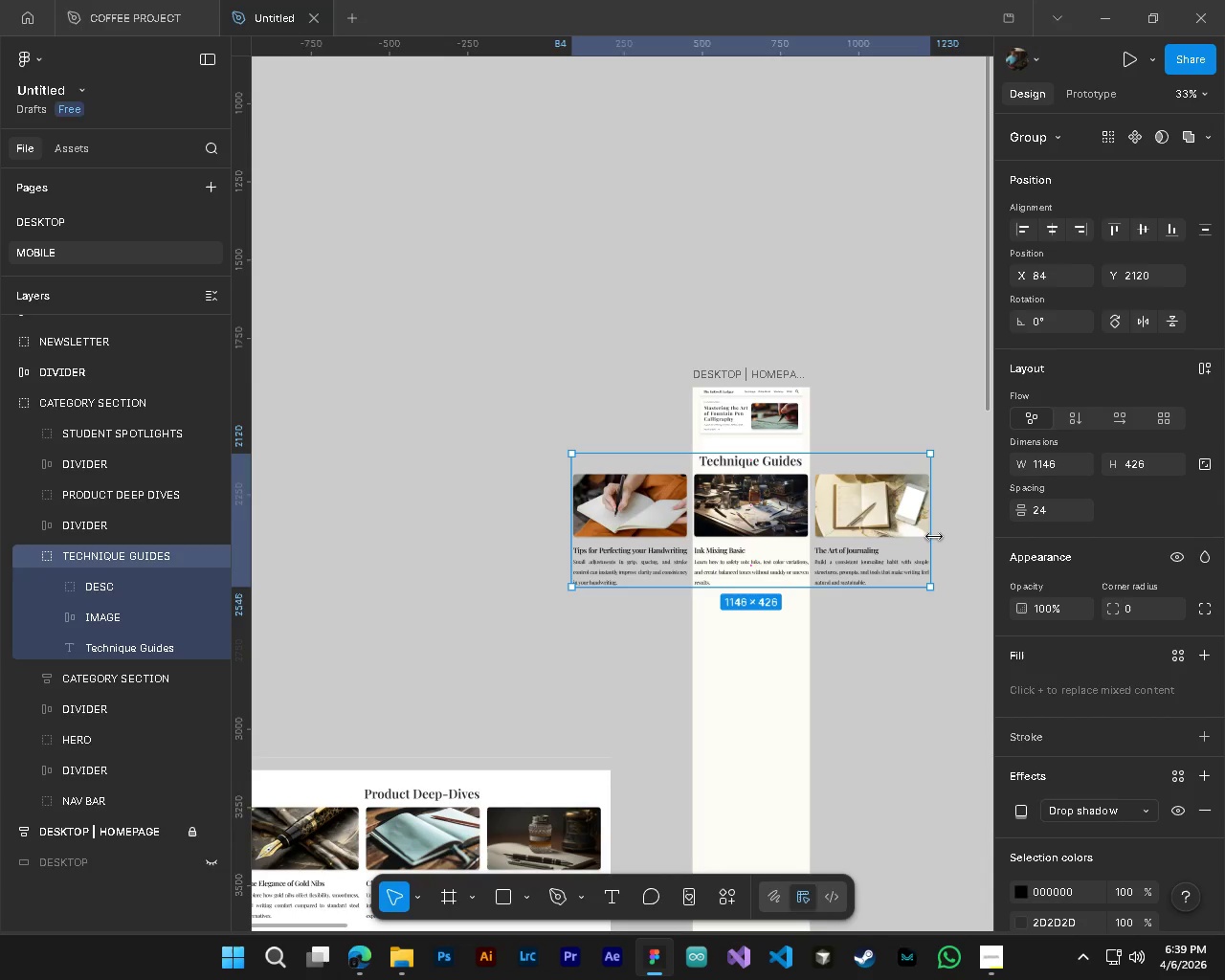 
hold_key(key=AltLeft, duration=0.56)
 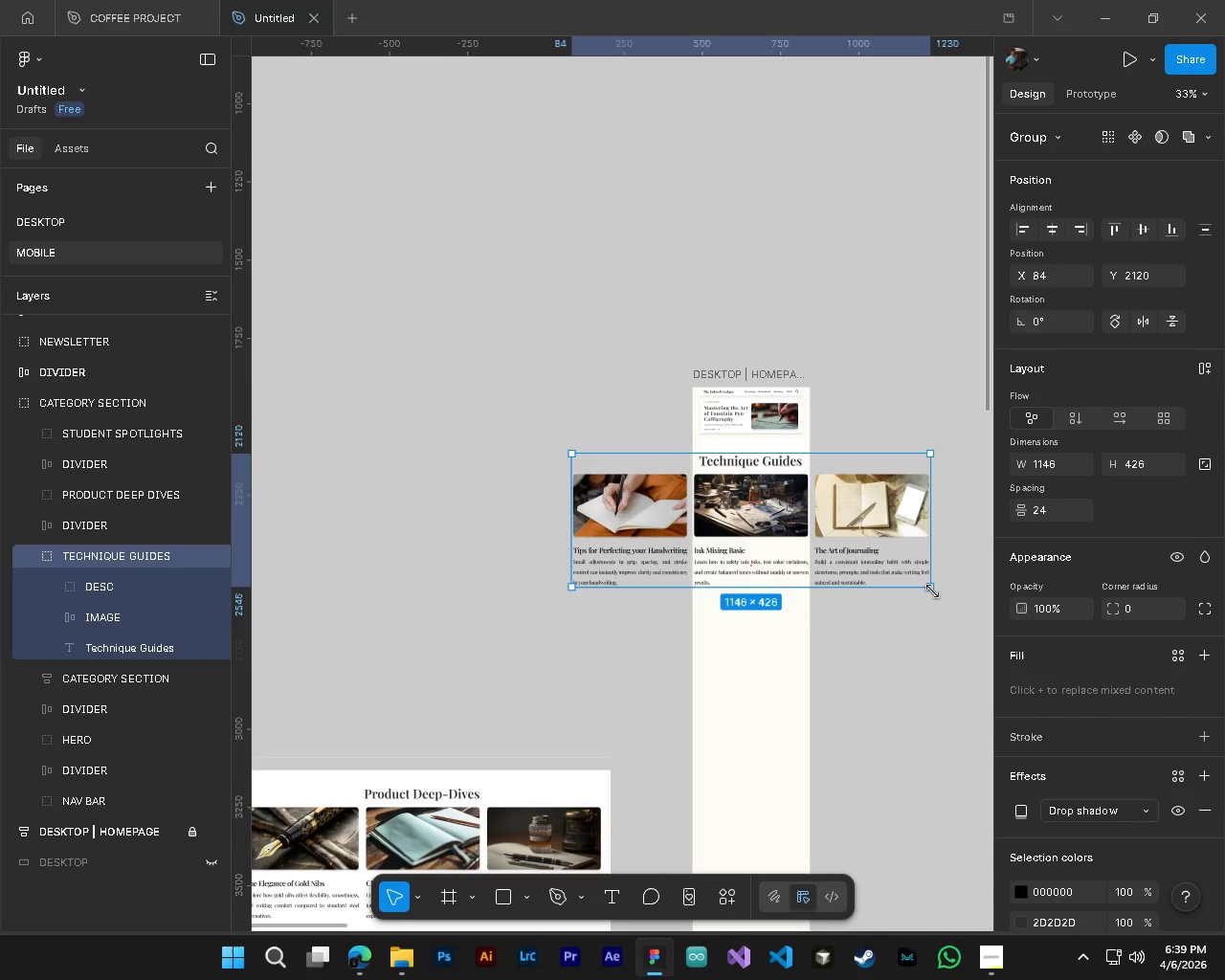 
hold_key(key=ControlLeft, duration=0.55)
 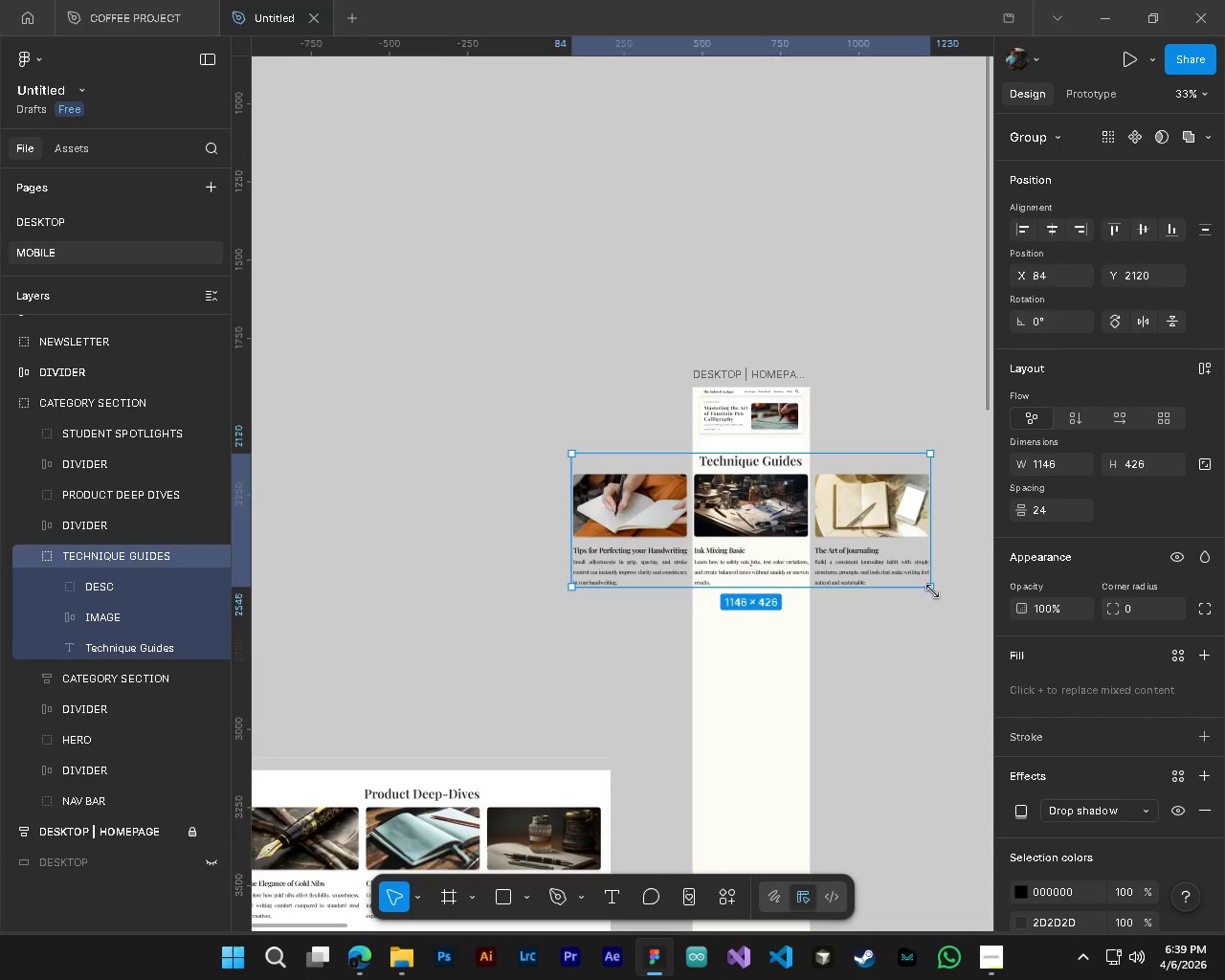 
hold_key(key=ControlLeft, duration=2.7)
hold_key(key=ShiftLeft, duration=1.5)
left_click_drag(start_coordinate=[930, 590], to_coordinate=[711, 536])
 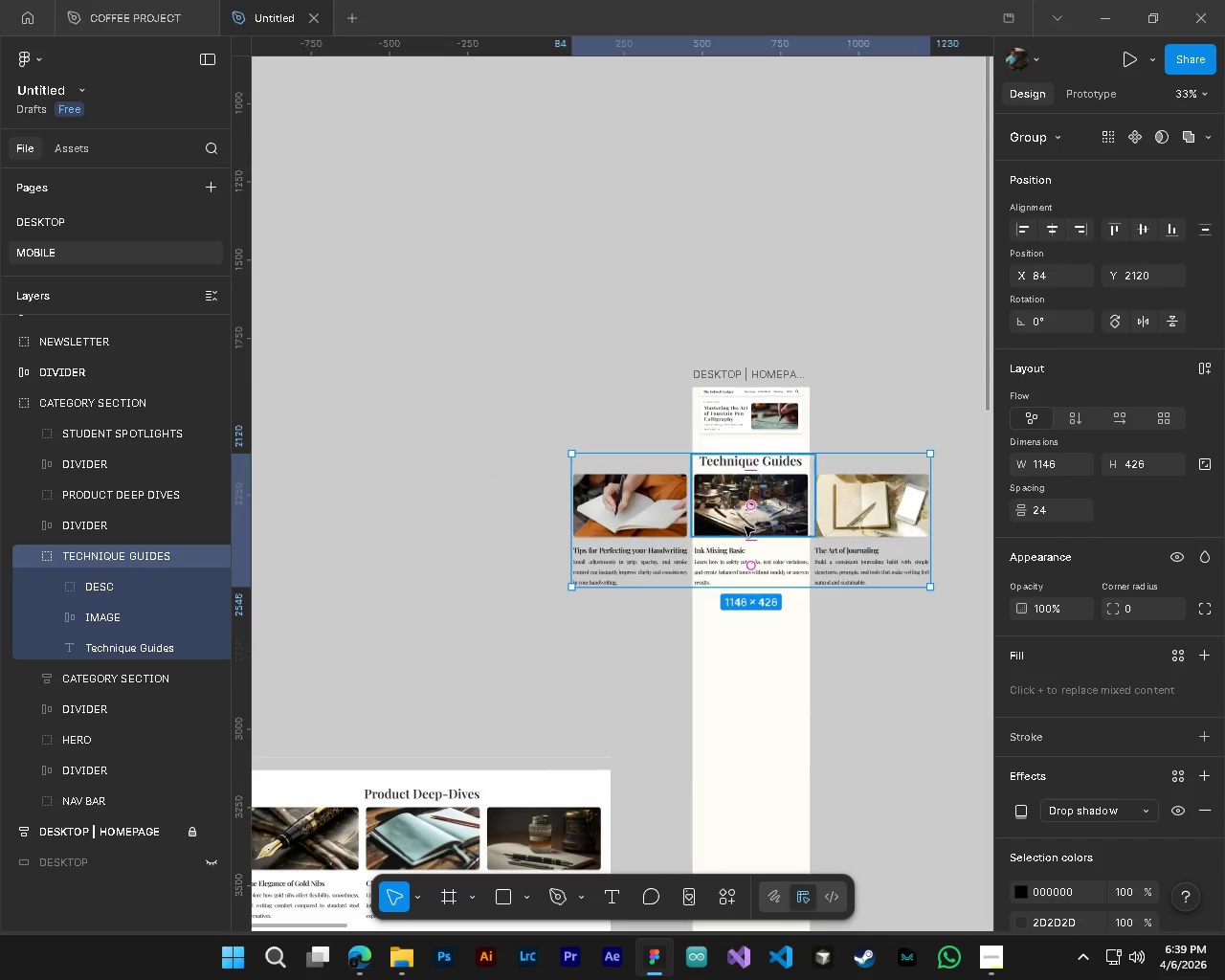 
hold_key(key=ShiftLeft, duration=0.86)
 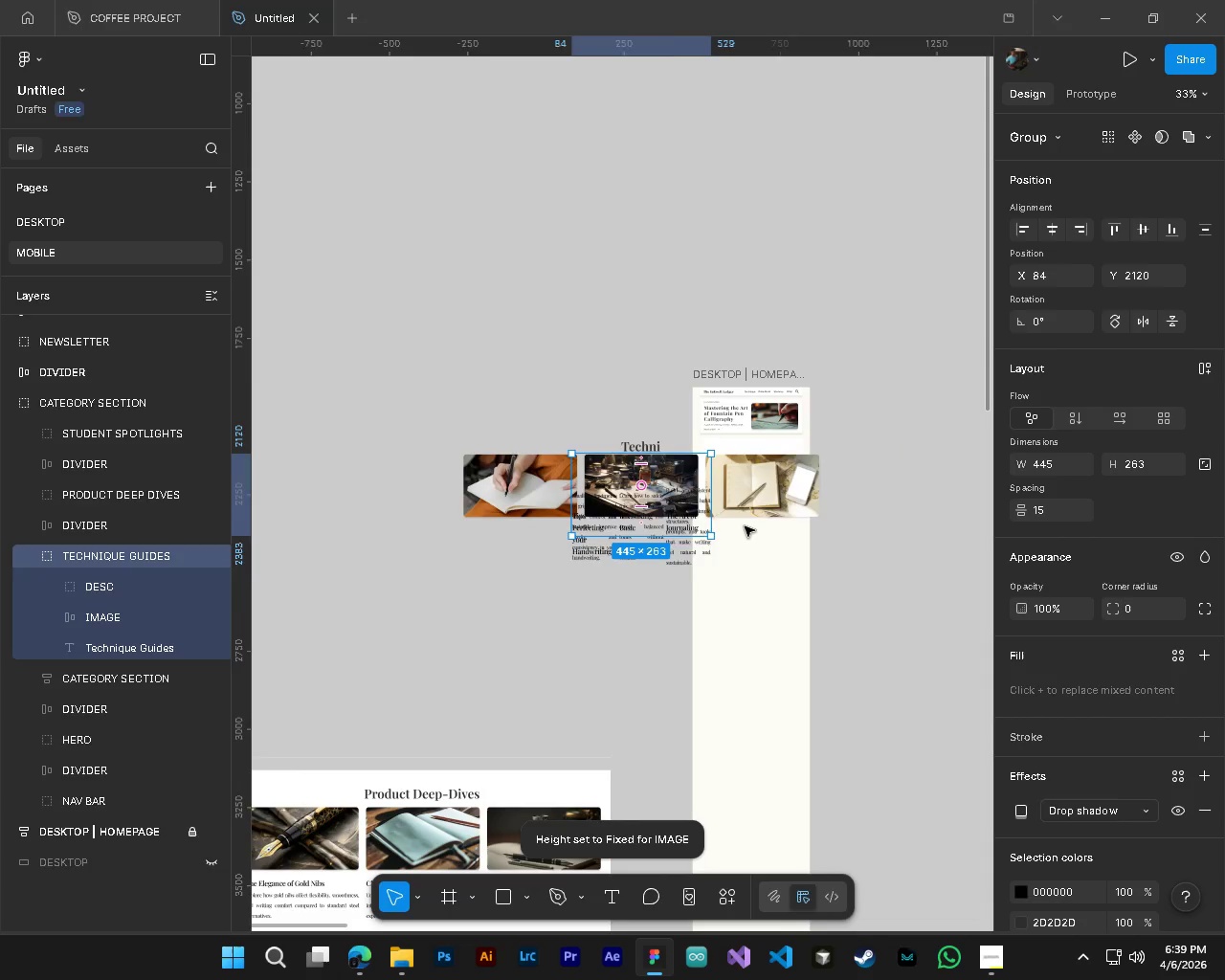 
key(Control+Z)
 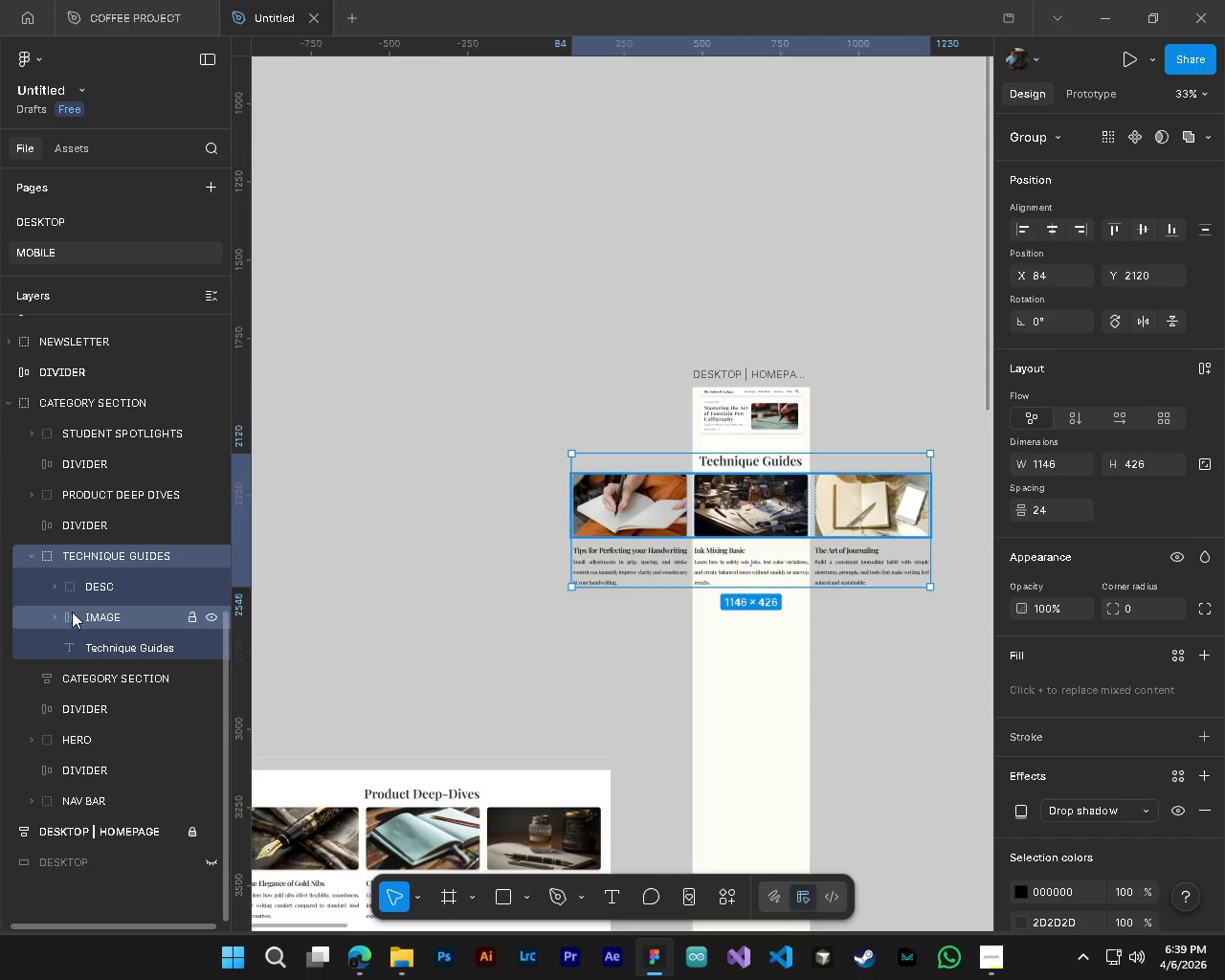 
double_click([42, 612])
 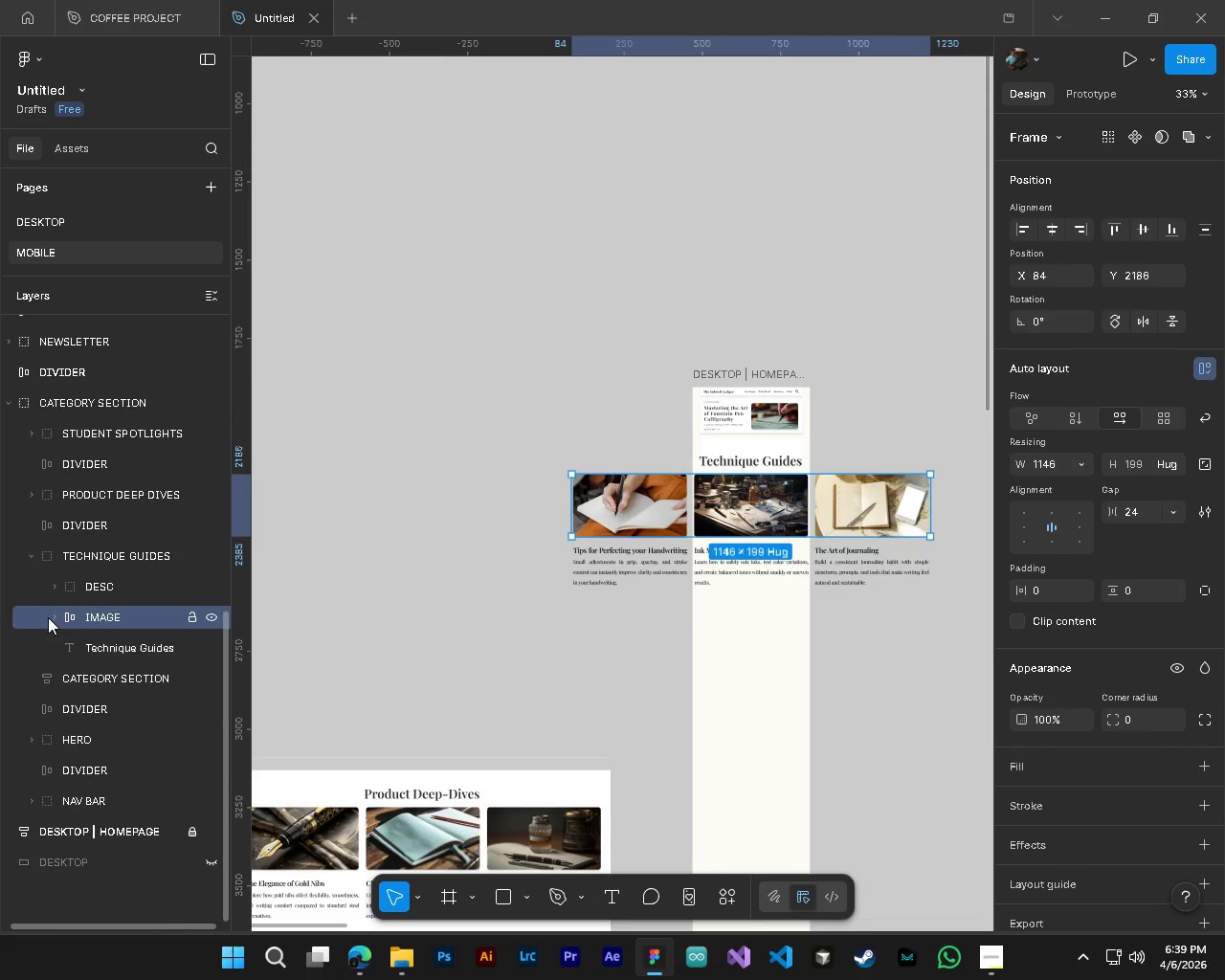 
left_click([48, 617])
 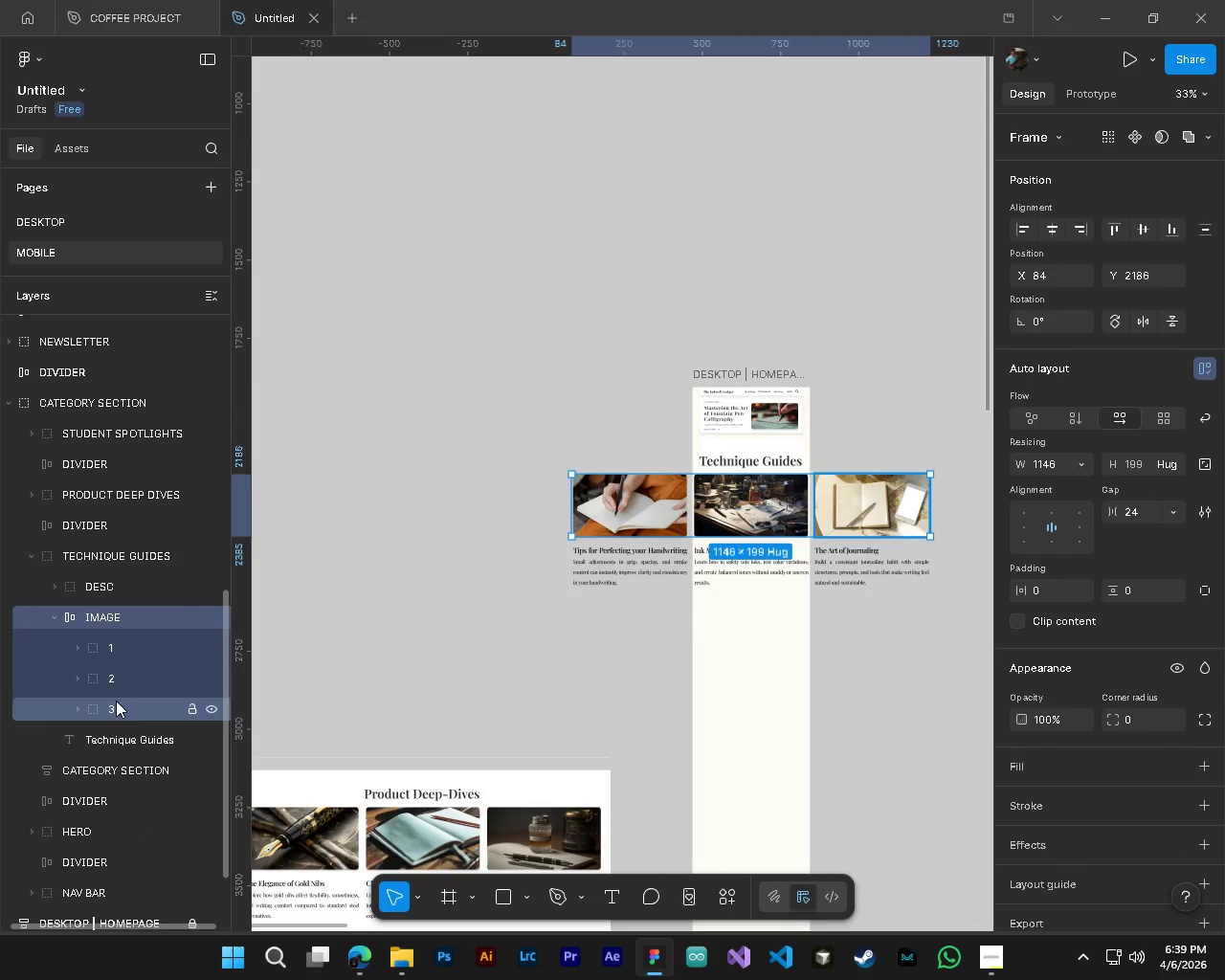 
left_click([125, 647])
 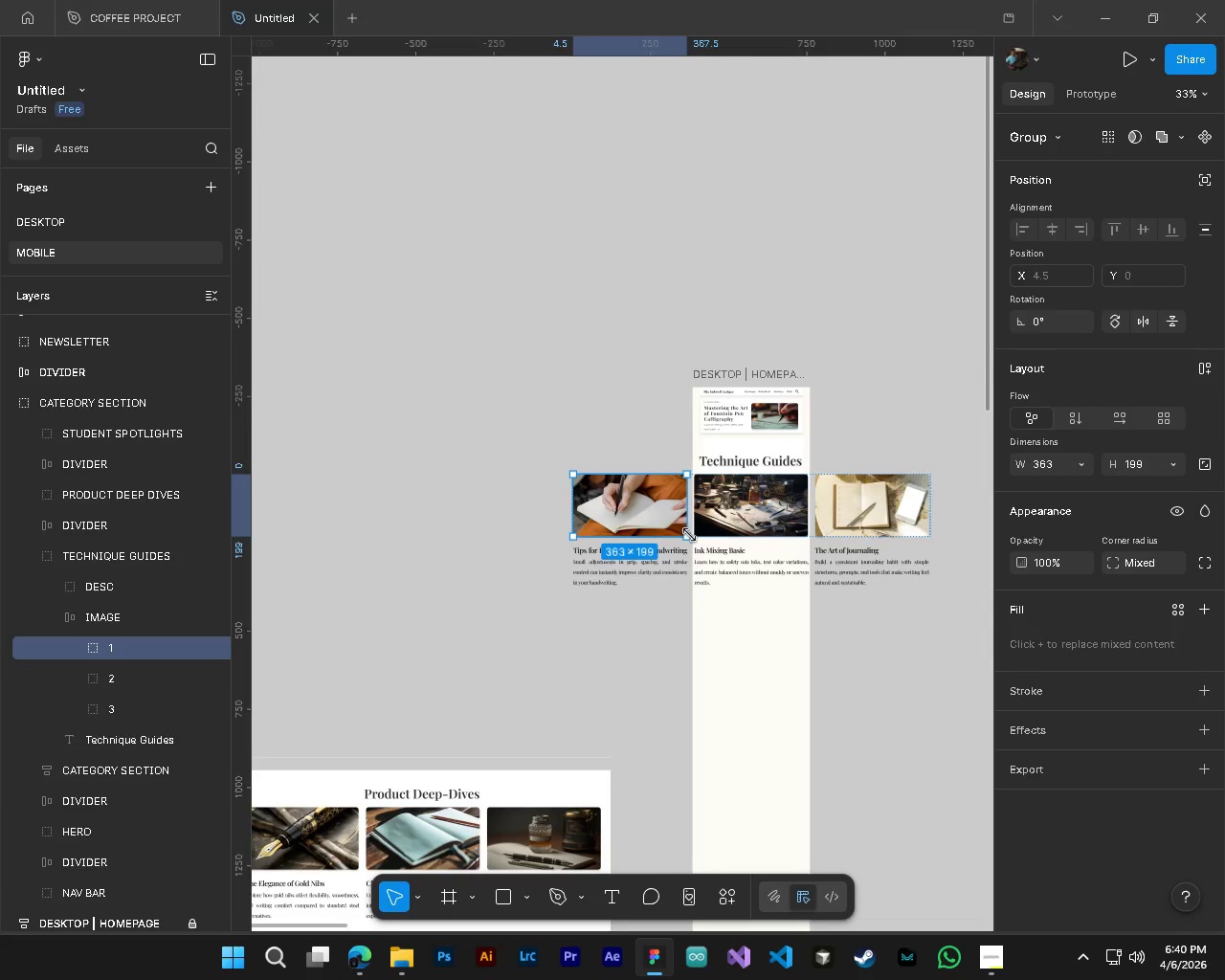 
left_click_drag(start_coordinate=[687, 537], to_coordinate=[647, 522])
 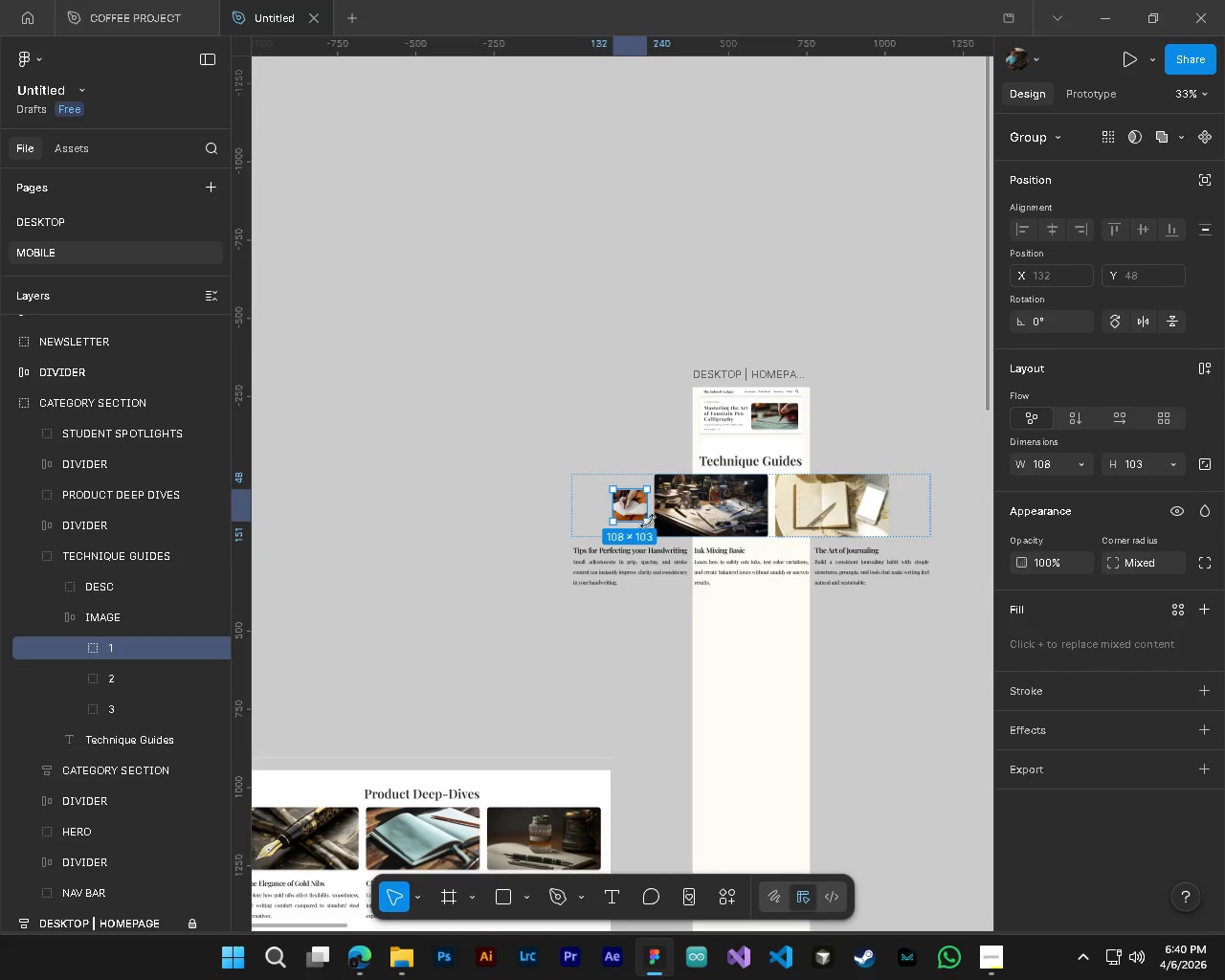 
key(Alt+Control+AltLeft)
 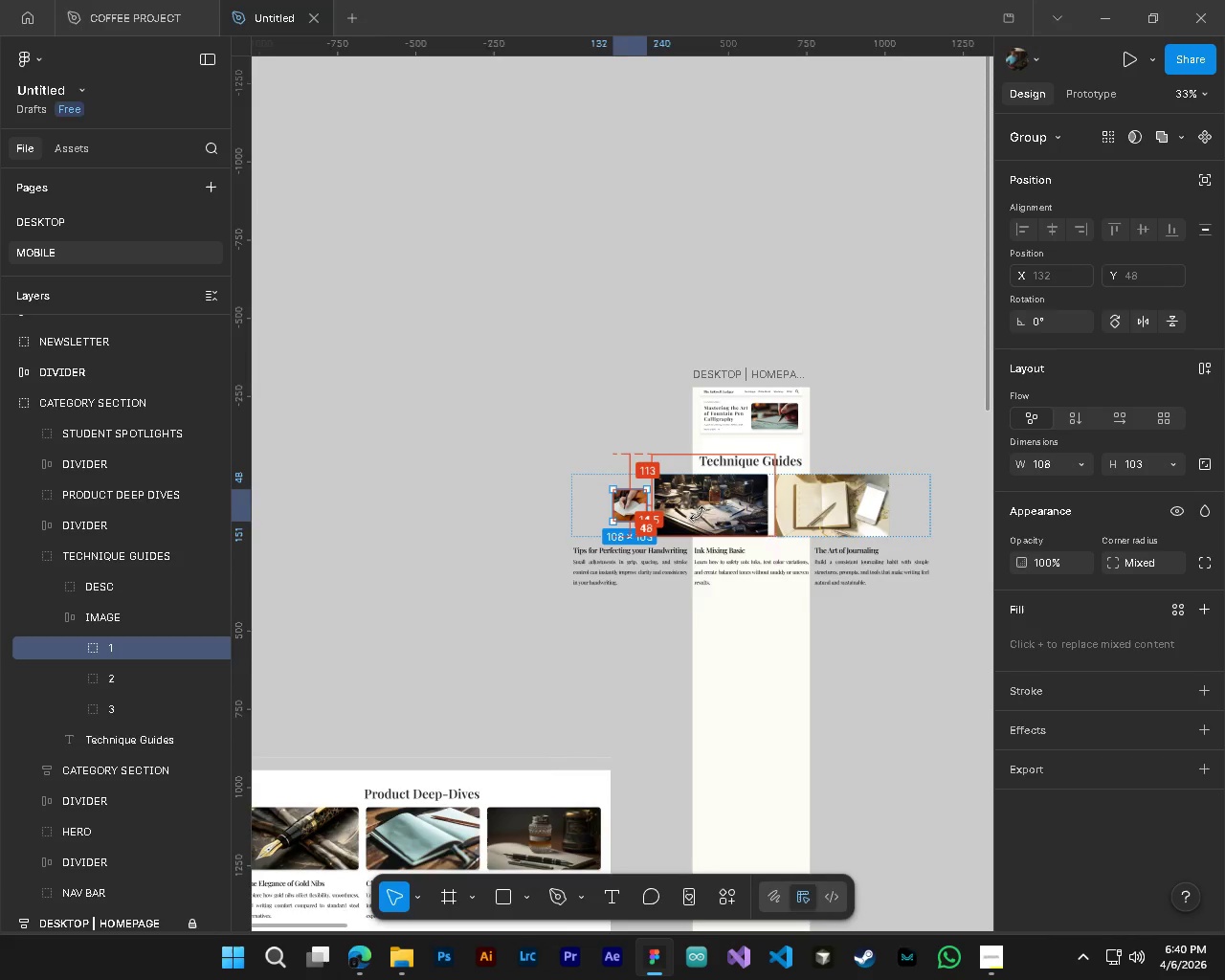 
hold_key(key=ControlLeft, duration=0.72)
hold_key(key=AltLeft, duration=0.67)
scroll: coordinate [664, 512], scroll_direction: up, amount: 9.0
 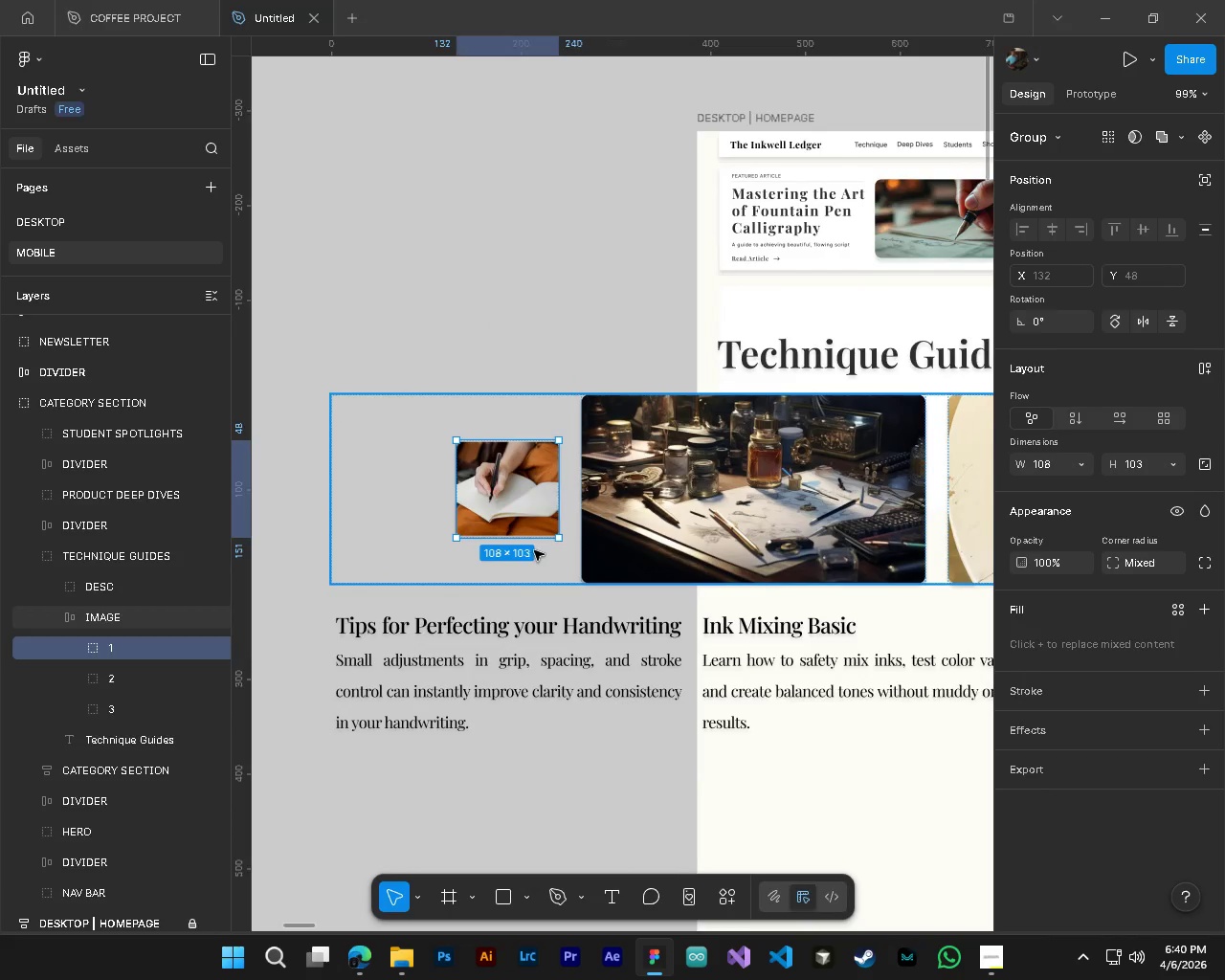 
hold_key(key=AltLeft, duration=0.31)
hold_key(key=ControlLeft, duration=0.31)
scroll: coordinate [535, 549], scroll_direction: down, amount: 5.0
 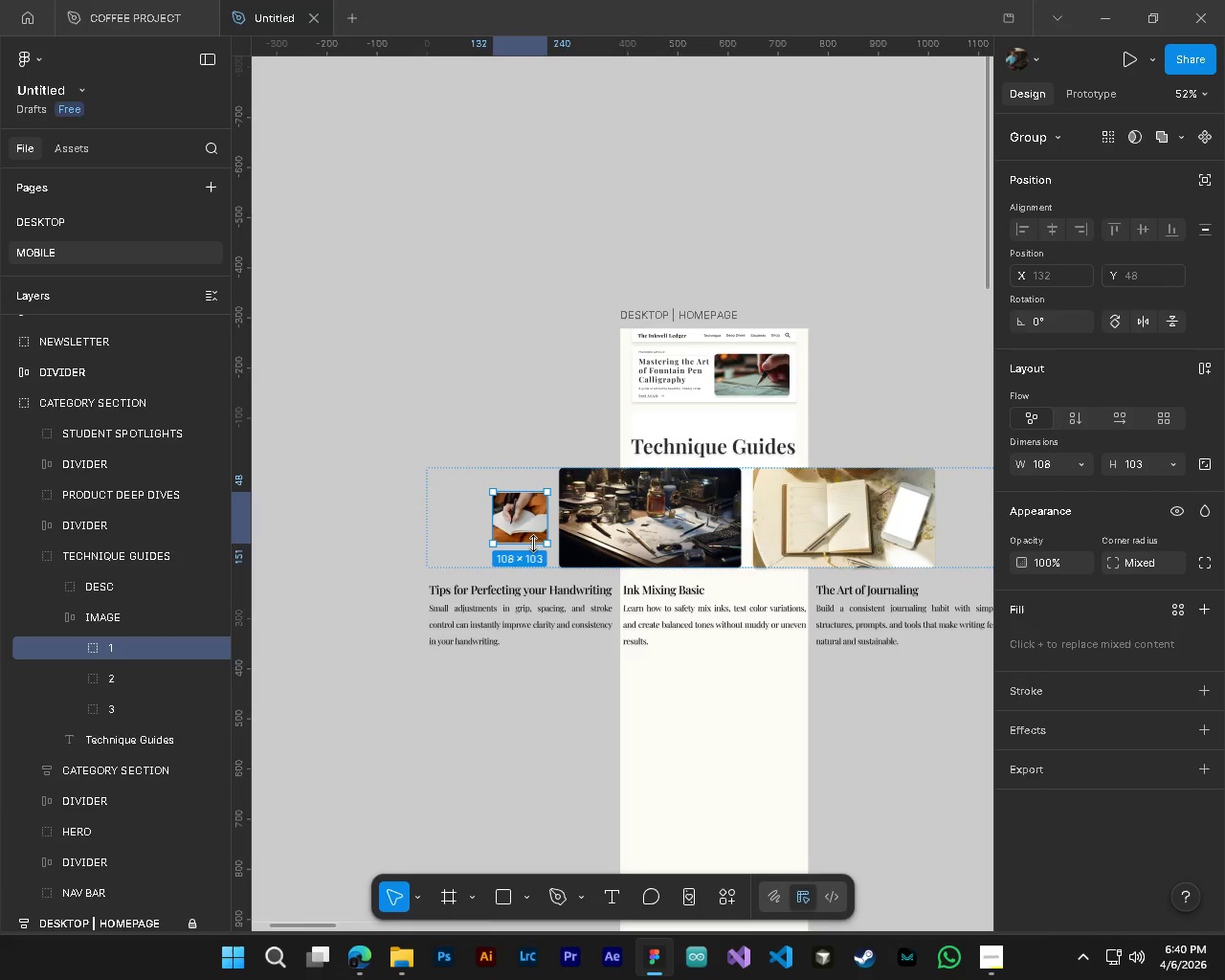 
left_click_drag(start_coordinate=[533, 544], to_coordinate=[532, 535])
 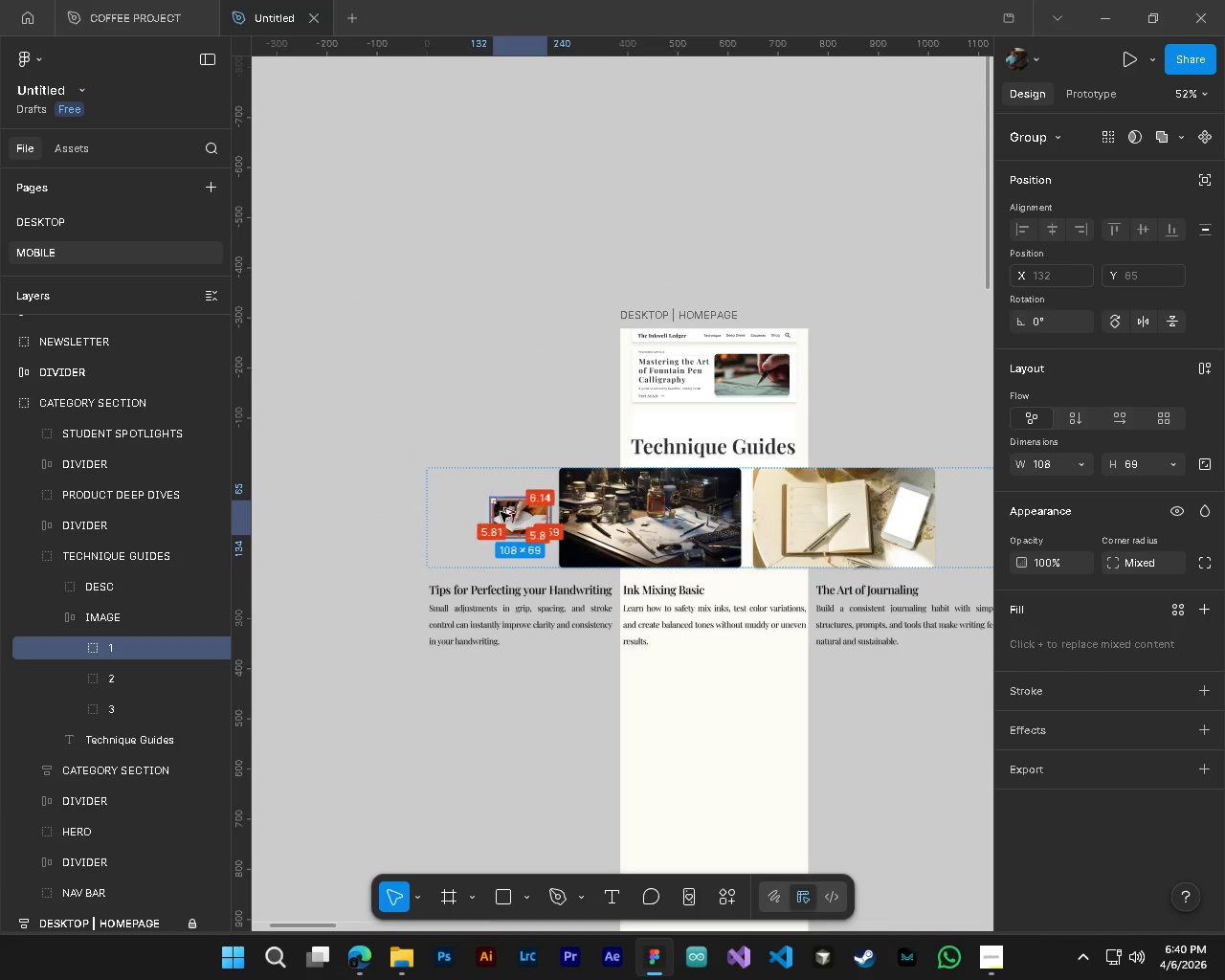 
hold_key(key=ControlLeft, duration=0.5)
hold_key(key=AltLeft, duration=0.47)
scroll: coordinate [508, 508], scroll_direction: up, amount: 4.0
 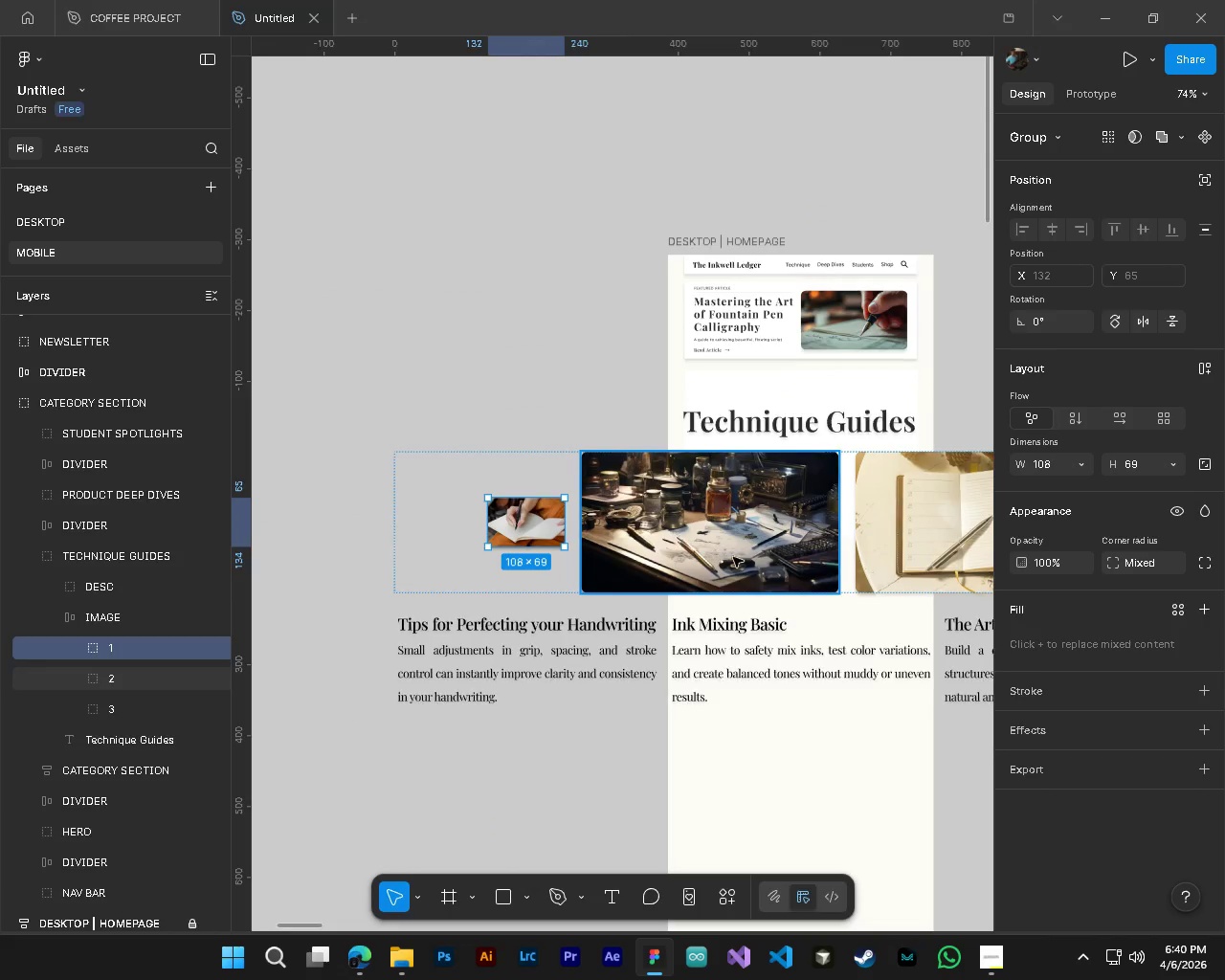 
left_click([736, 558])
 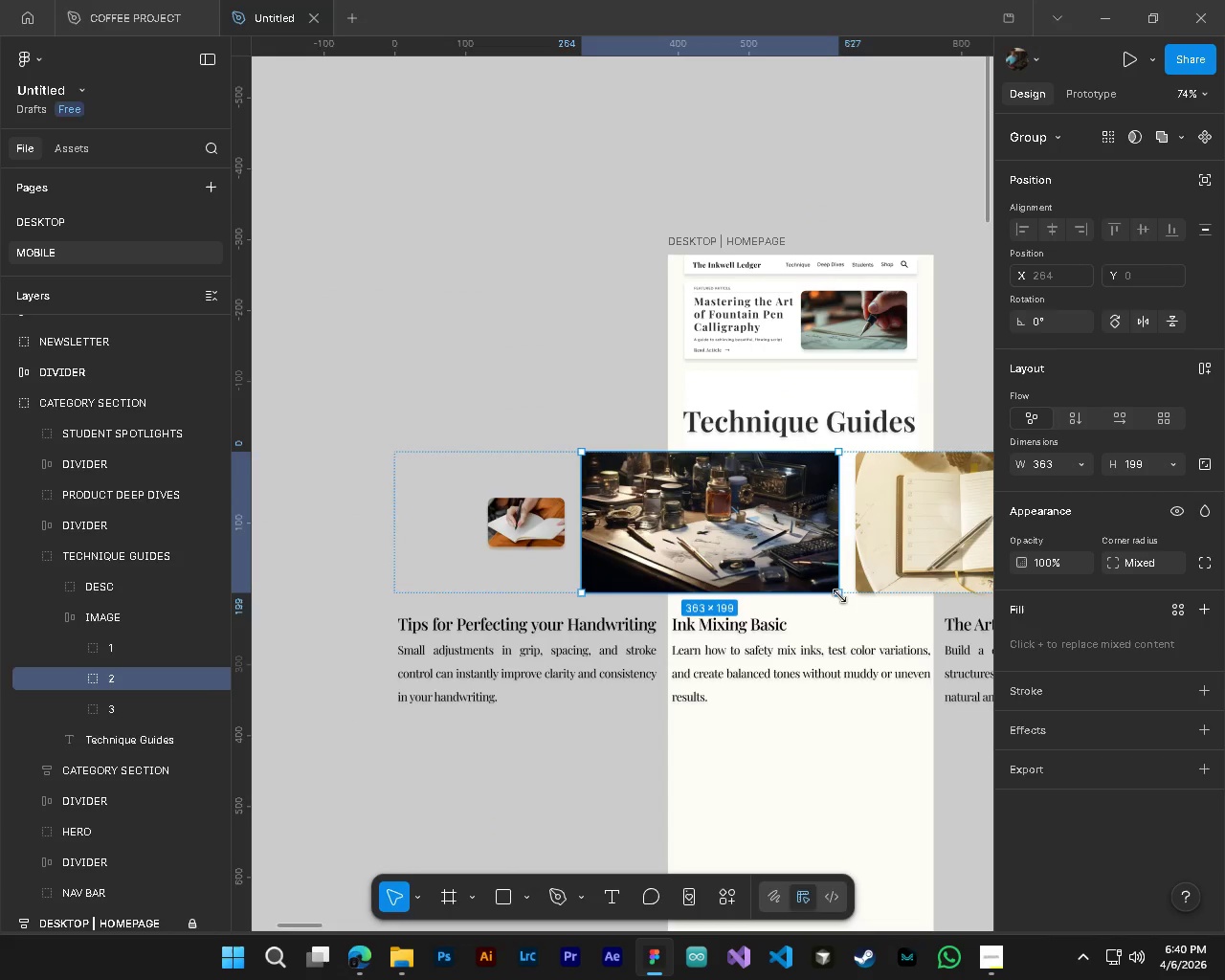 
left_click_drag(start_coordinate=[839, 596], to_coordinate=[766, 547])
 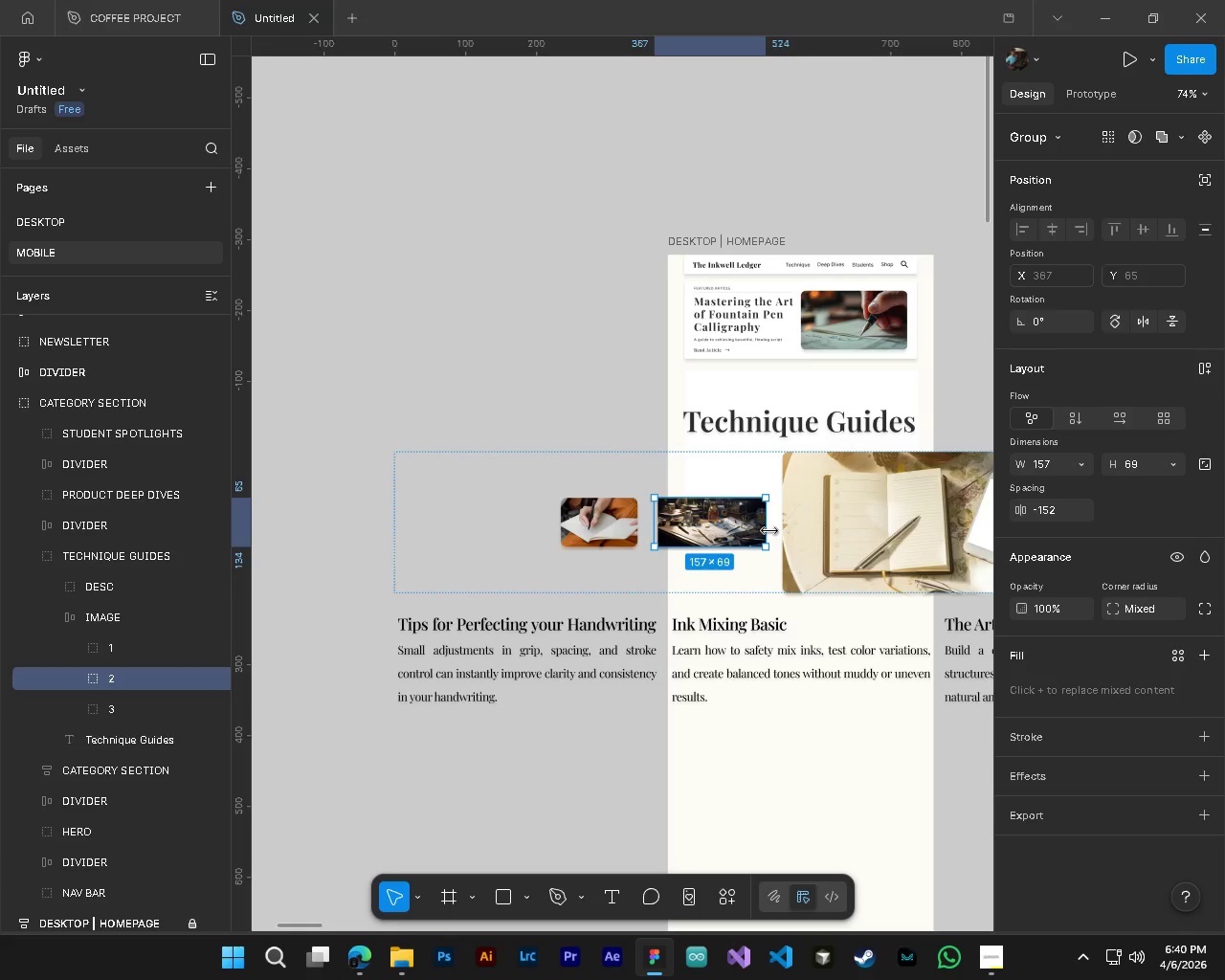 
left_click_drag(start_coordinate=[769, 531], to_coordinate=[724, 534])
 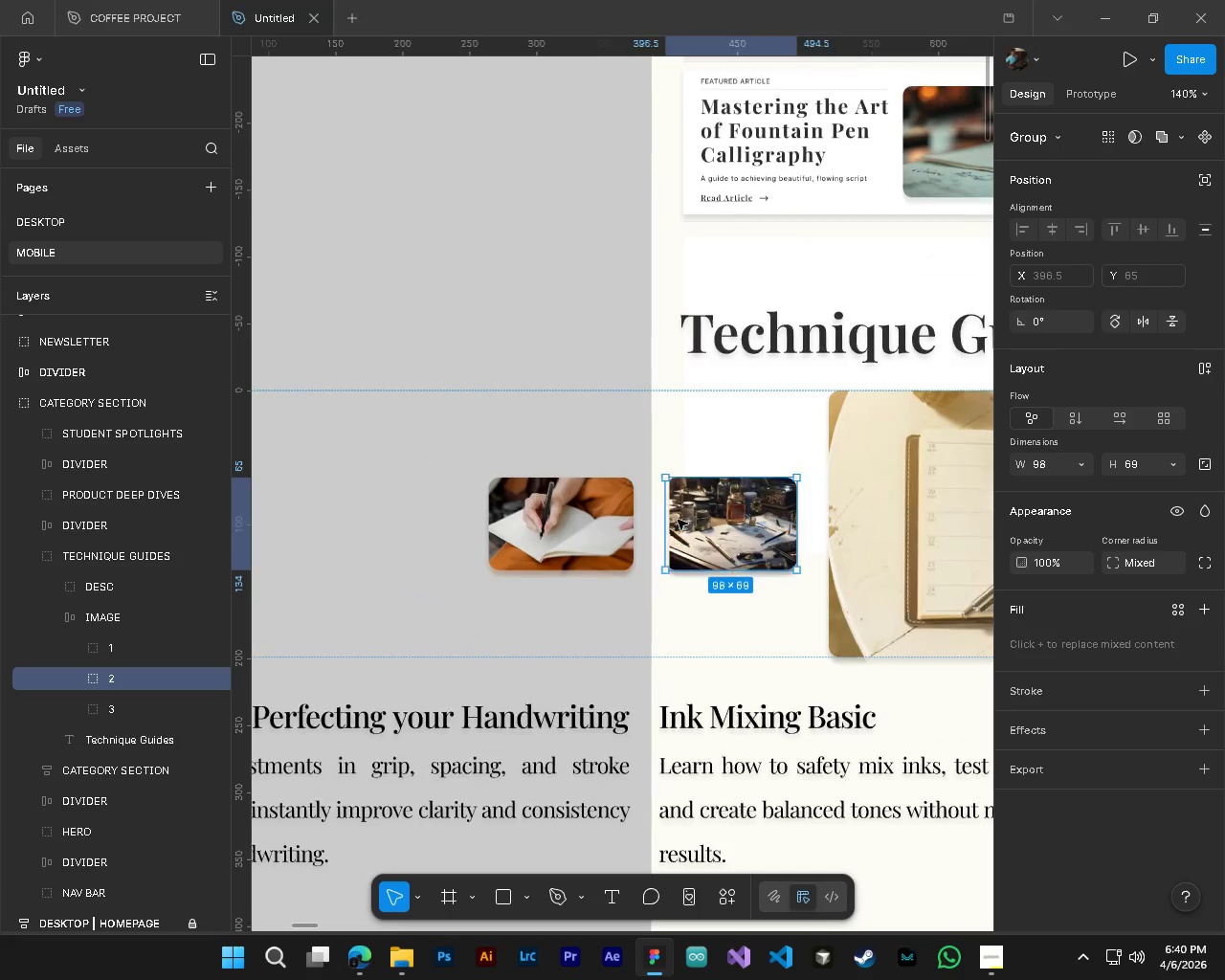 
hold_key(key=ControlLeft, duration=0.47)
hold_key(key=AltLeft, duration=0.33)
scroll: coordinate [686, 520], scroll_direction: up, amount: 5.0
 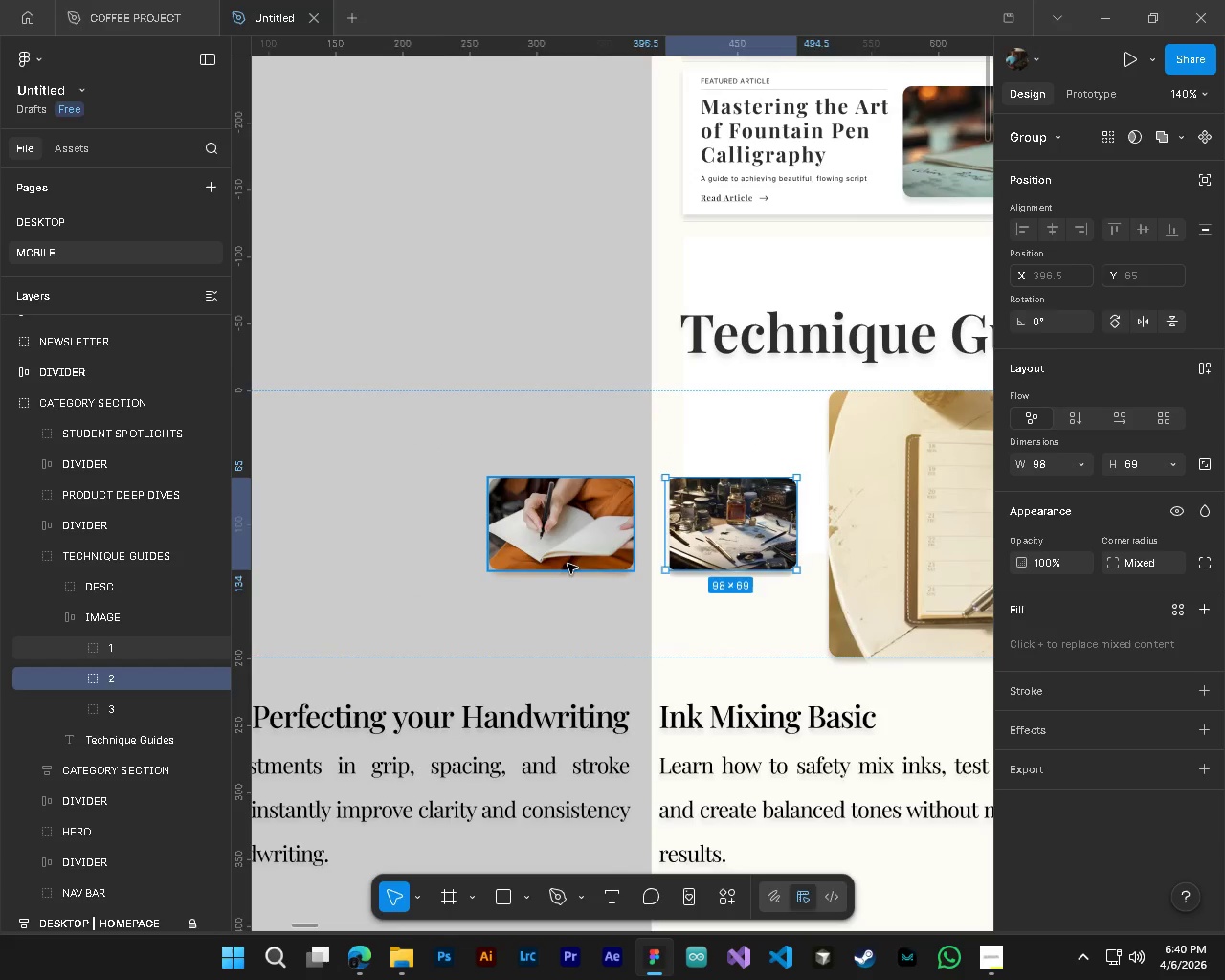 
left_click([568, 564])
 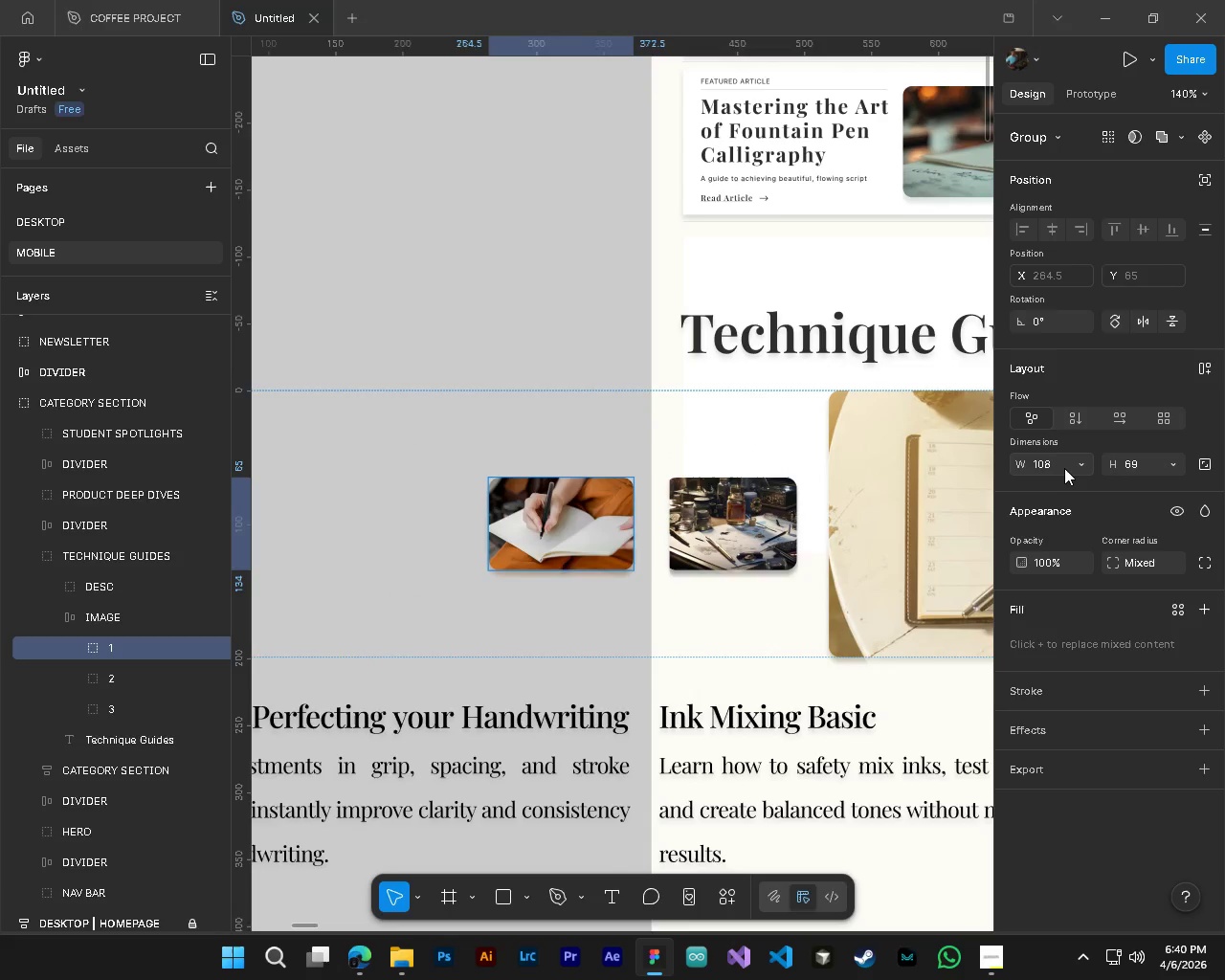 
left_click([1051, 464])
 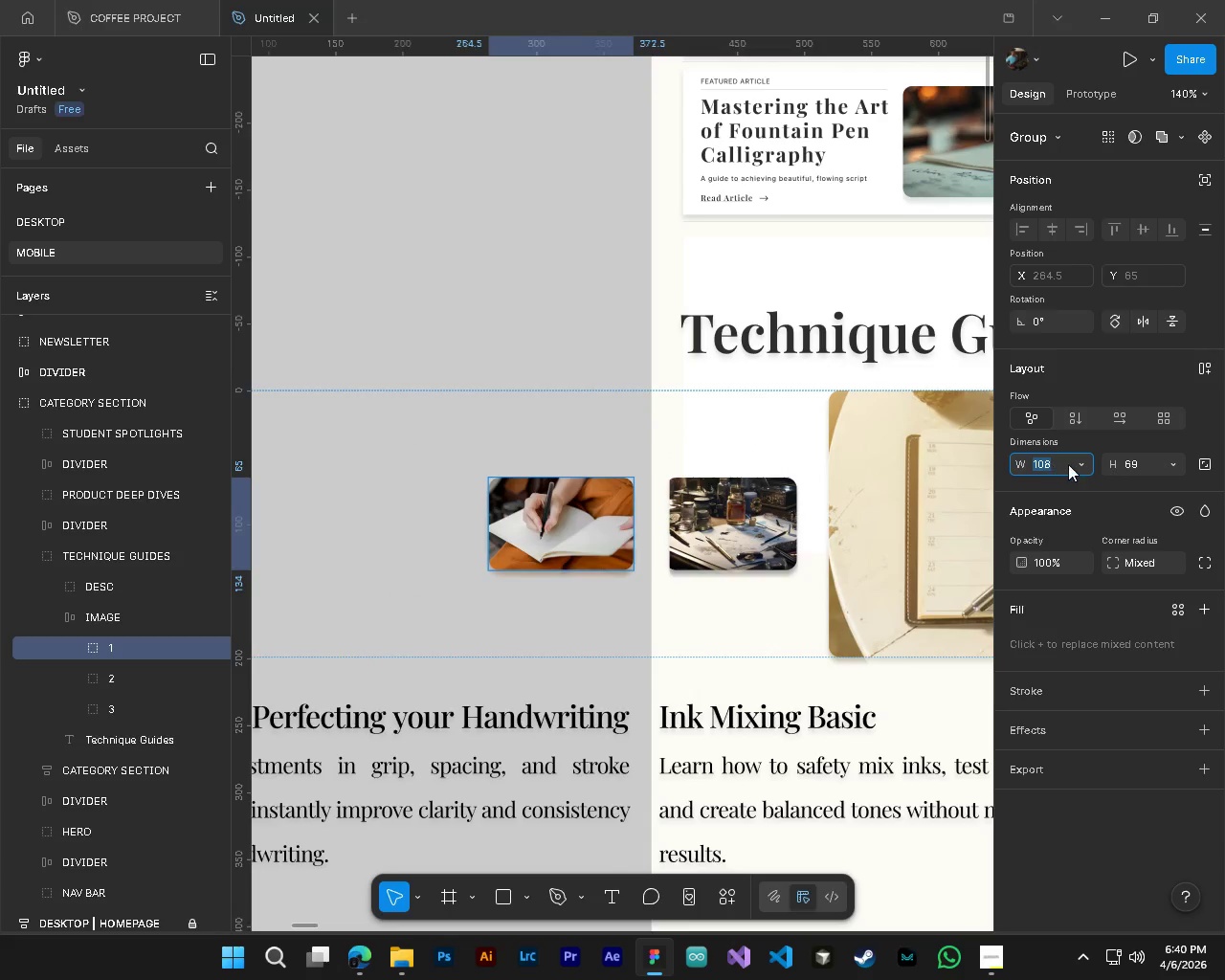 
key(Control+ControlLeft)
 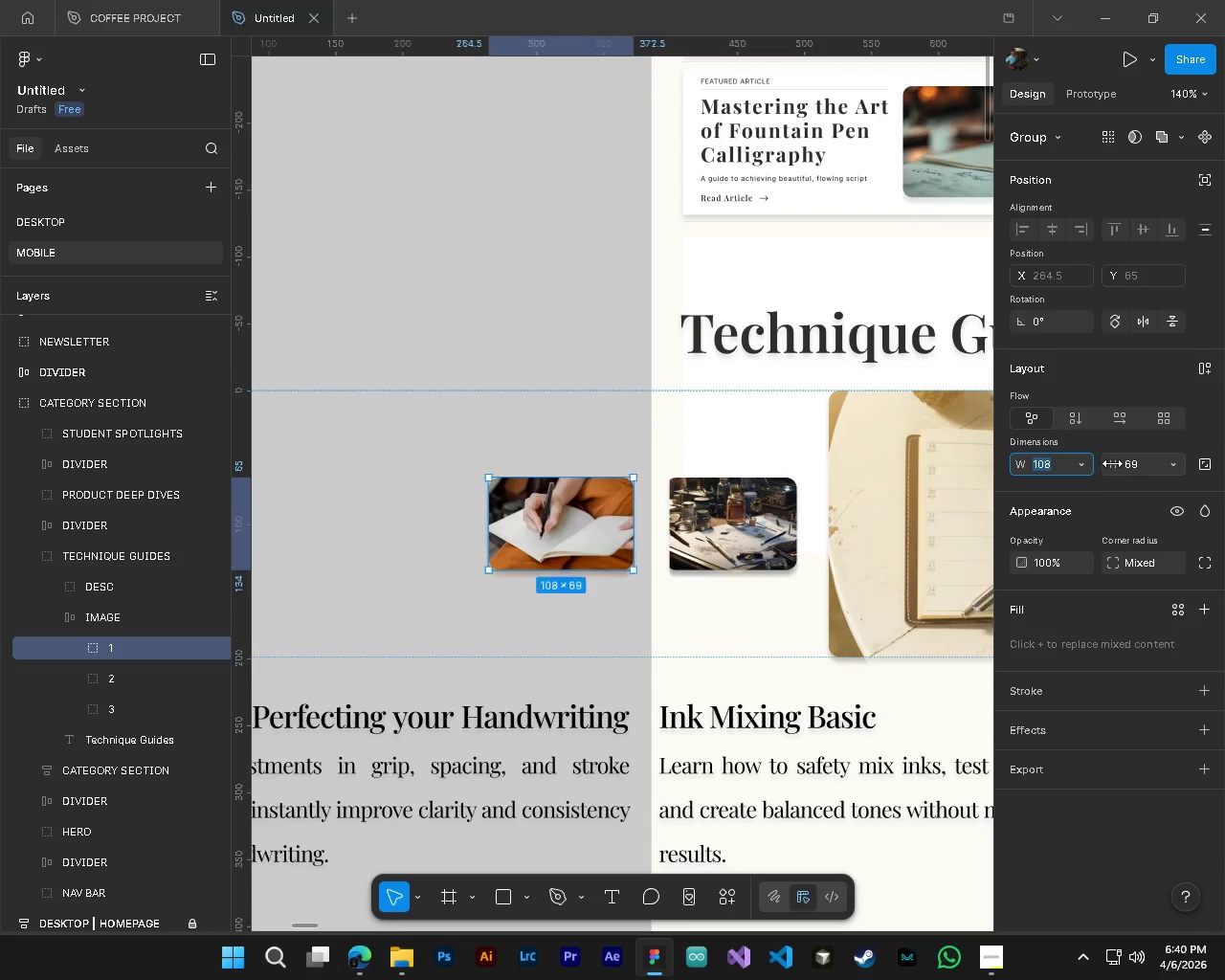 
key(Control+C)
 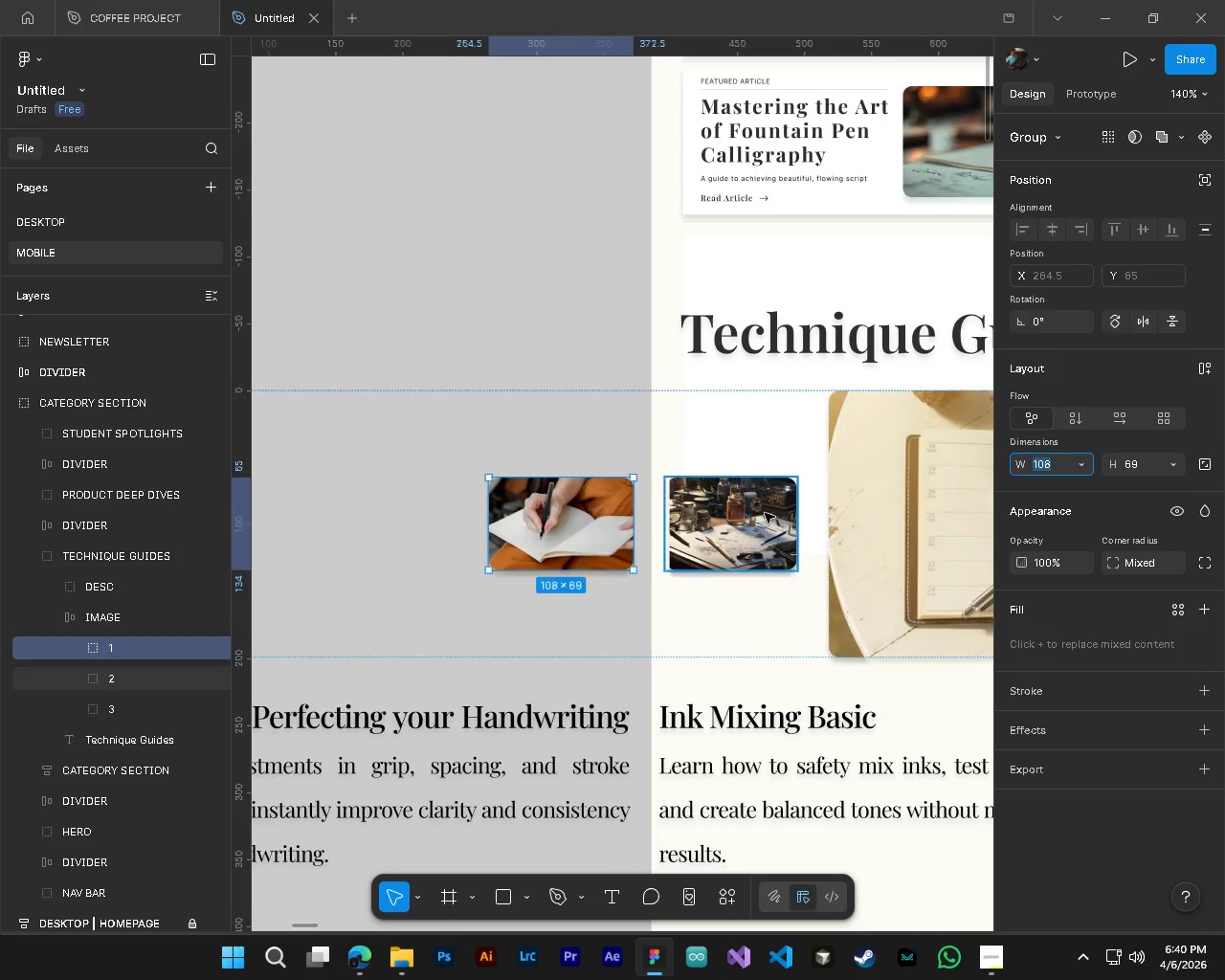 
left_click([765, 513])
 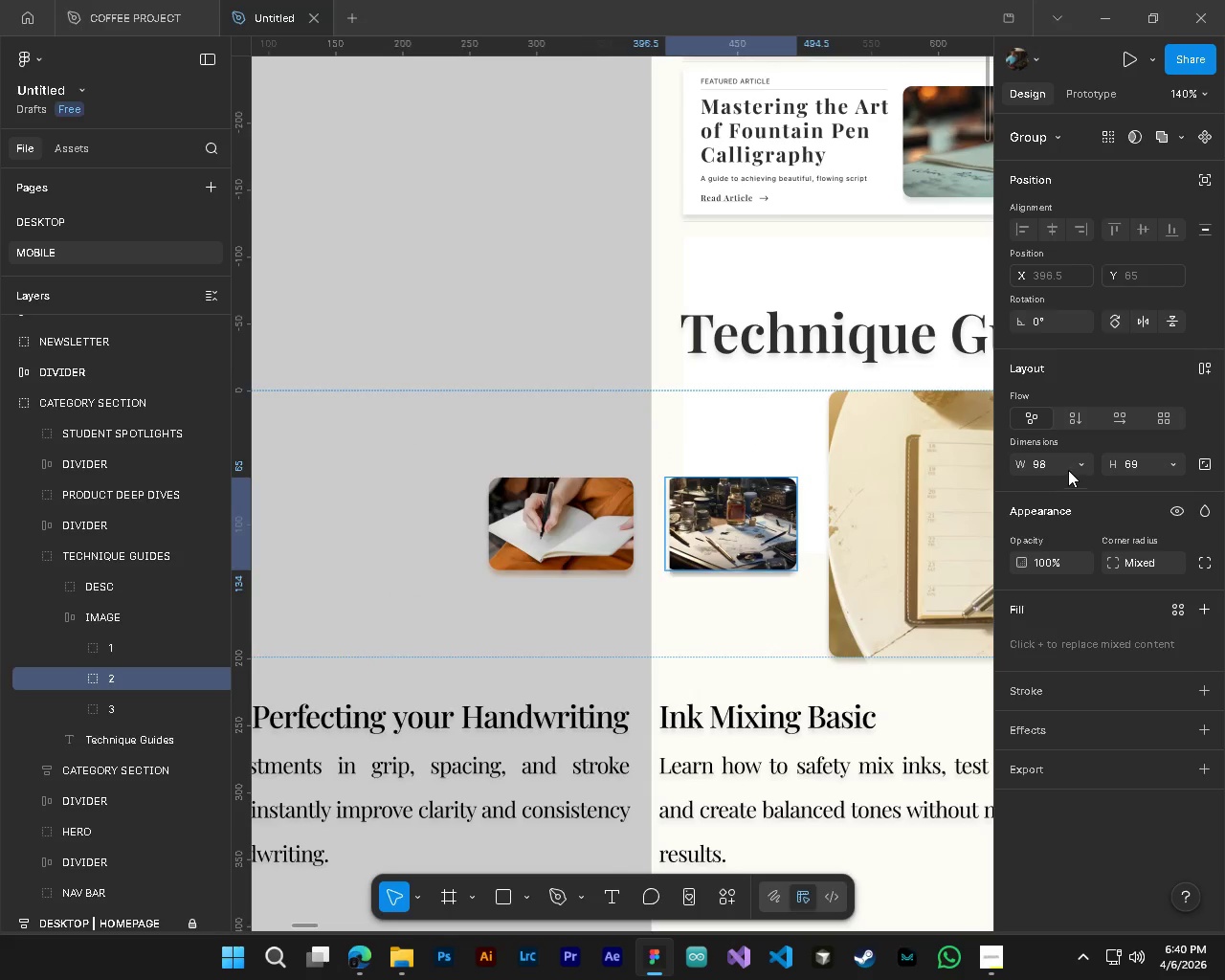 
left_click([1044, 462])
 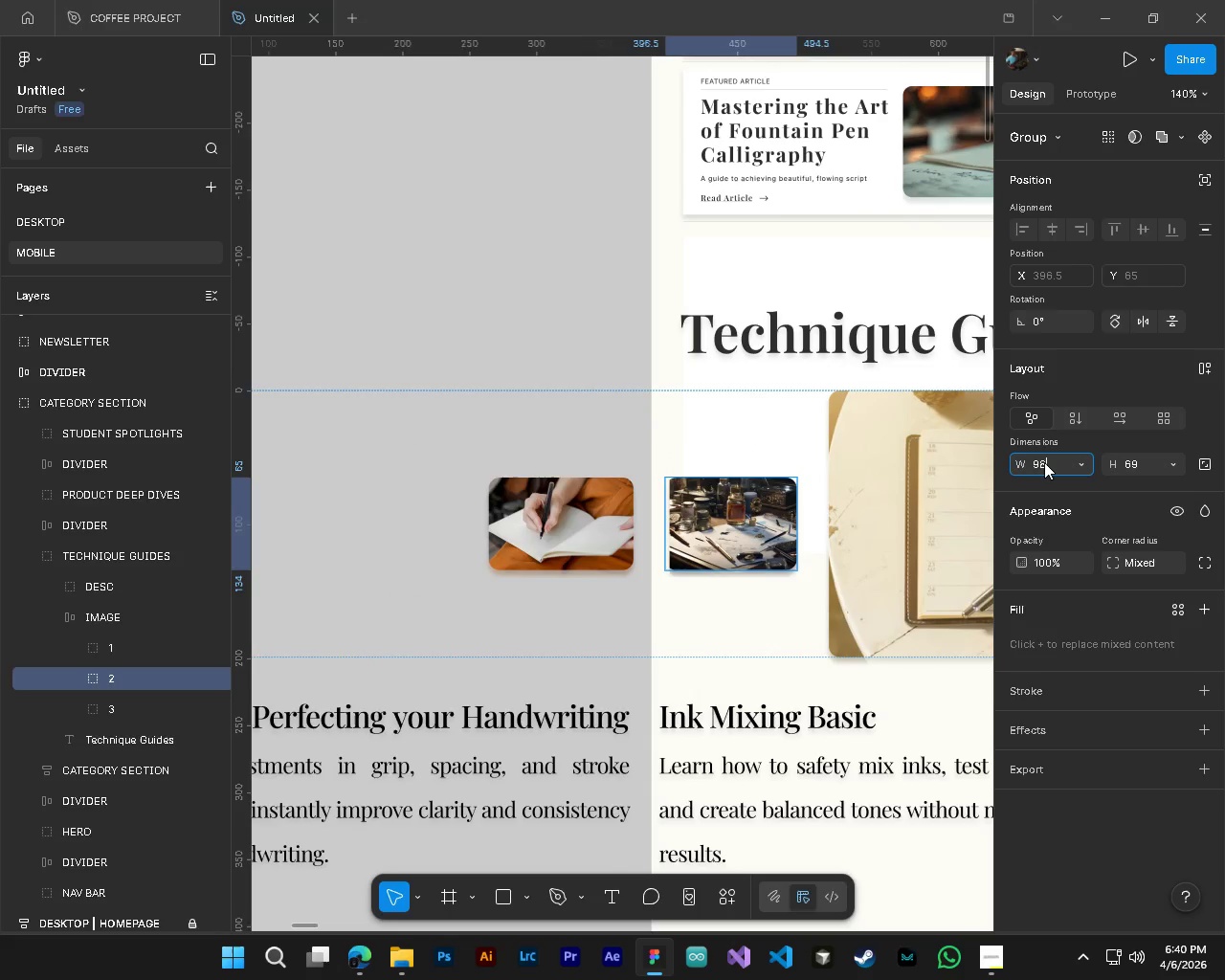 
key(Control+ControlLeft)
 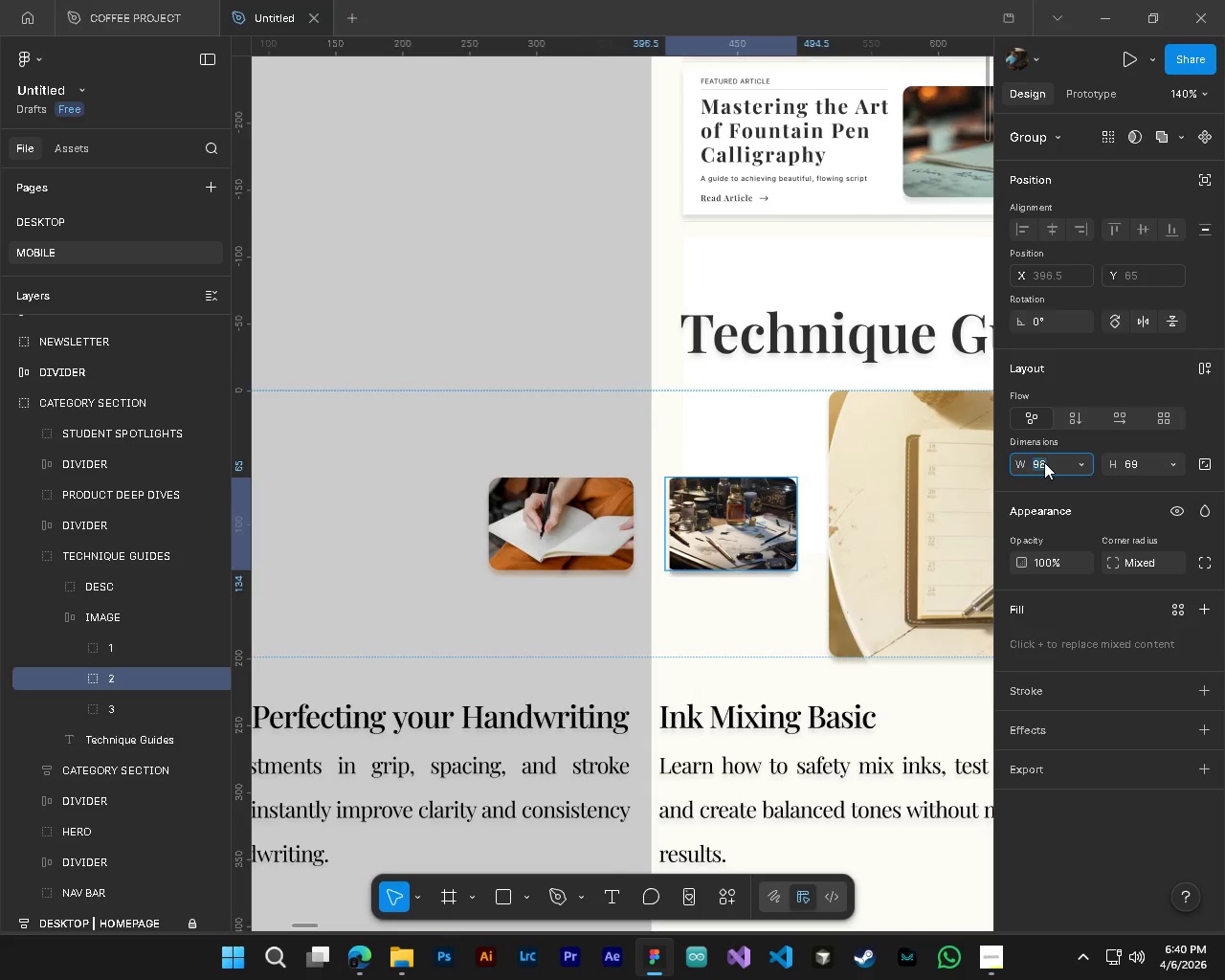 
key(Control+V)
 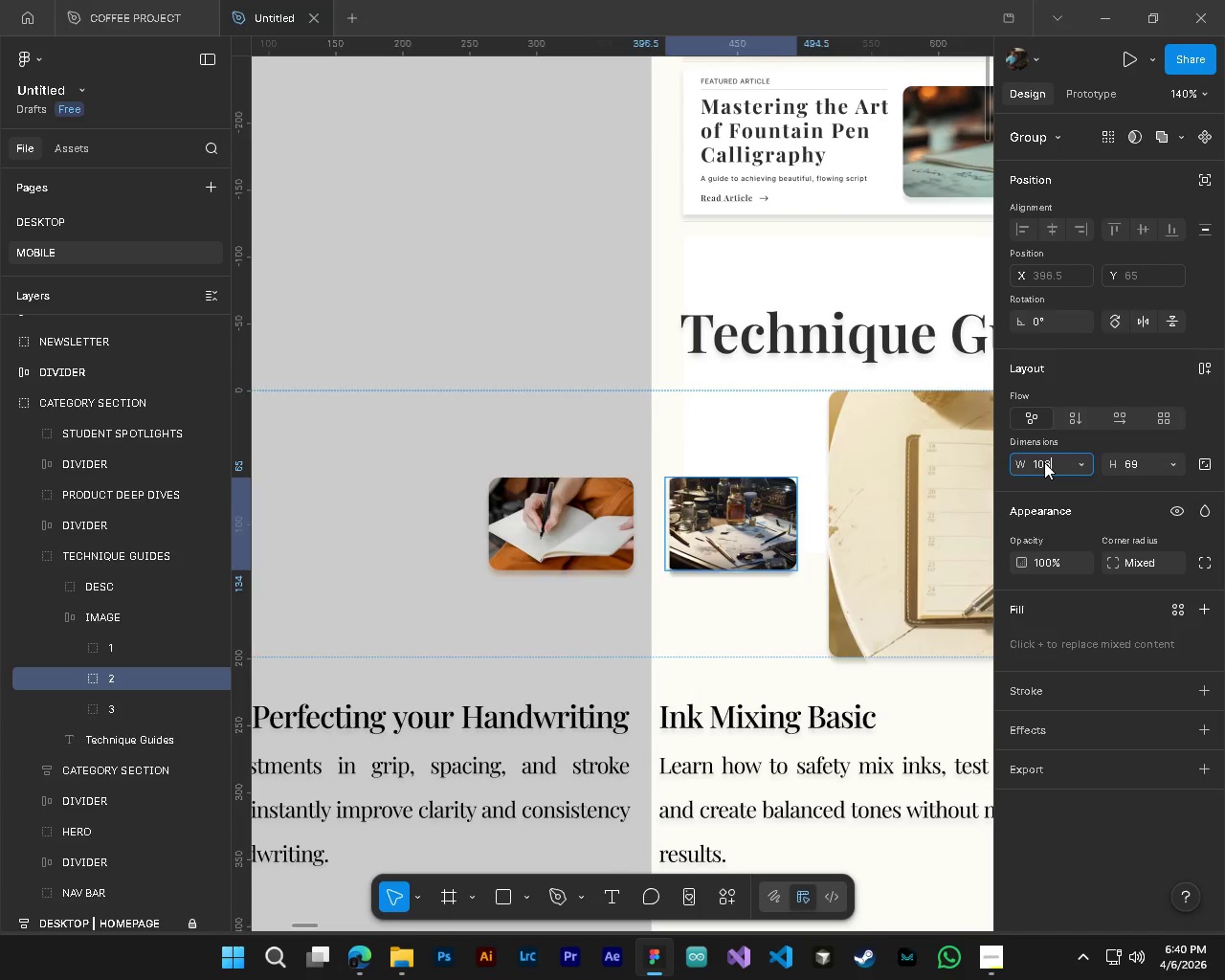 
key(NumpadEnter)
 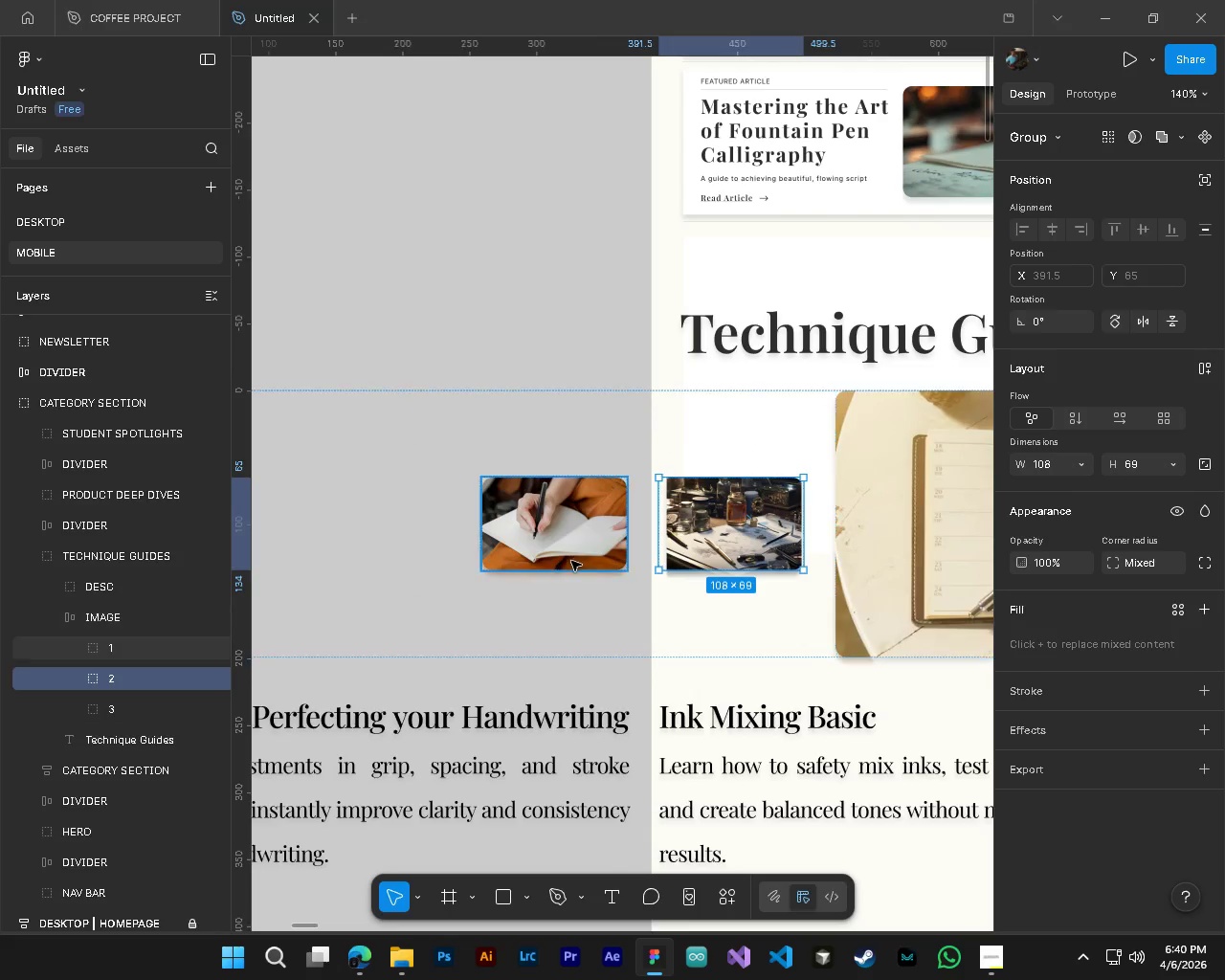 
left_click([569, 563])
 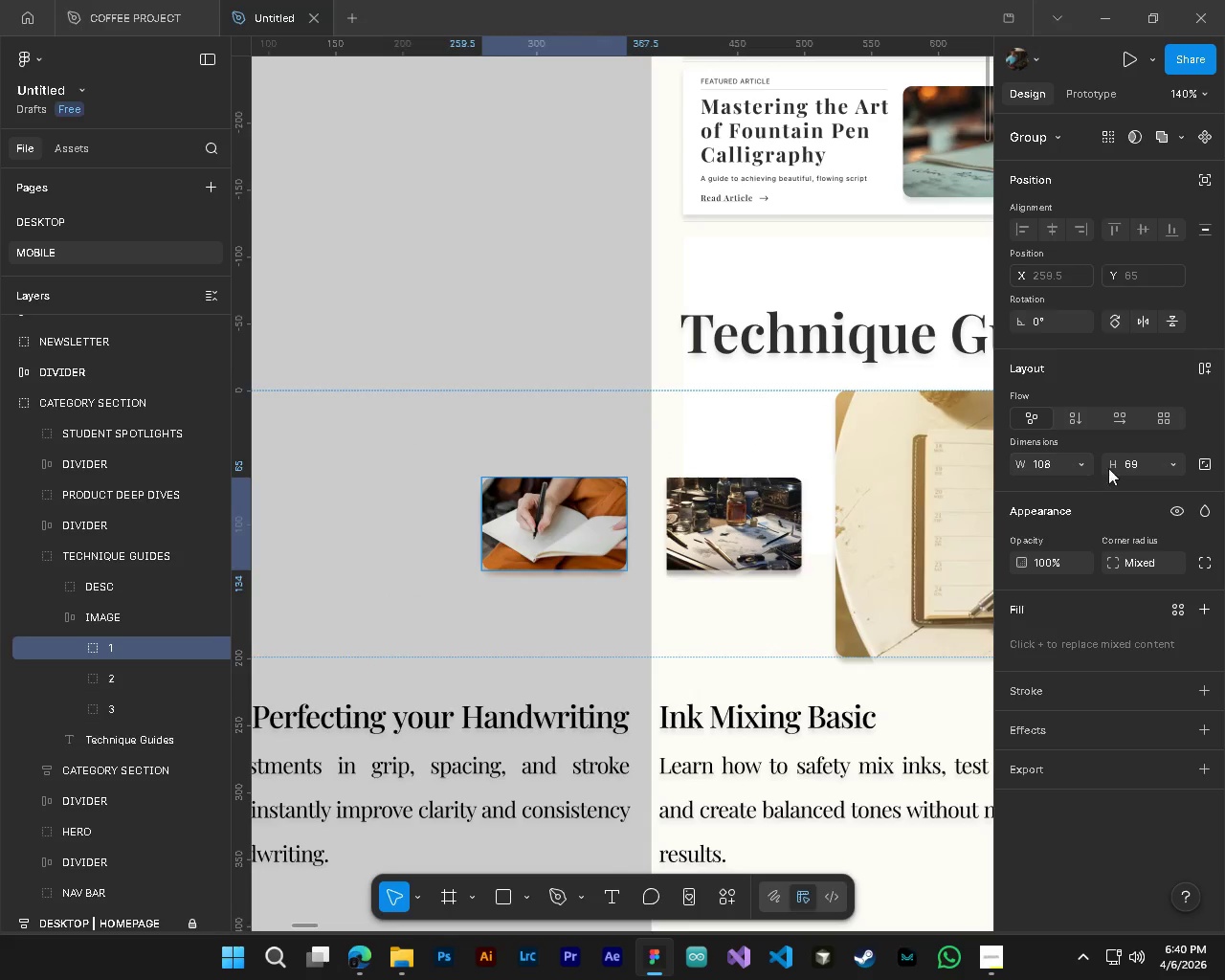 
left_click([1128, 466])
 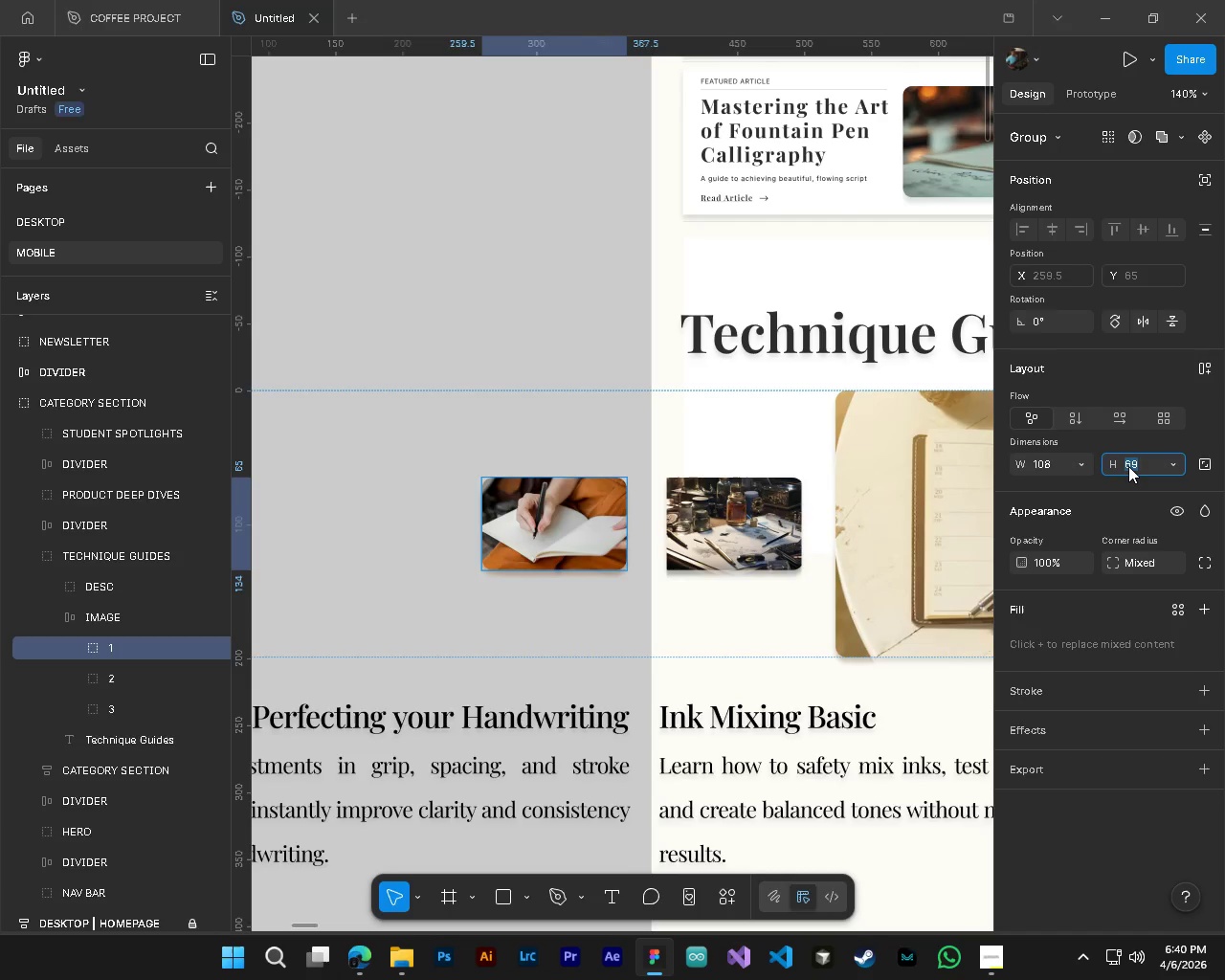 
key(Control+ControlLeft)
 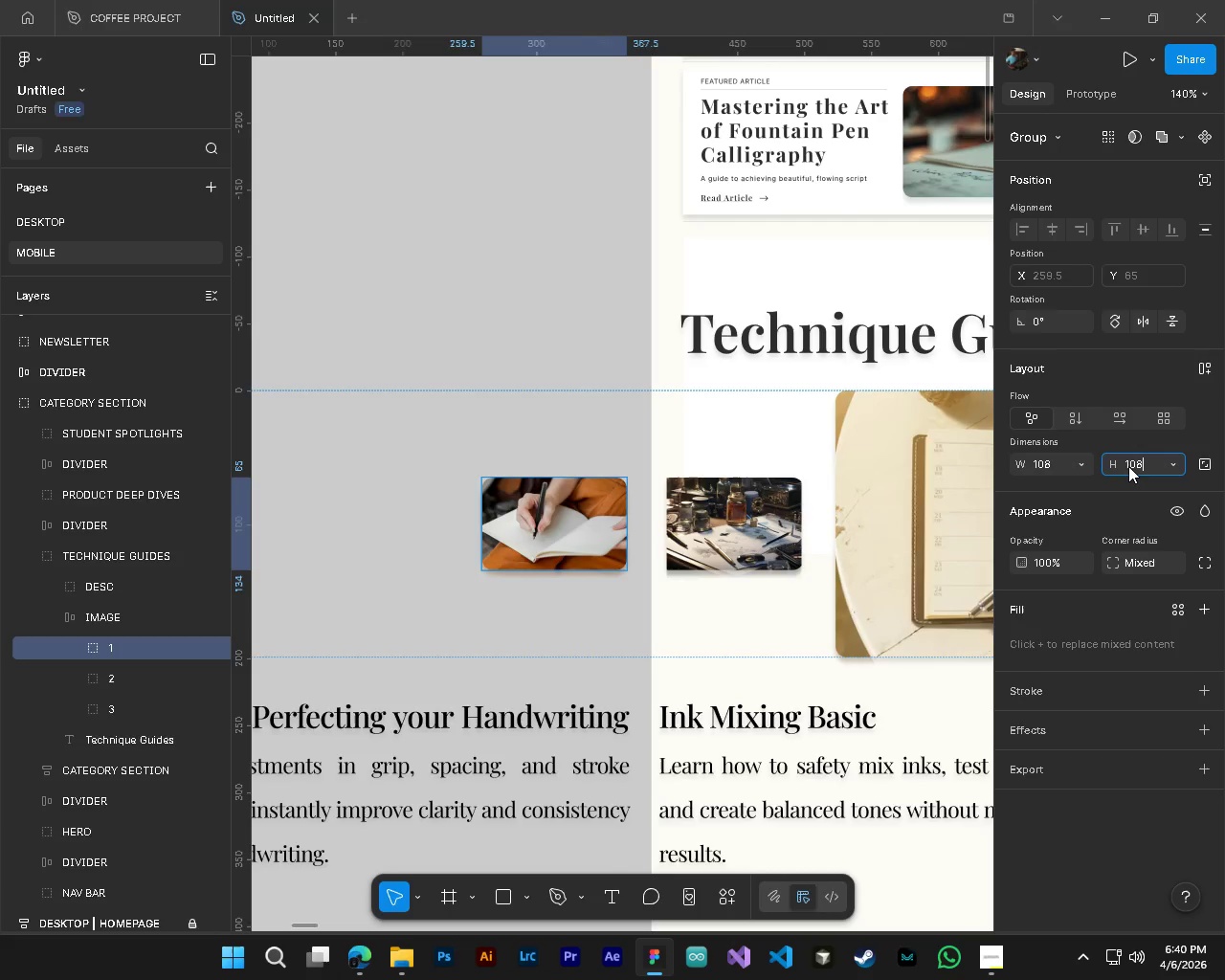 
key(Control+V)
 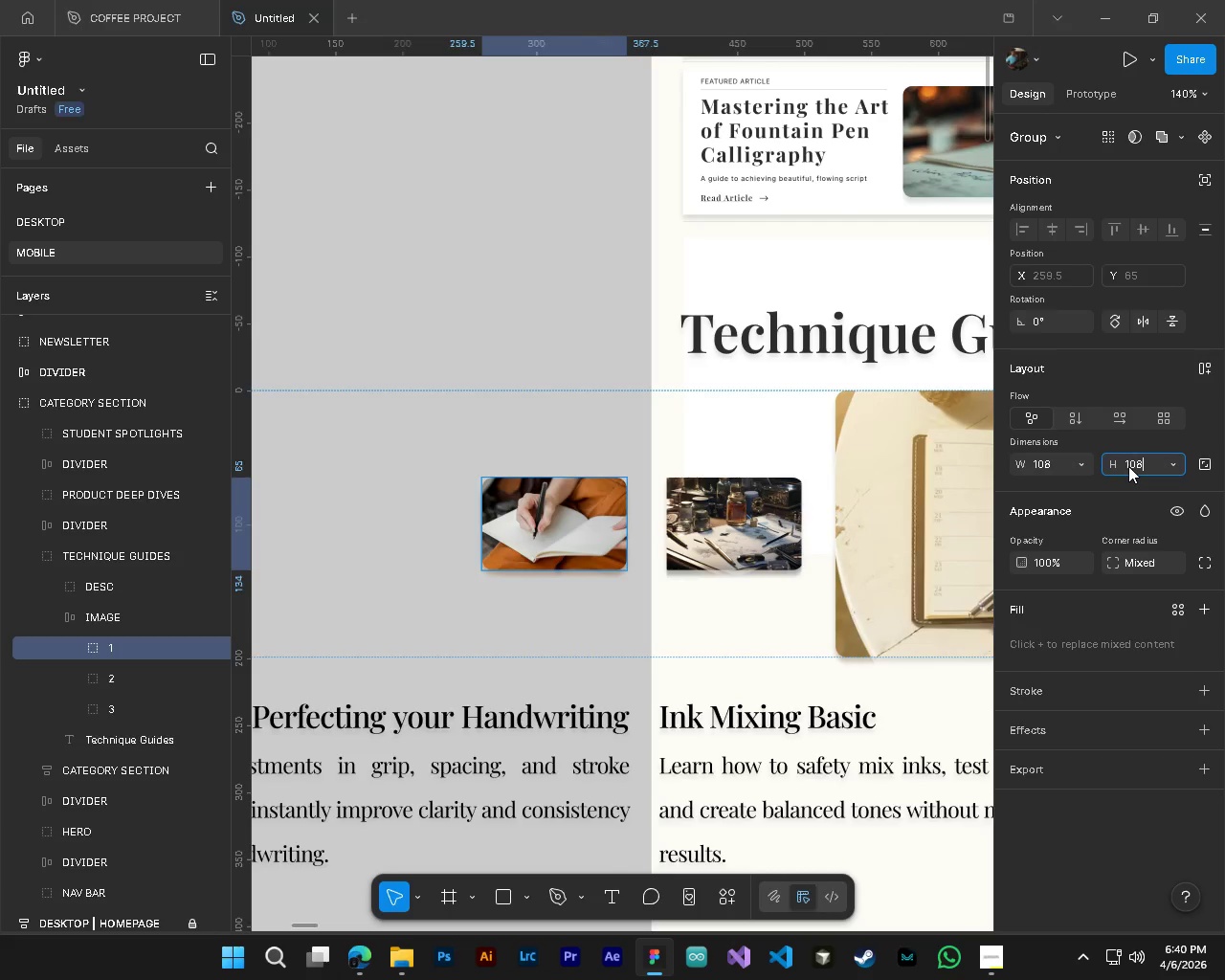 
key(Control+Z)
 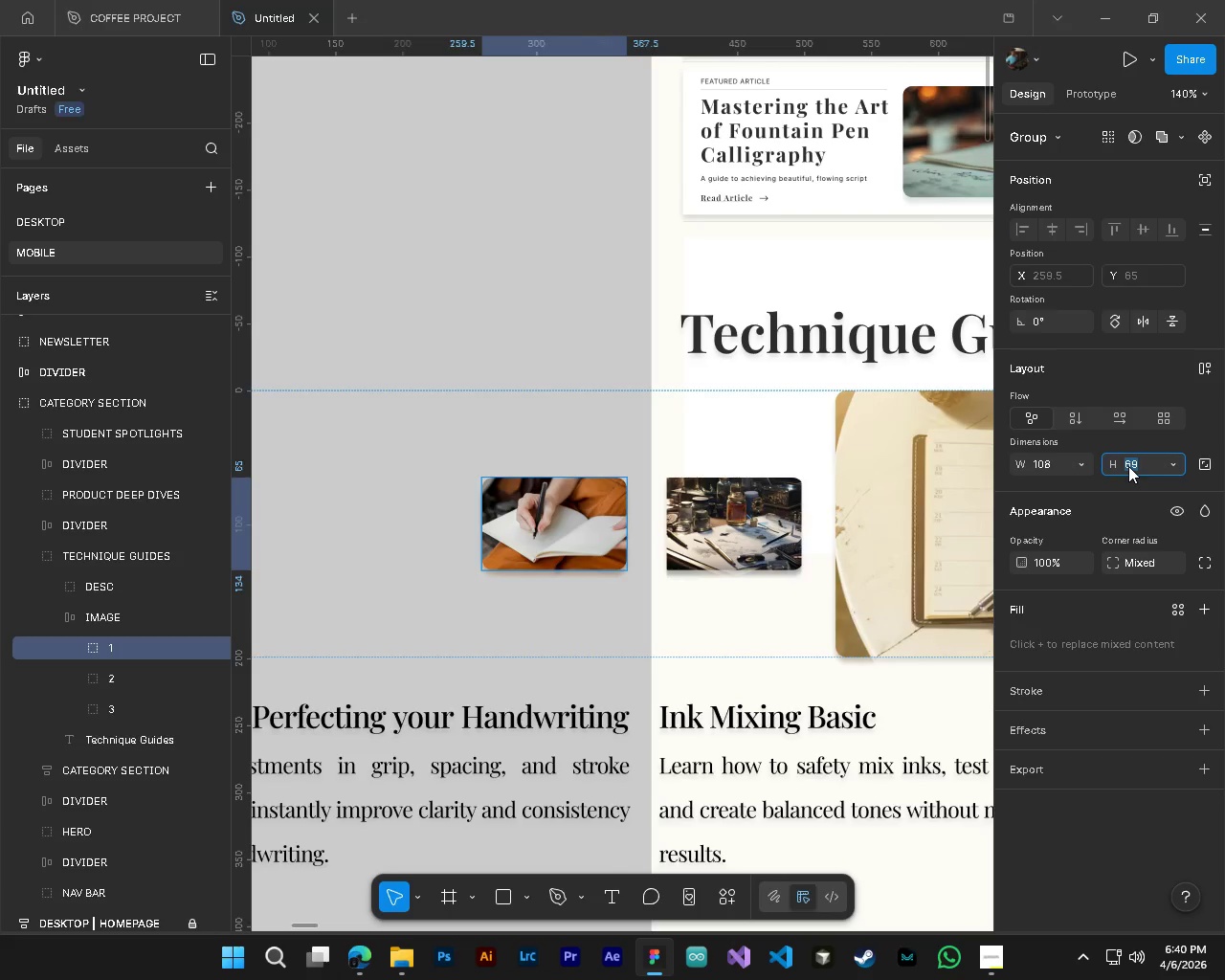 
key(Control+C)
 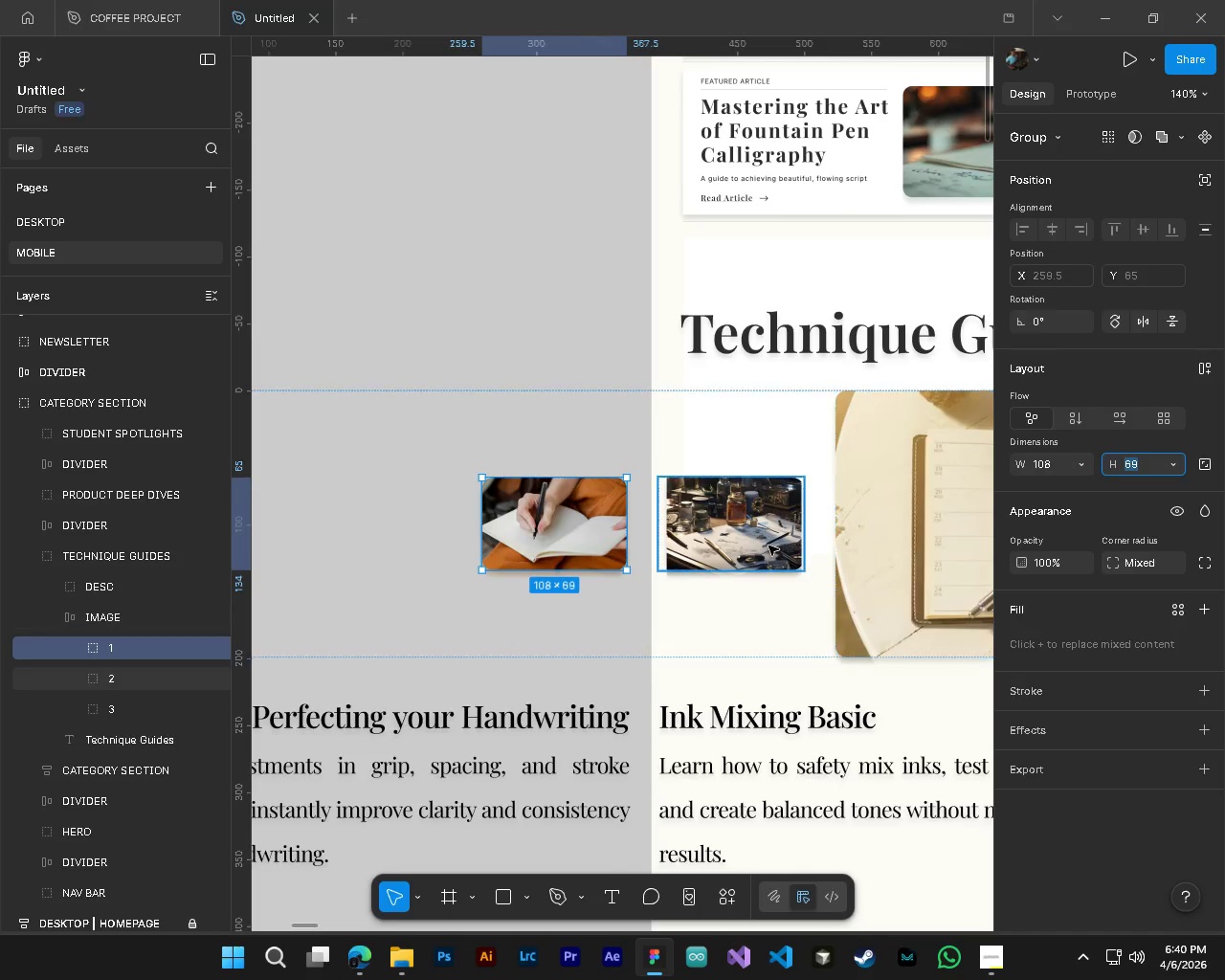 
left_click([768, 546])
 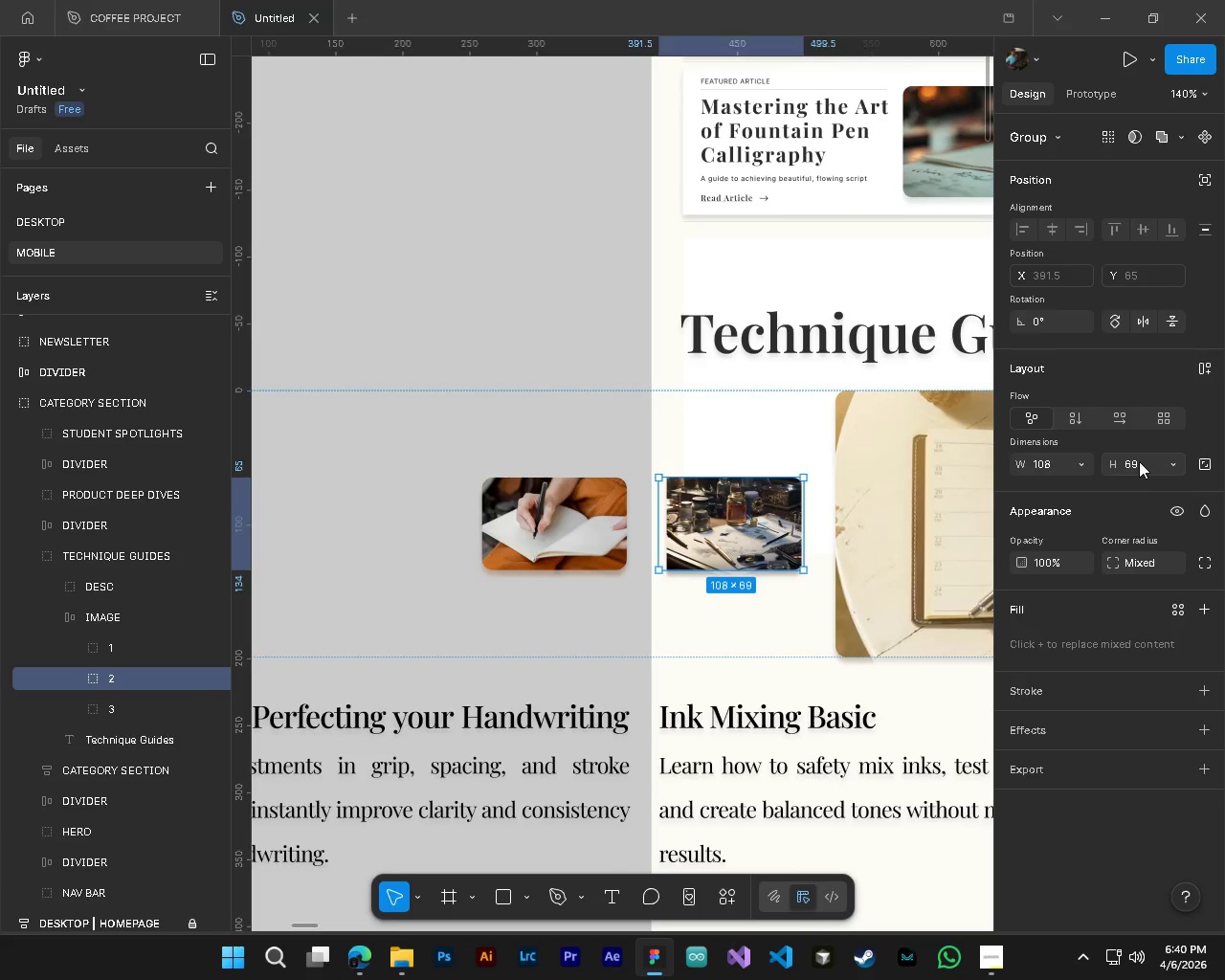 
left_click([1140, 461])
 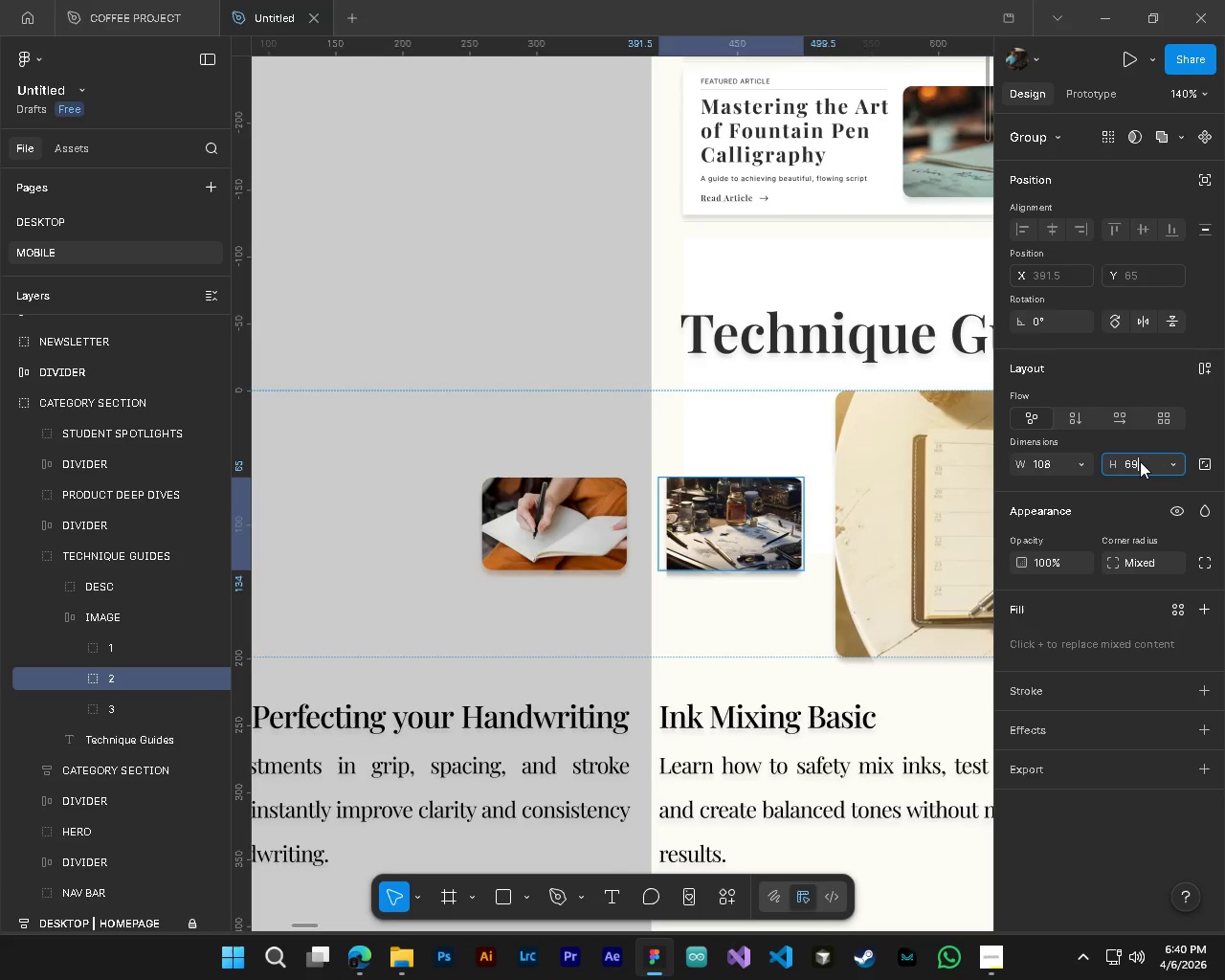 
key(Control+ControlLeft)
 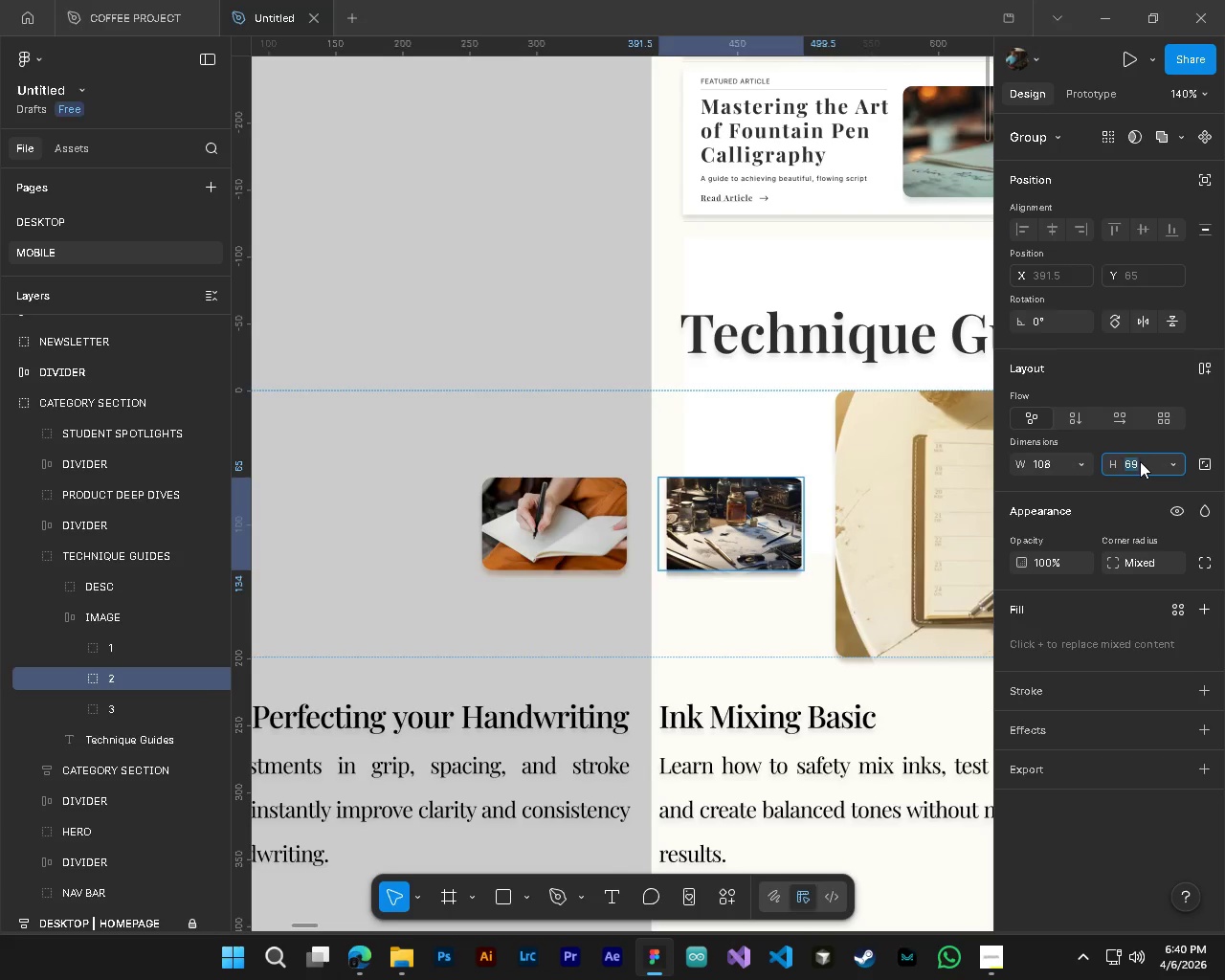 
key(Control+V)
 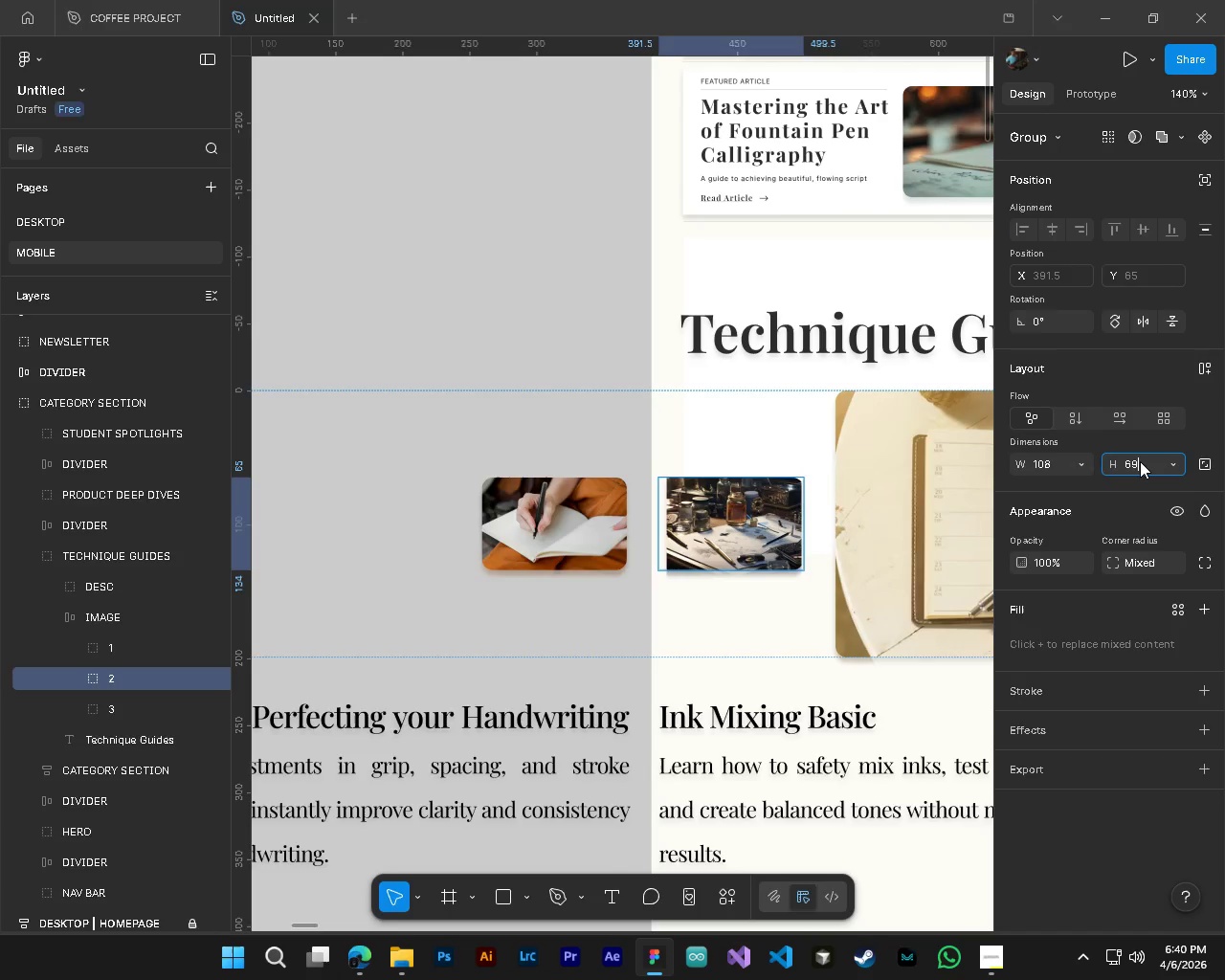 
key(NumpadEnter)
 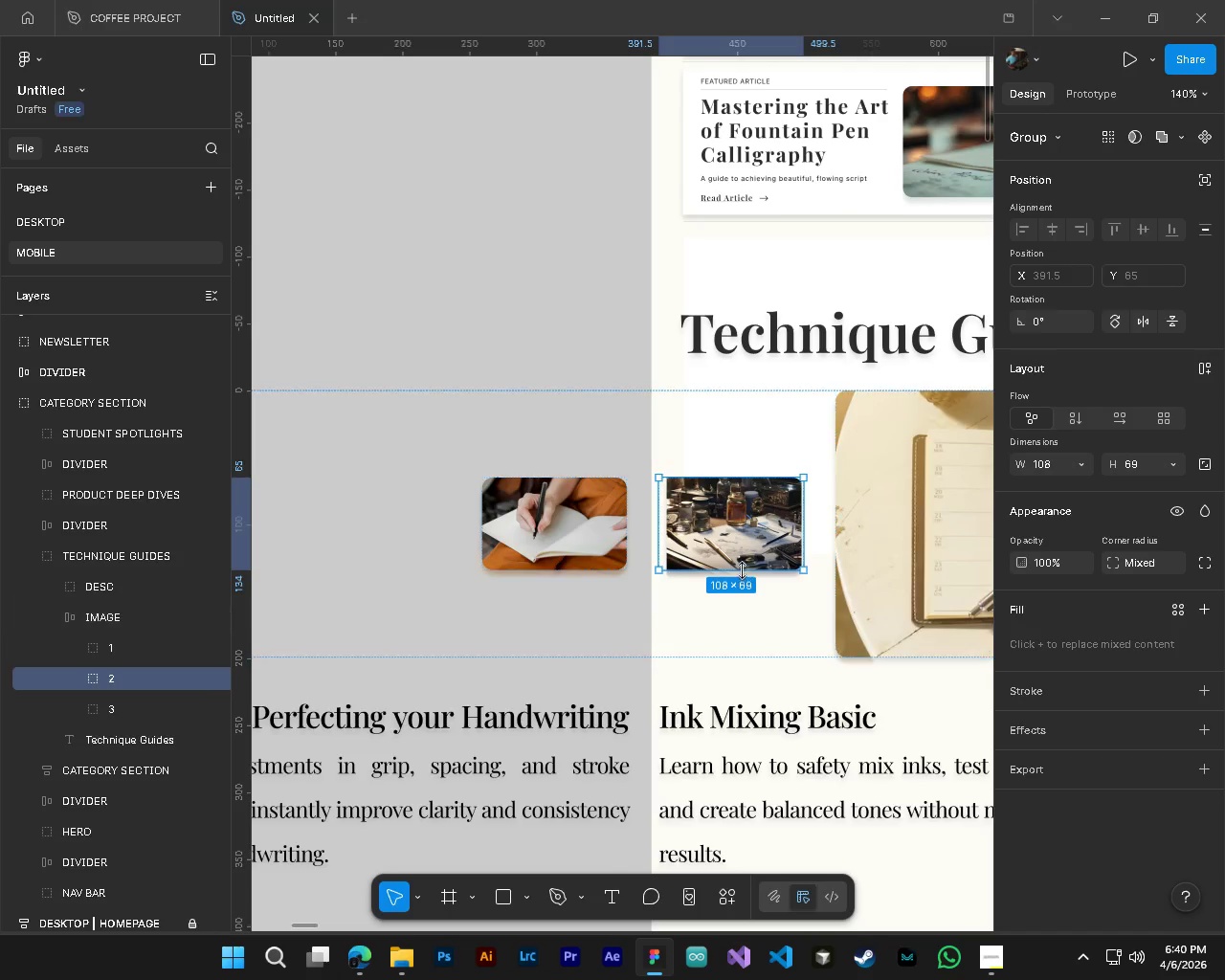 
hold_key(key=AltLeft, duration=0.64)
hold_key(key=ControlLeft, duration=0.64)
scroll: coordinate [764, 570], scroll_direction: up, amount: 5.0
 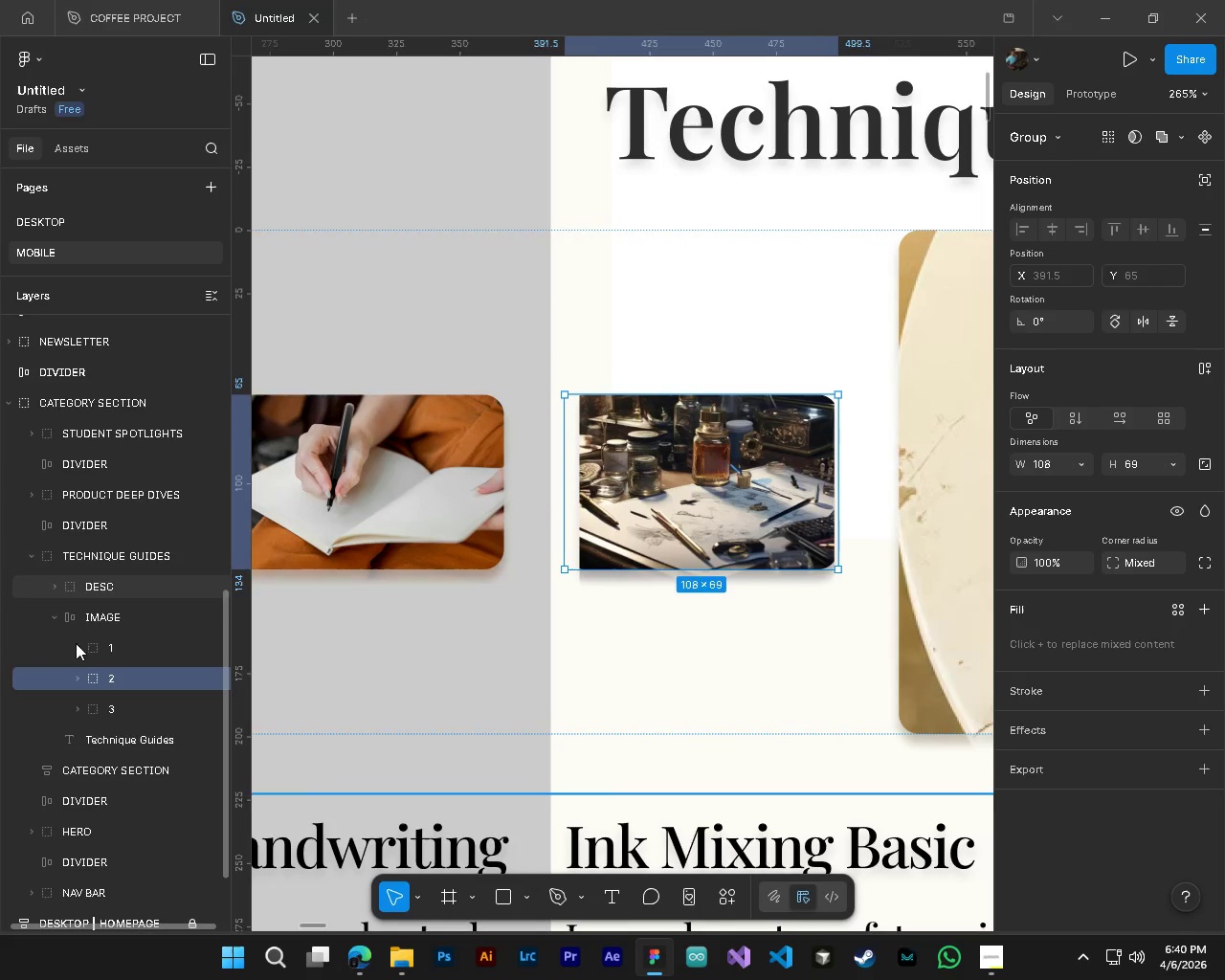 
left_click([78, 678])
 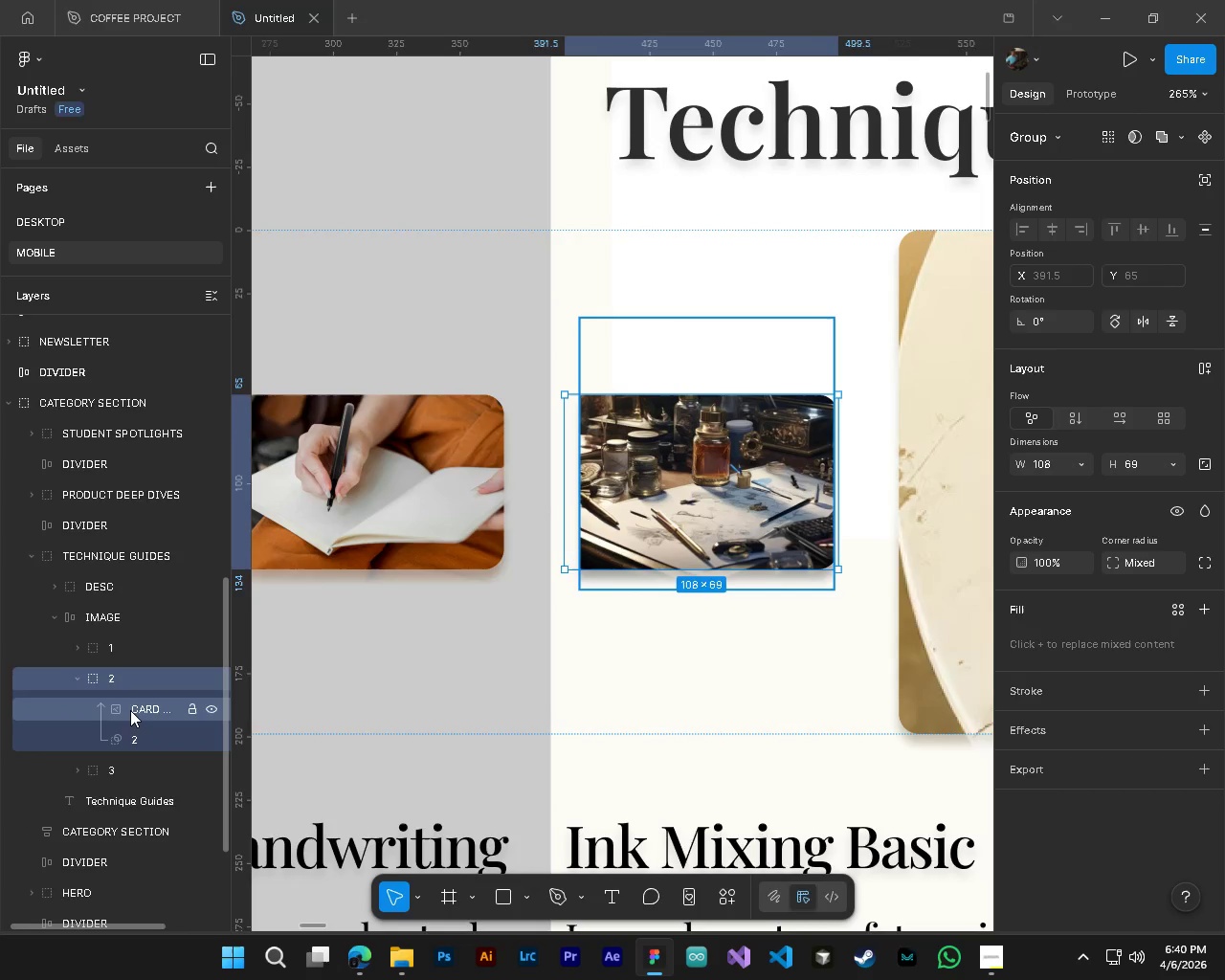 
left_click([130, 710])
 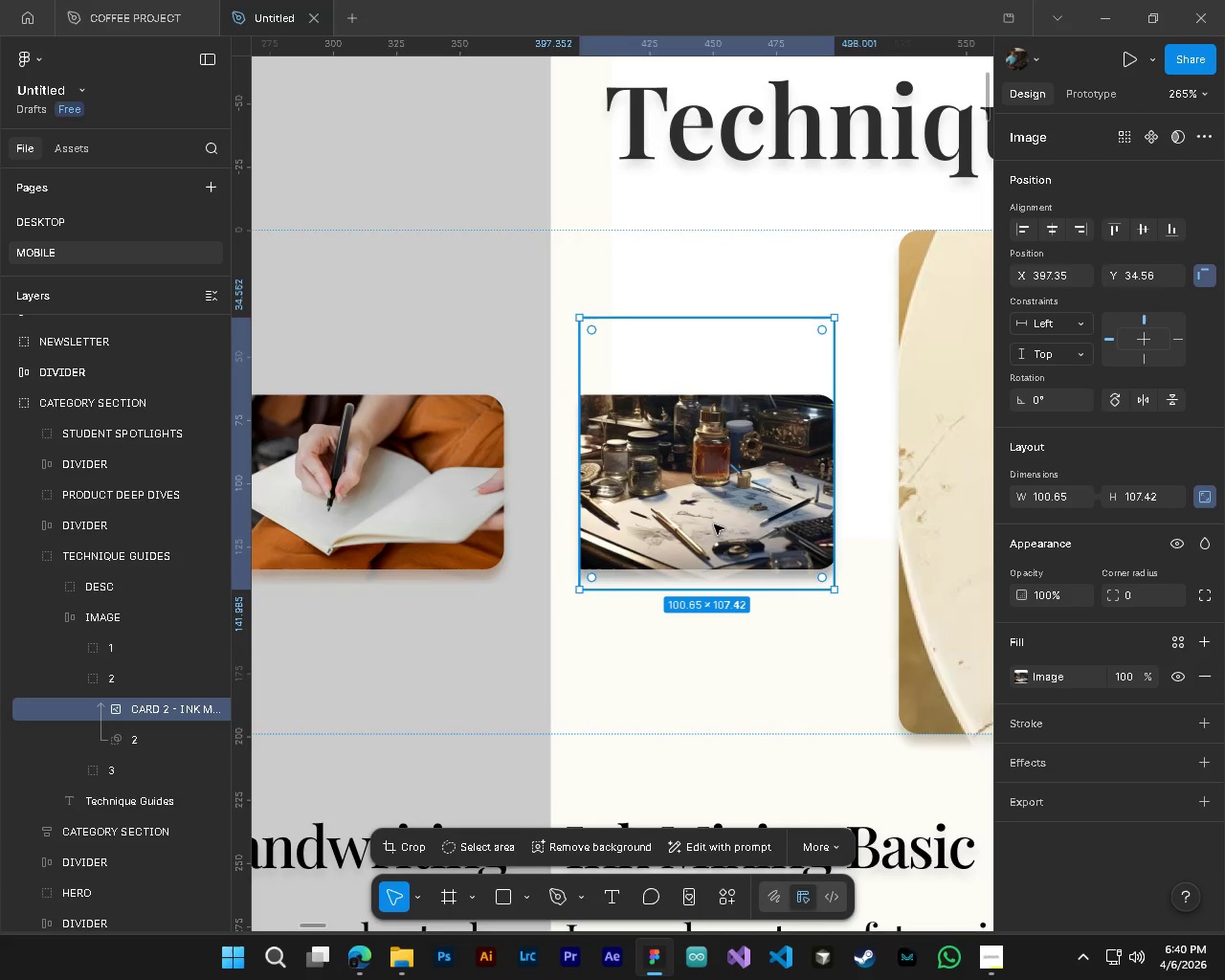 
left_click_drag(start_coordinate=[714, 524], to_coordinate=[701, 527])
 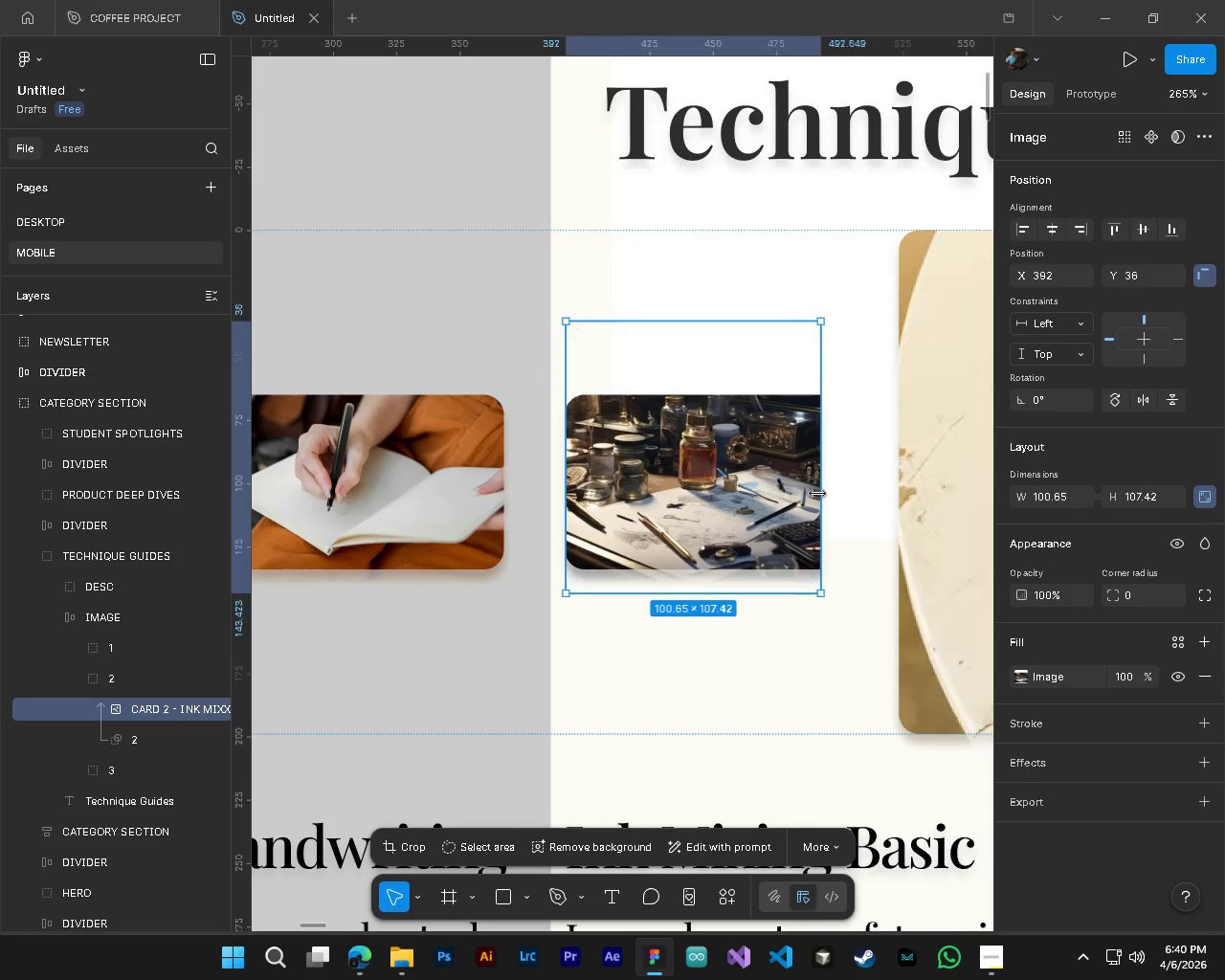 
left_click_drag(start_coordinate=[817, 494], to_coordinate=[835, 495])
 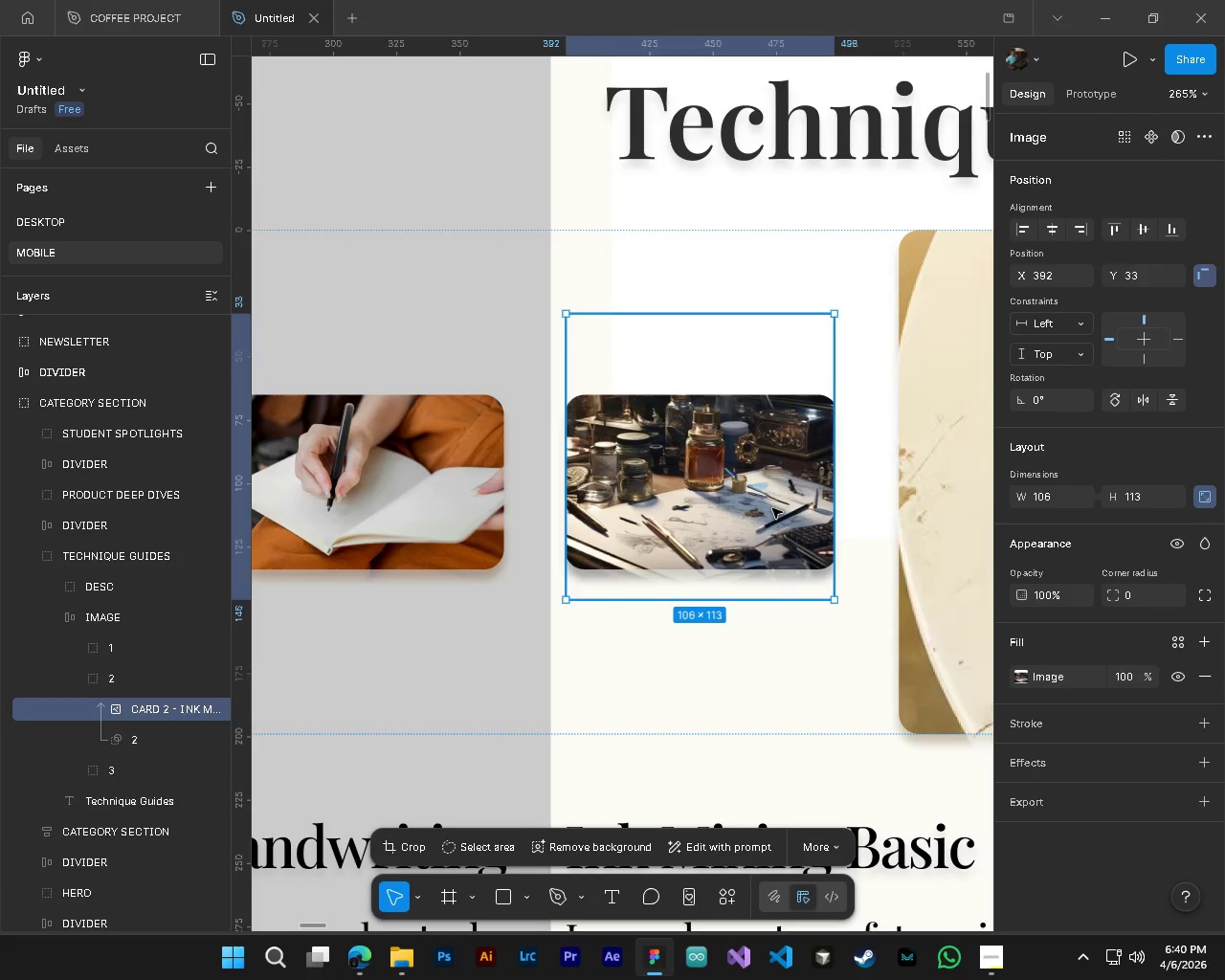 
hold_key(key=ShiftLeft, duration=0.33)
scroll: coordinate [633, 592], scroll_direction: up, amount: 4.0
 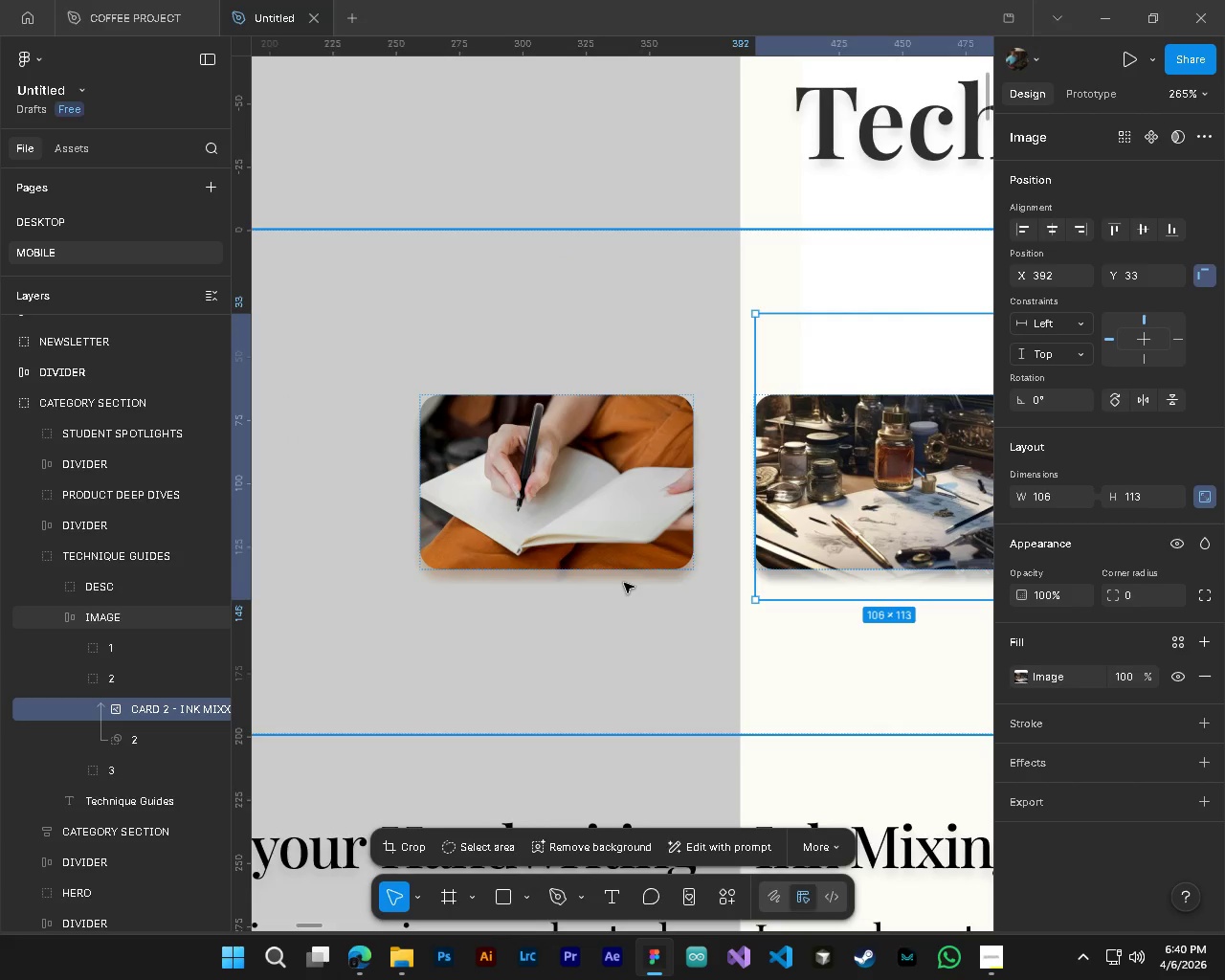 
hold_key(key=AltLeft, duration=0.55)
 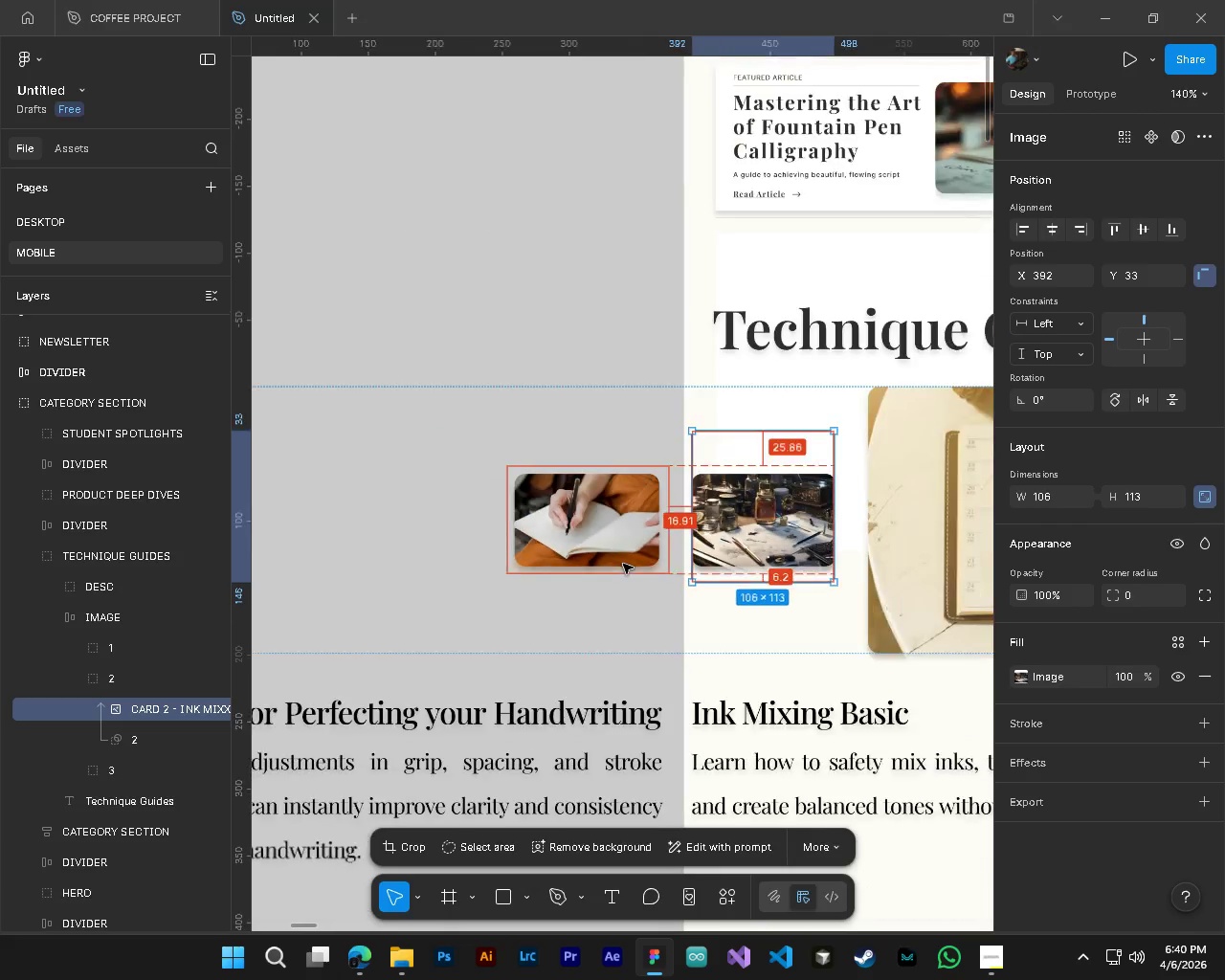 
hold_key(key=ControlLeft, duration=0.5)
 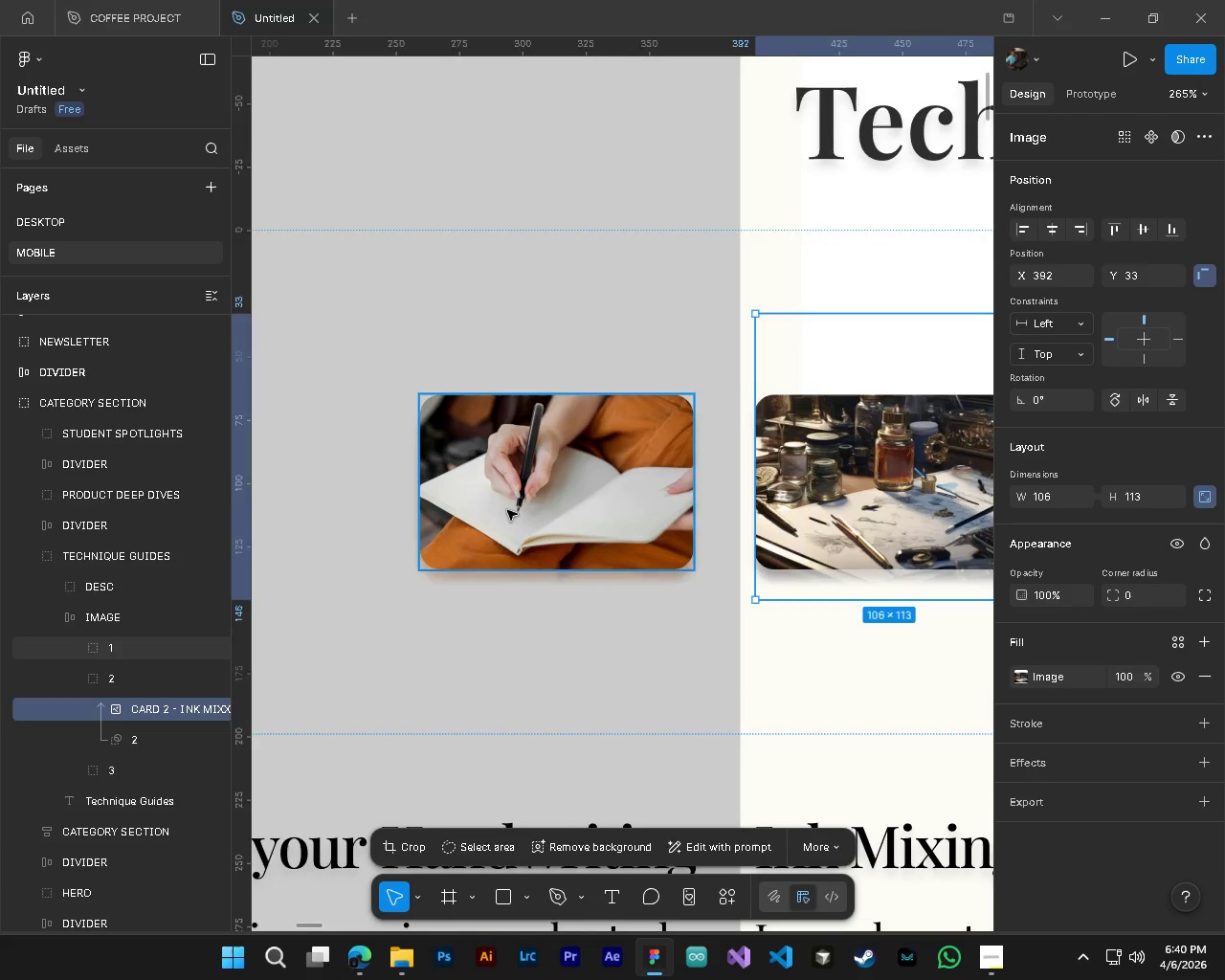 
hold_key(key=ControlLeft, duration=0.31)
 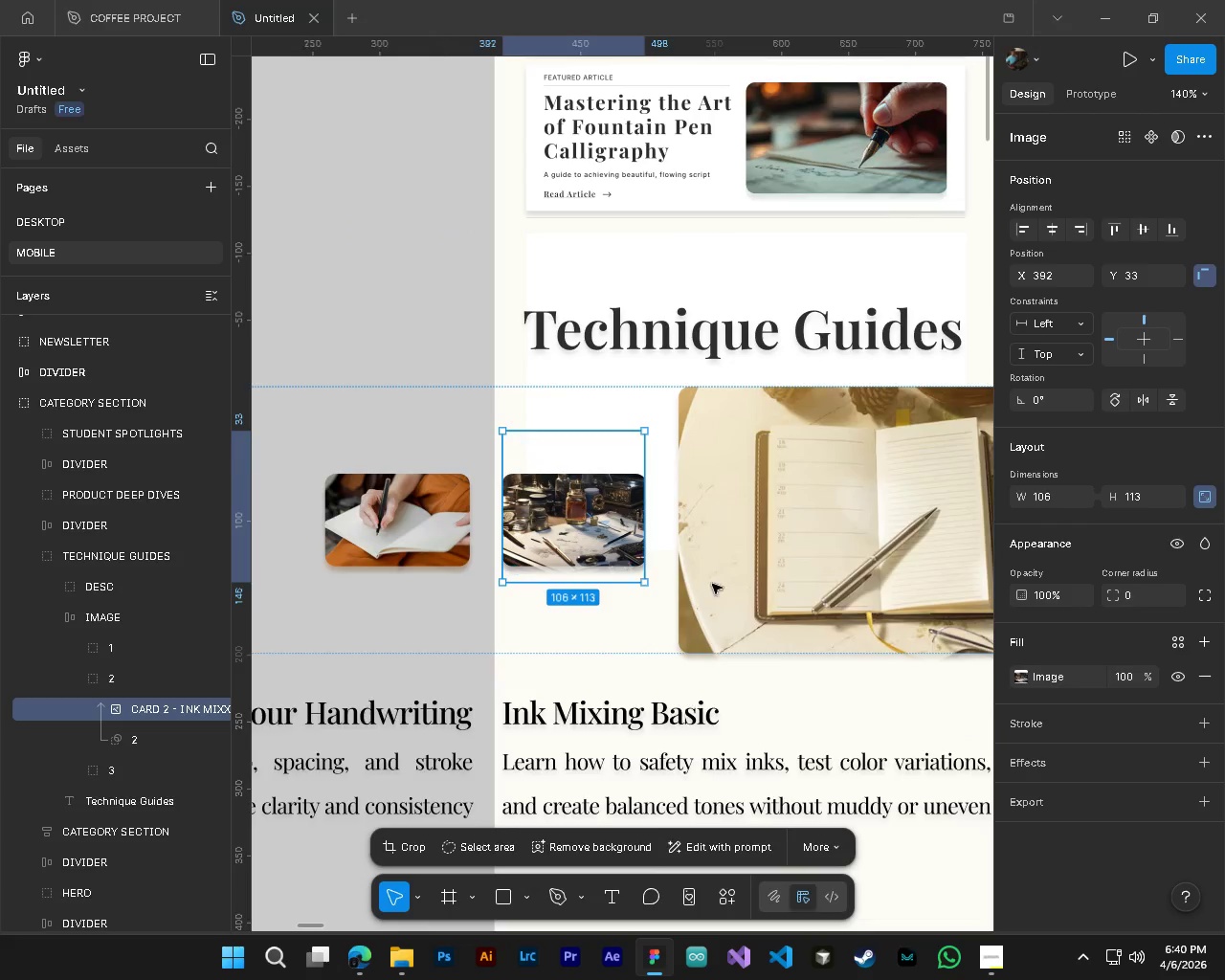 
key(Alt+Control+AltLeft)
 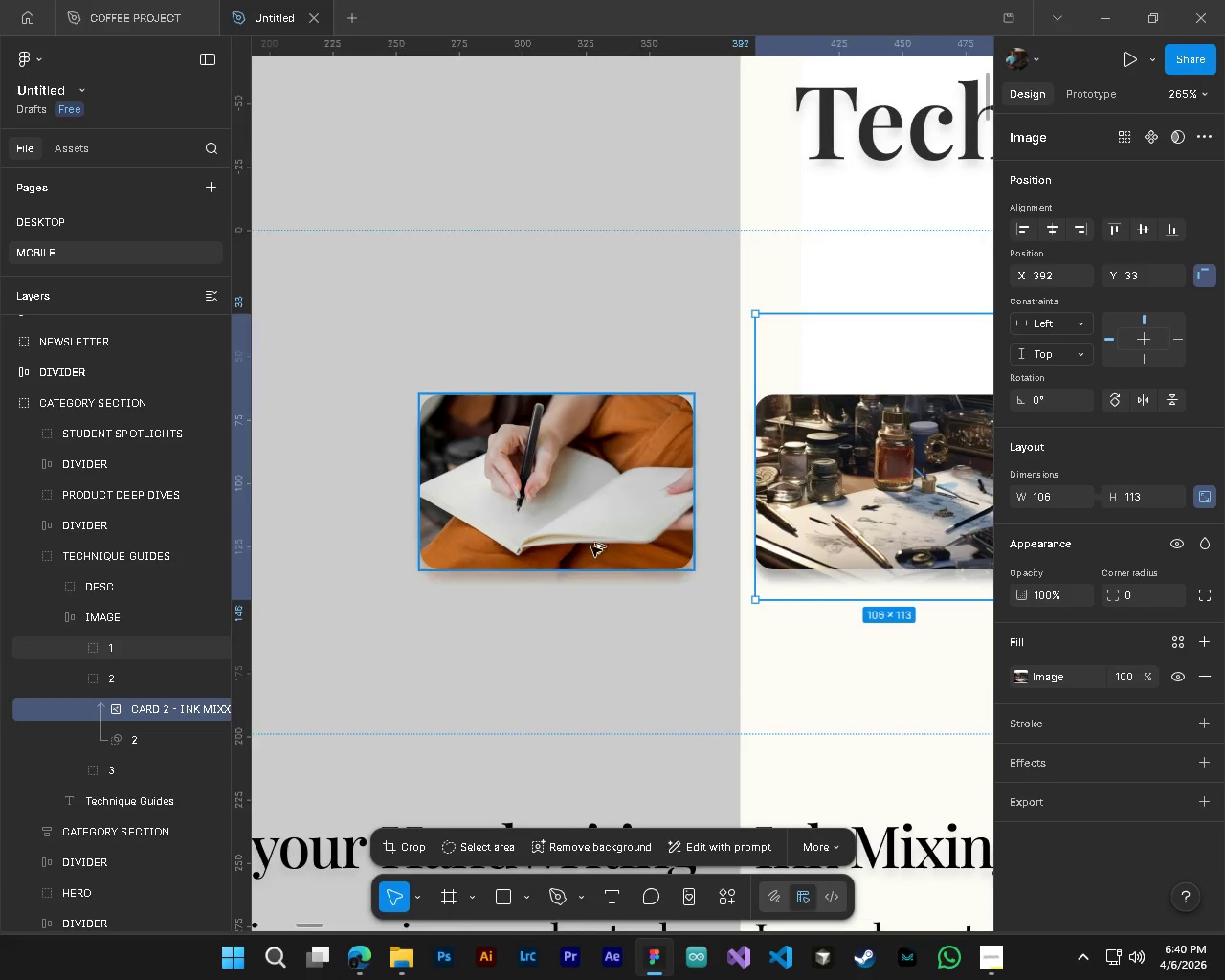 
key(Shift+ShiftLeft)
 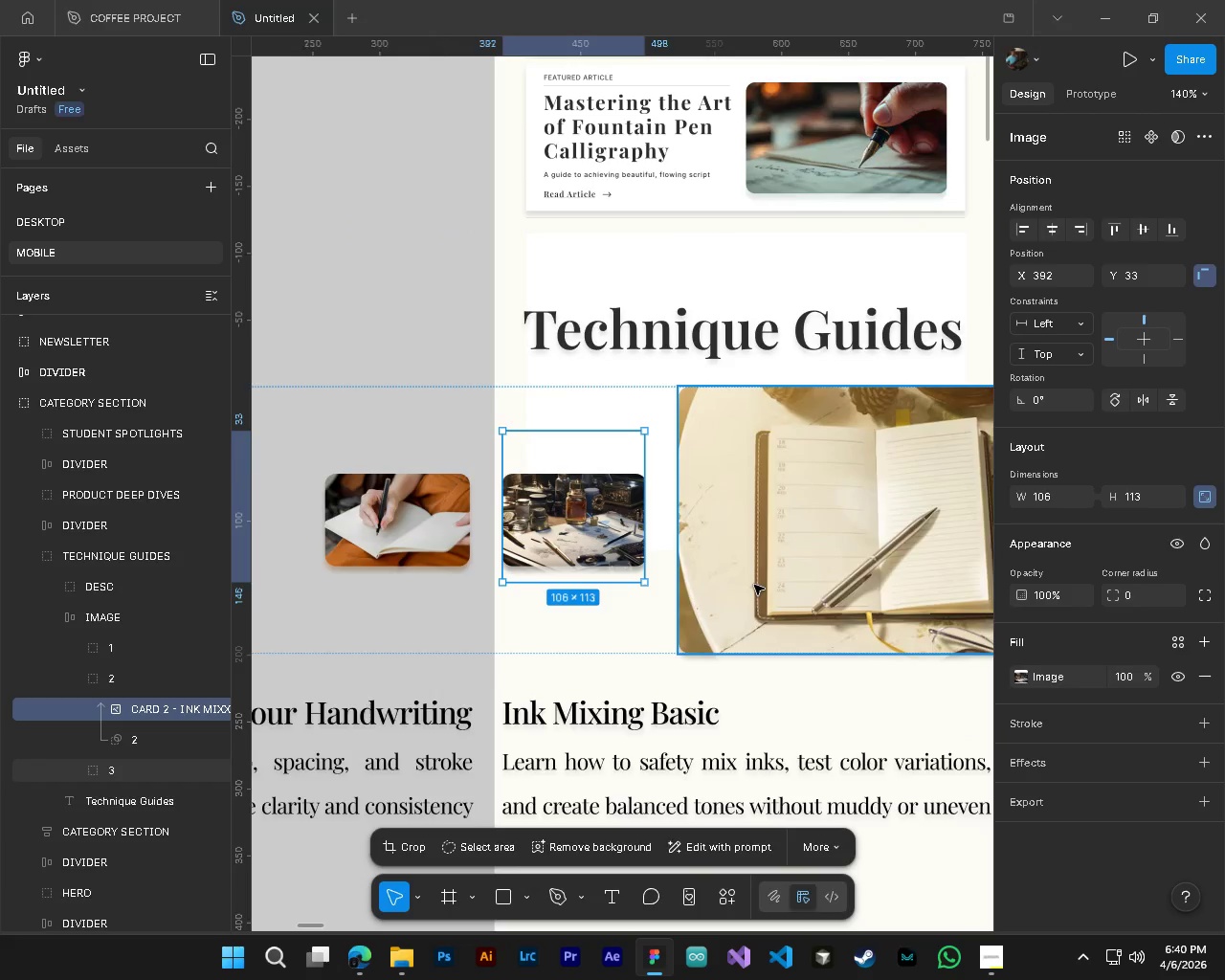 
scroll: coordinate [625, 566], scroll_direction: down, amount: 9.0
 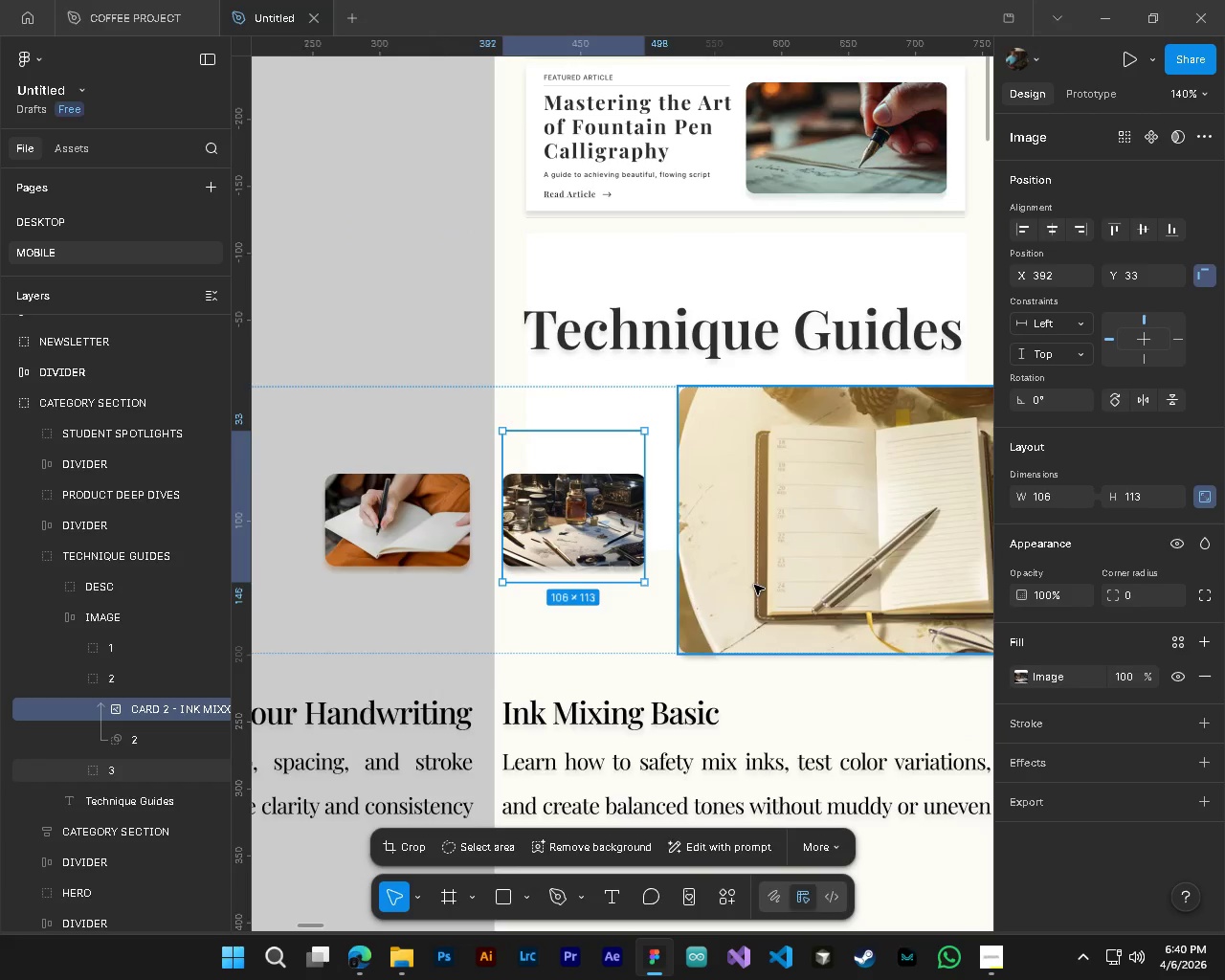 
left_click([754, 585])
 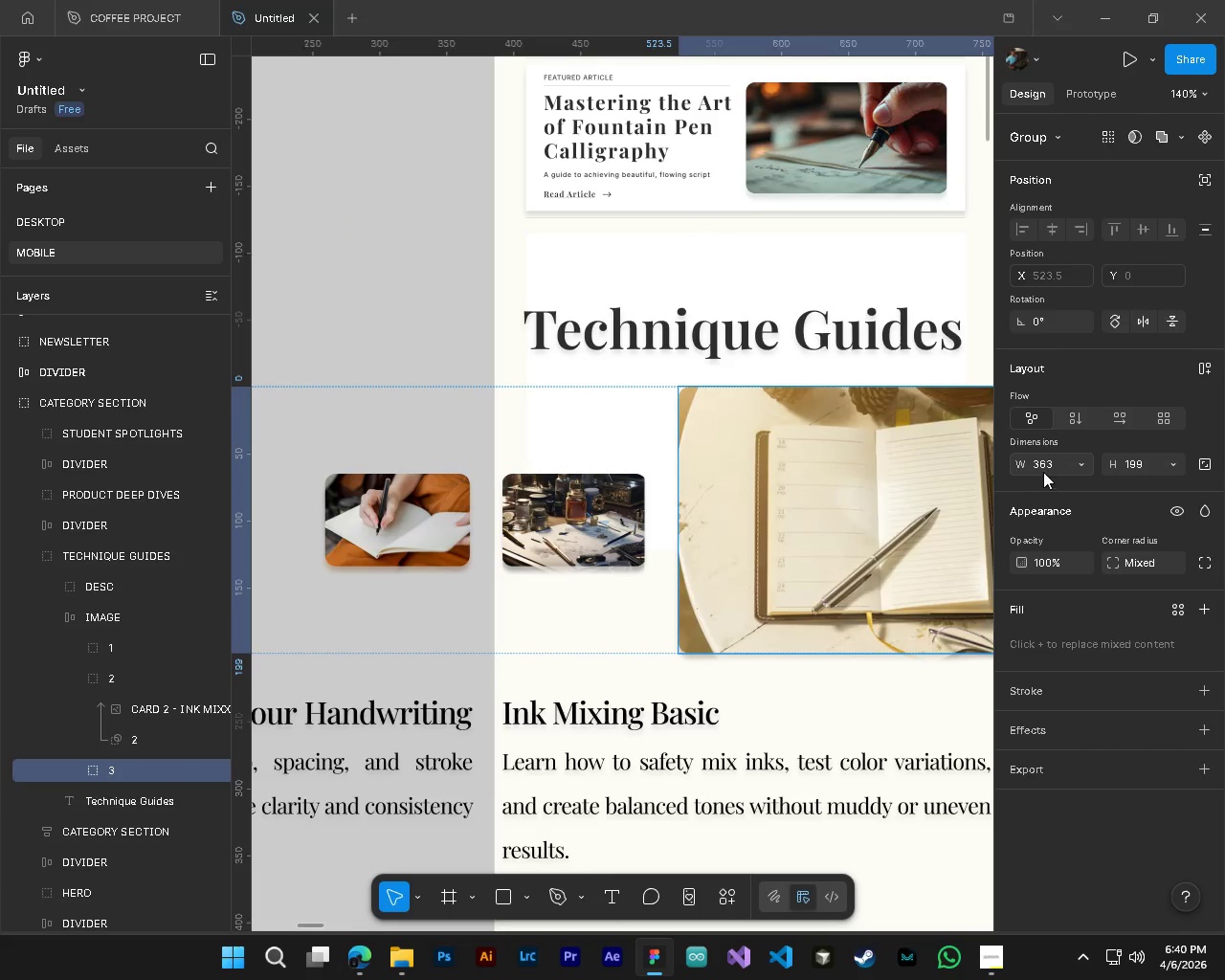 
left_click([1044, 464])
 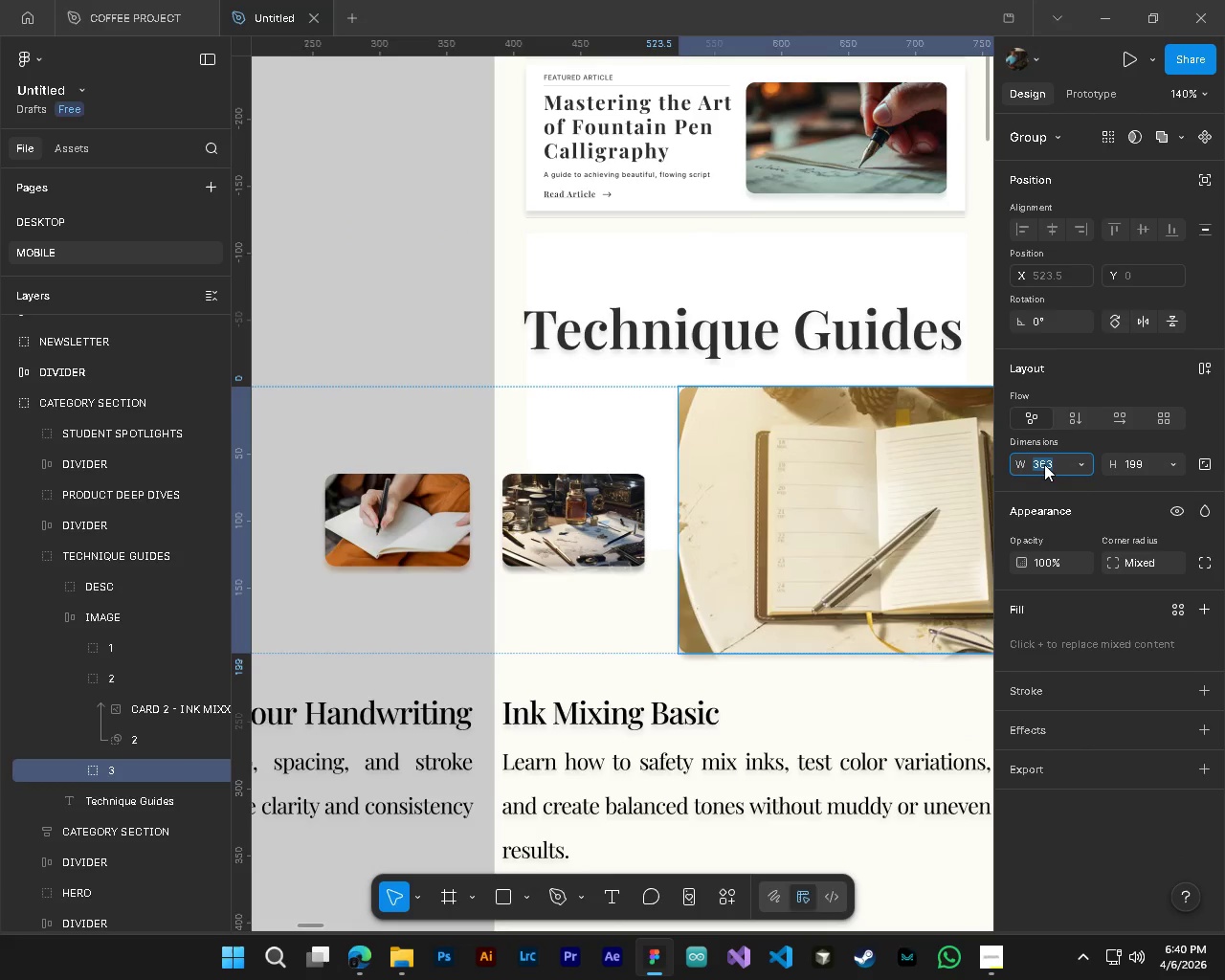 
key(Control+V)
 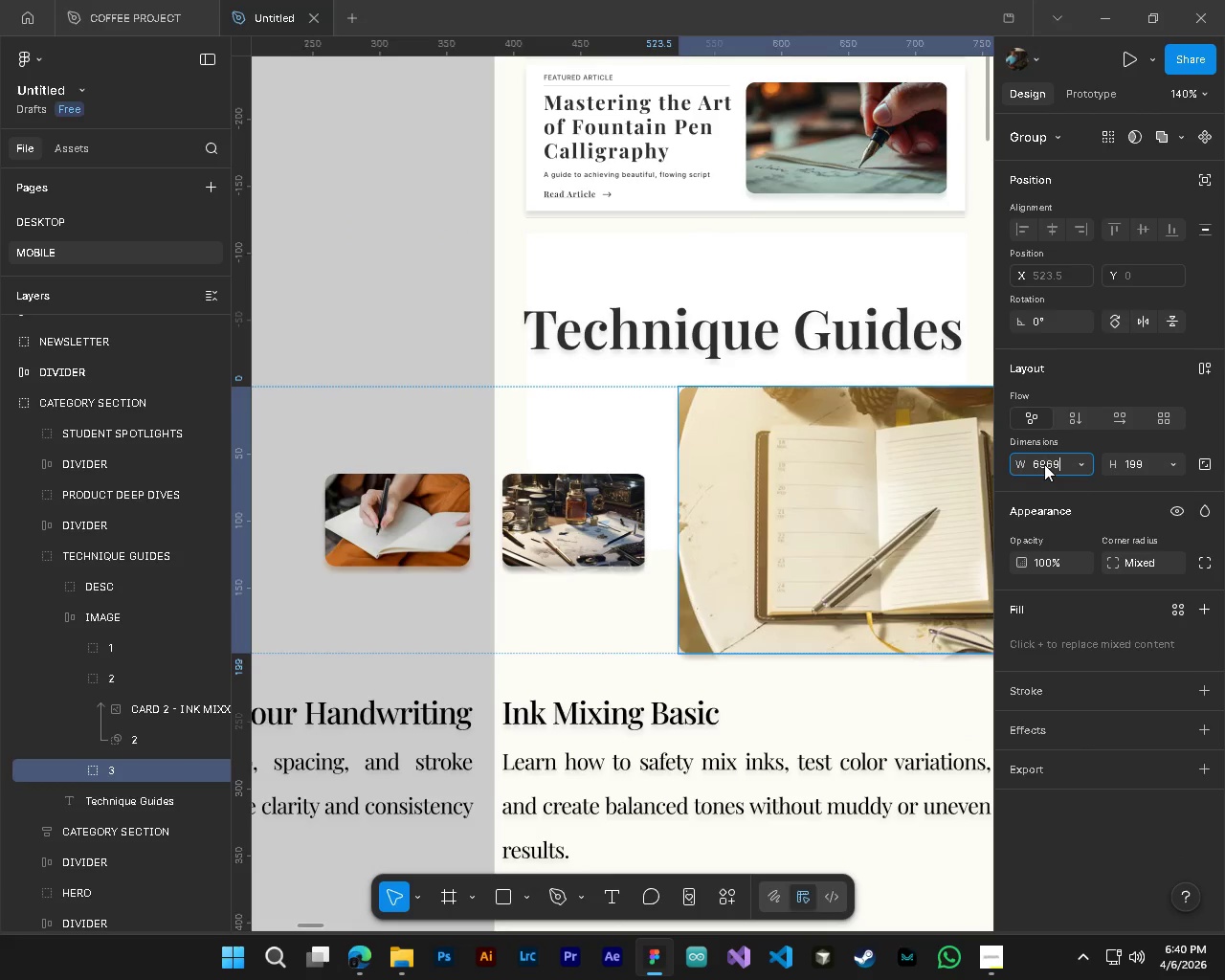 
key(Control+V)
 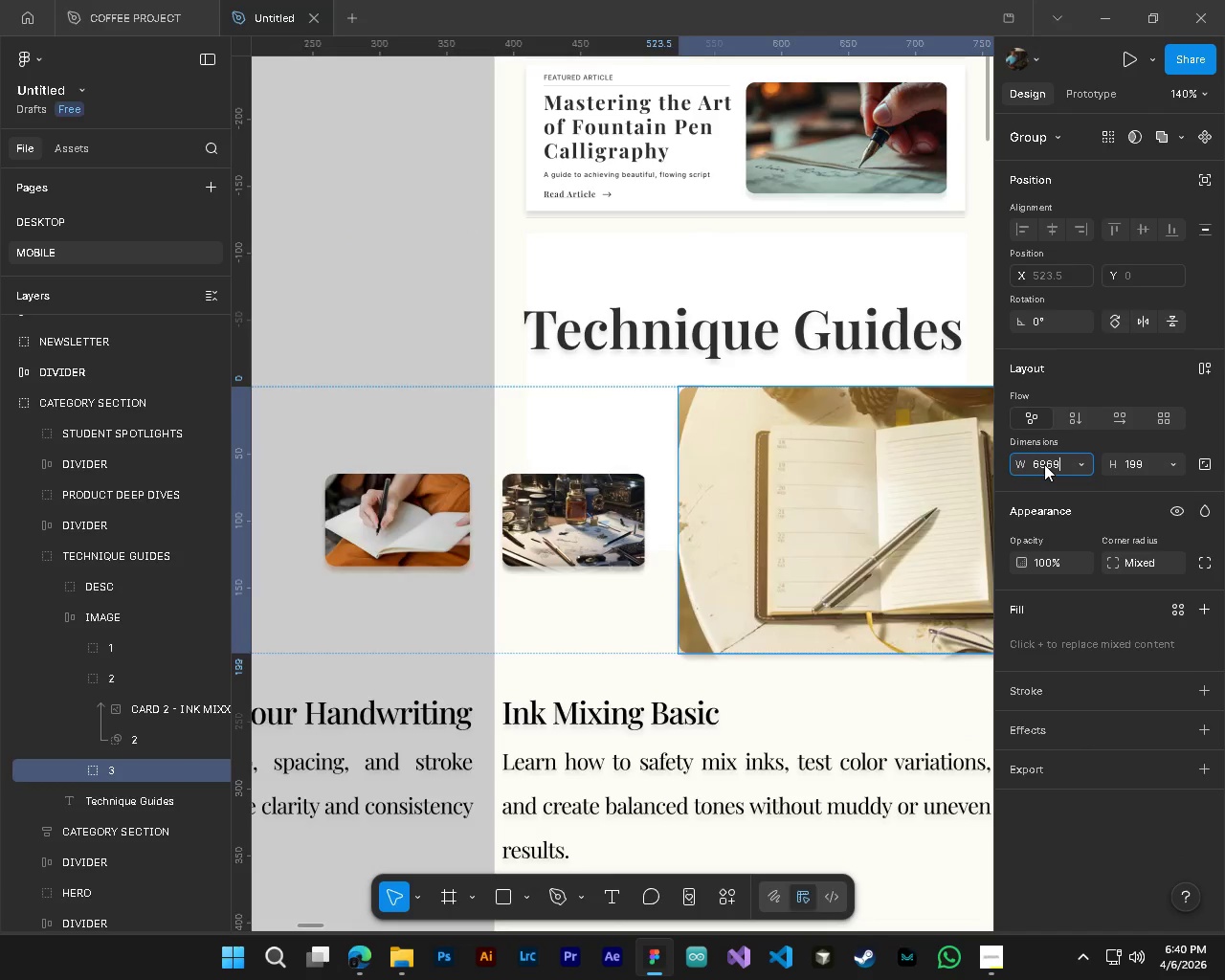 
key(NumpadEnter)
 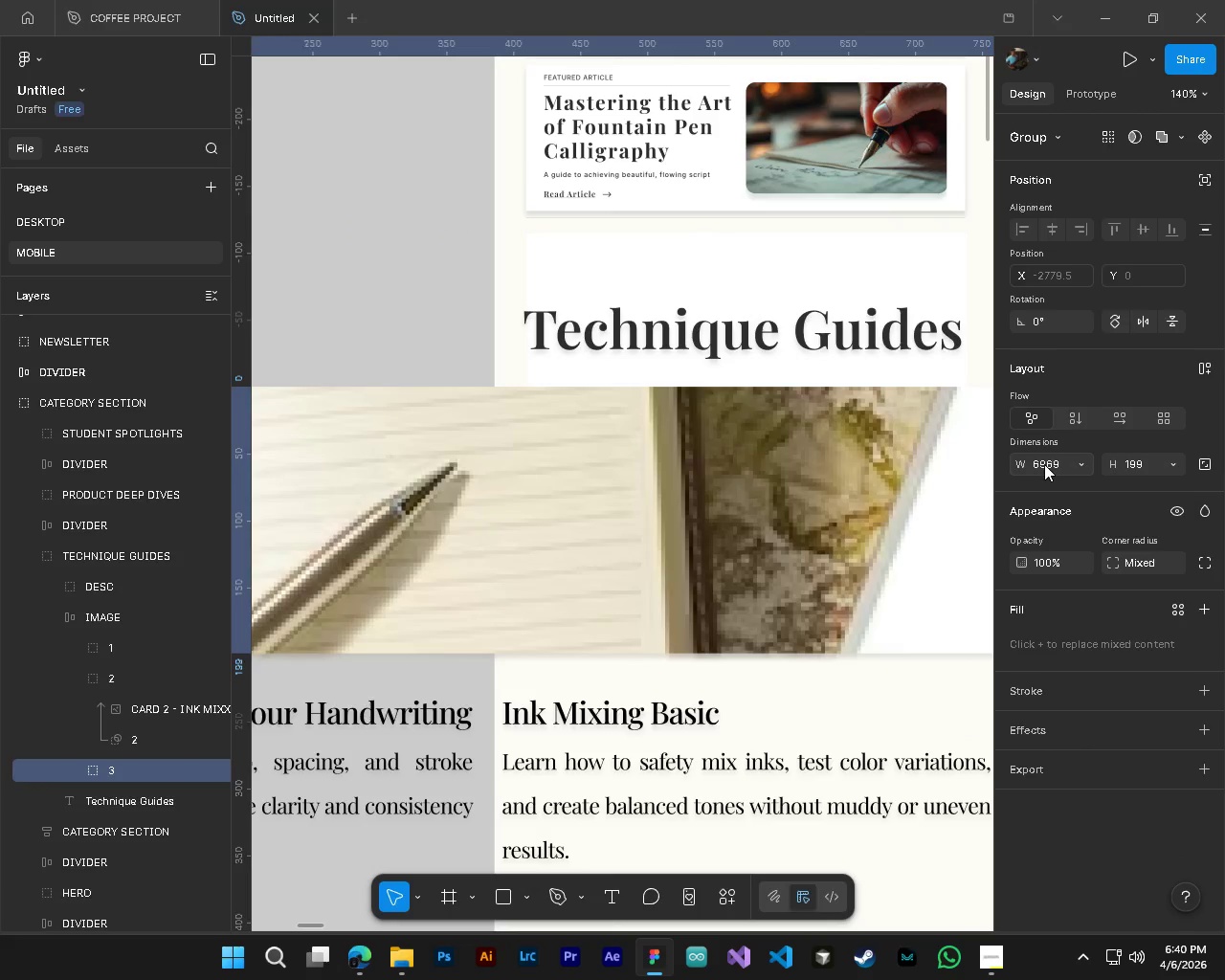 
left_click([1044, 464])
 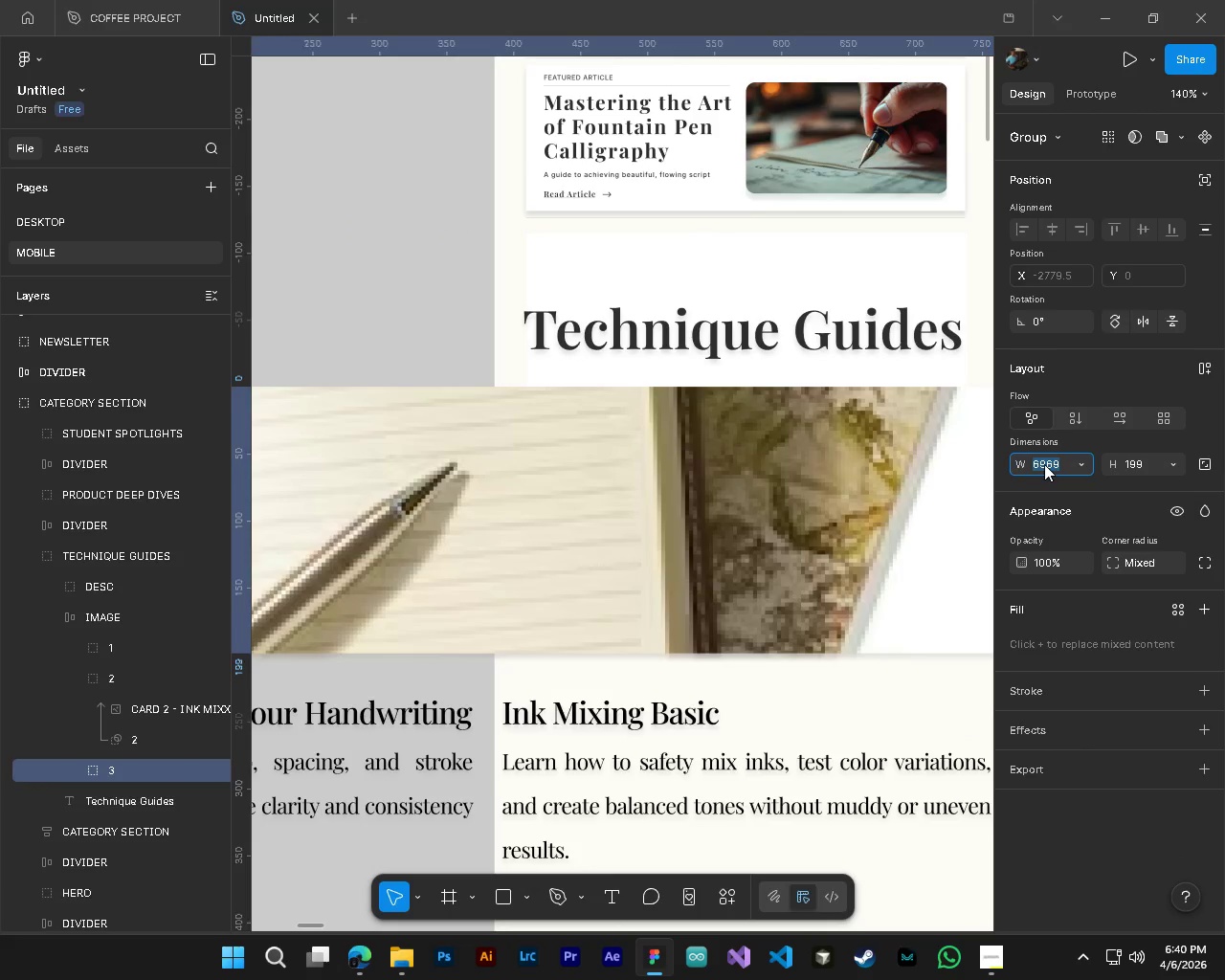 
hold_key(key=ControlLeft, duration=0.44)
 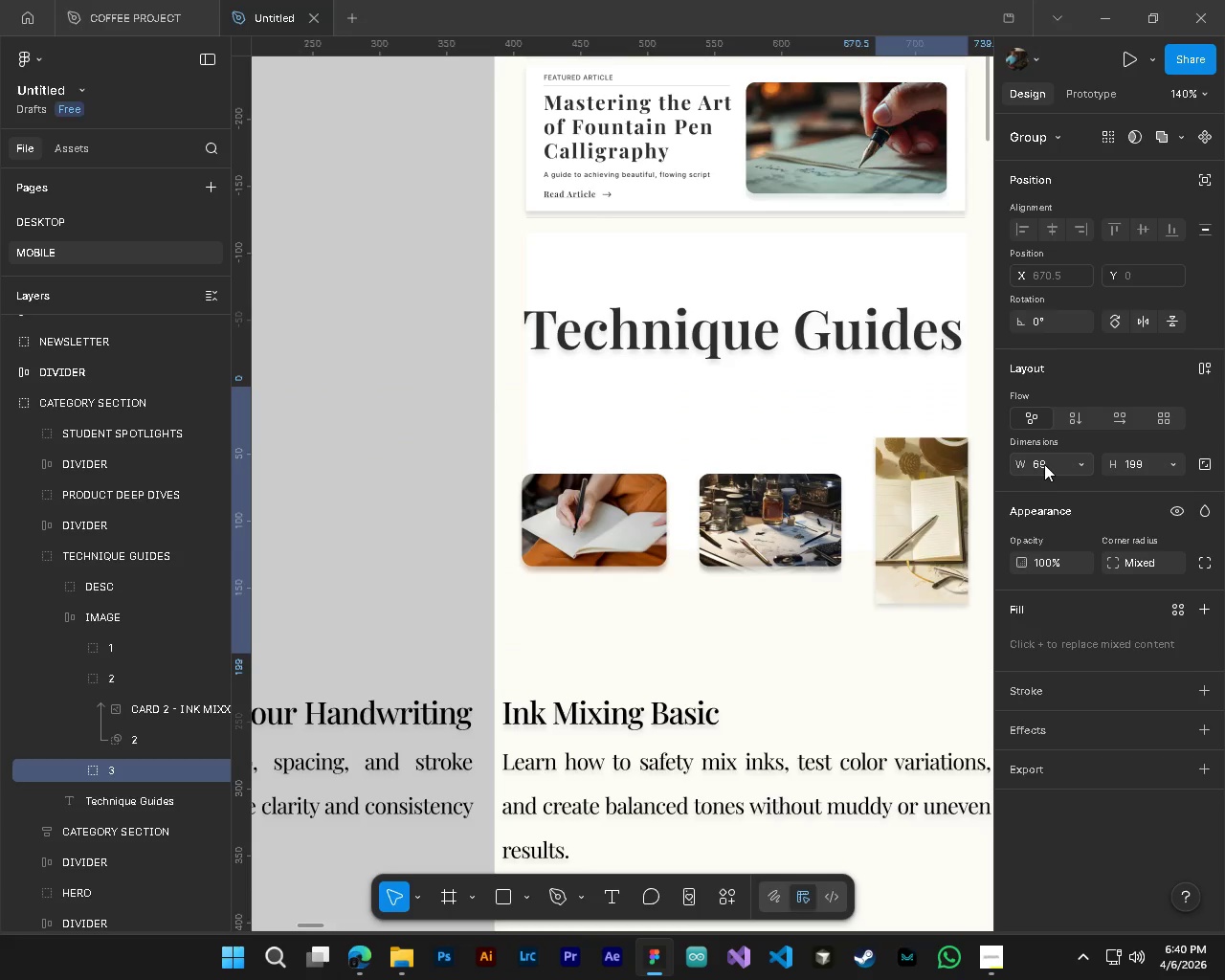 
hold_key(key=V, duration=2.14)
 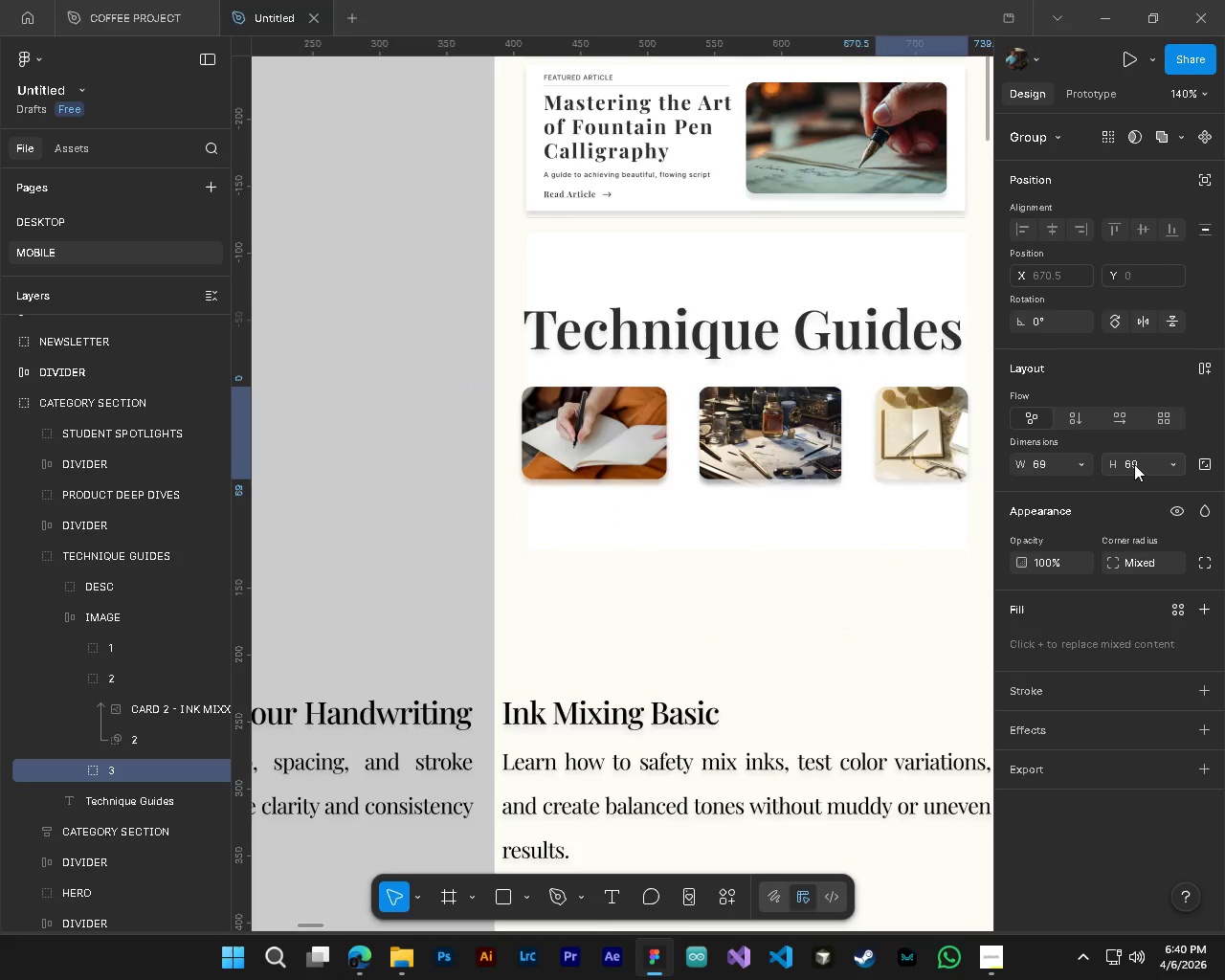 
key(NumpadEnter)
 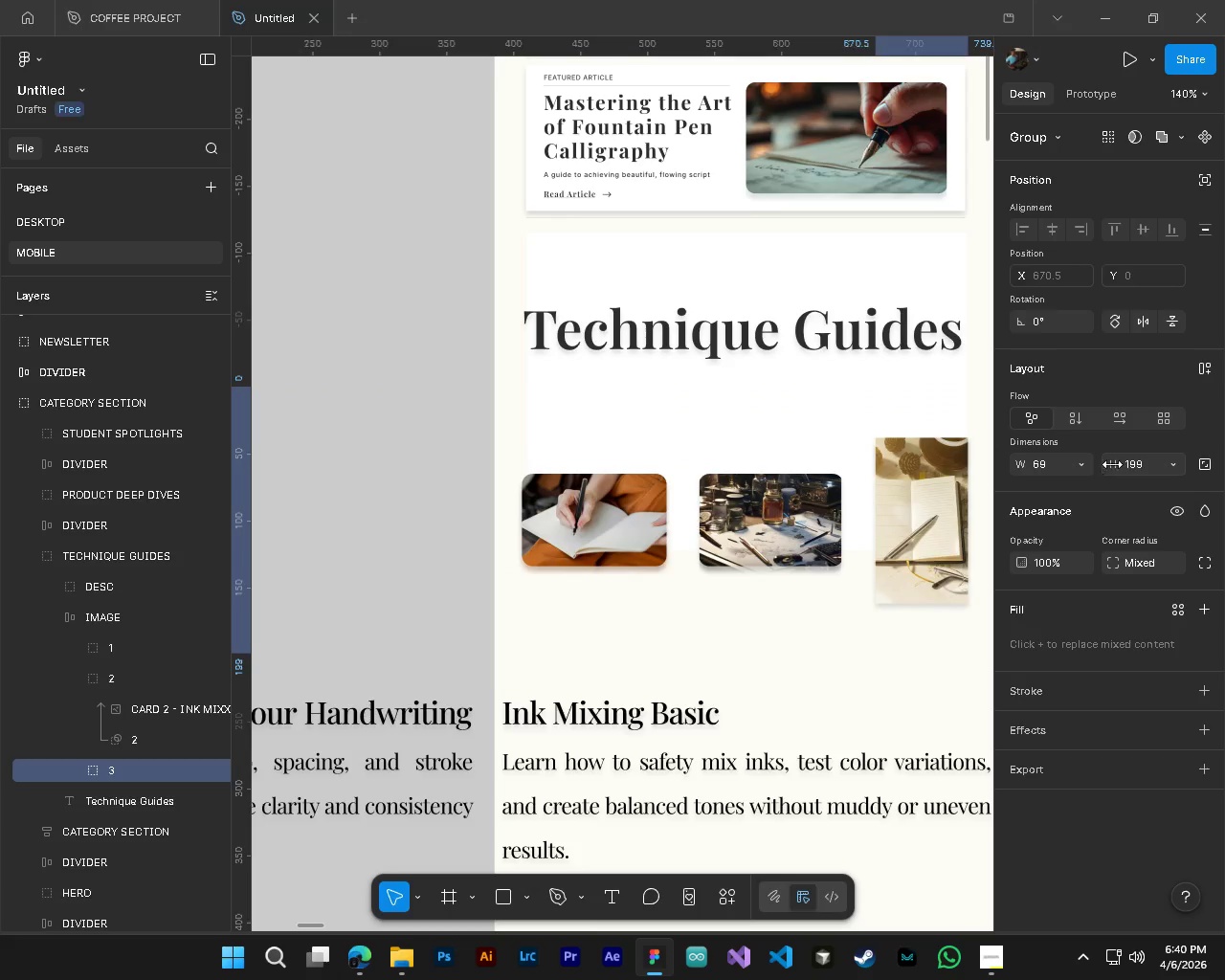 
left_click([1134, 464])
 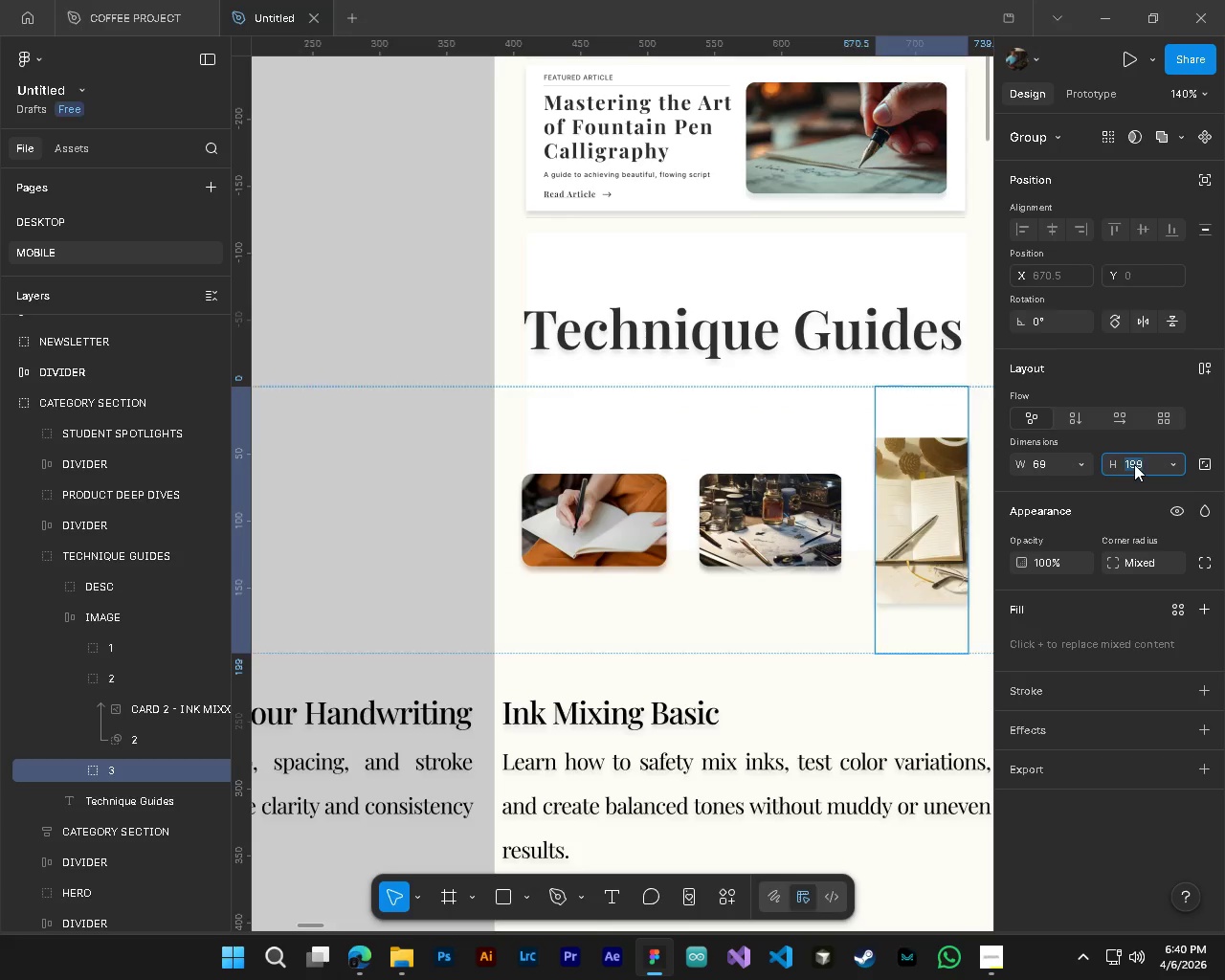 
key(Control+ControlLeft)
 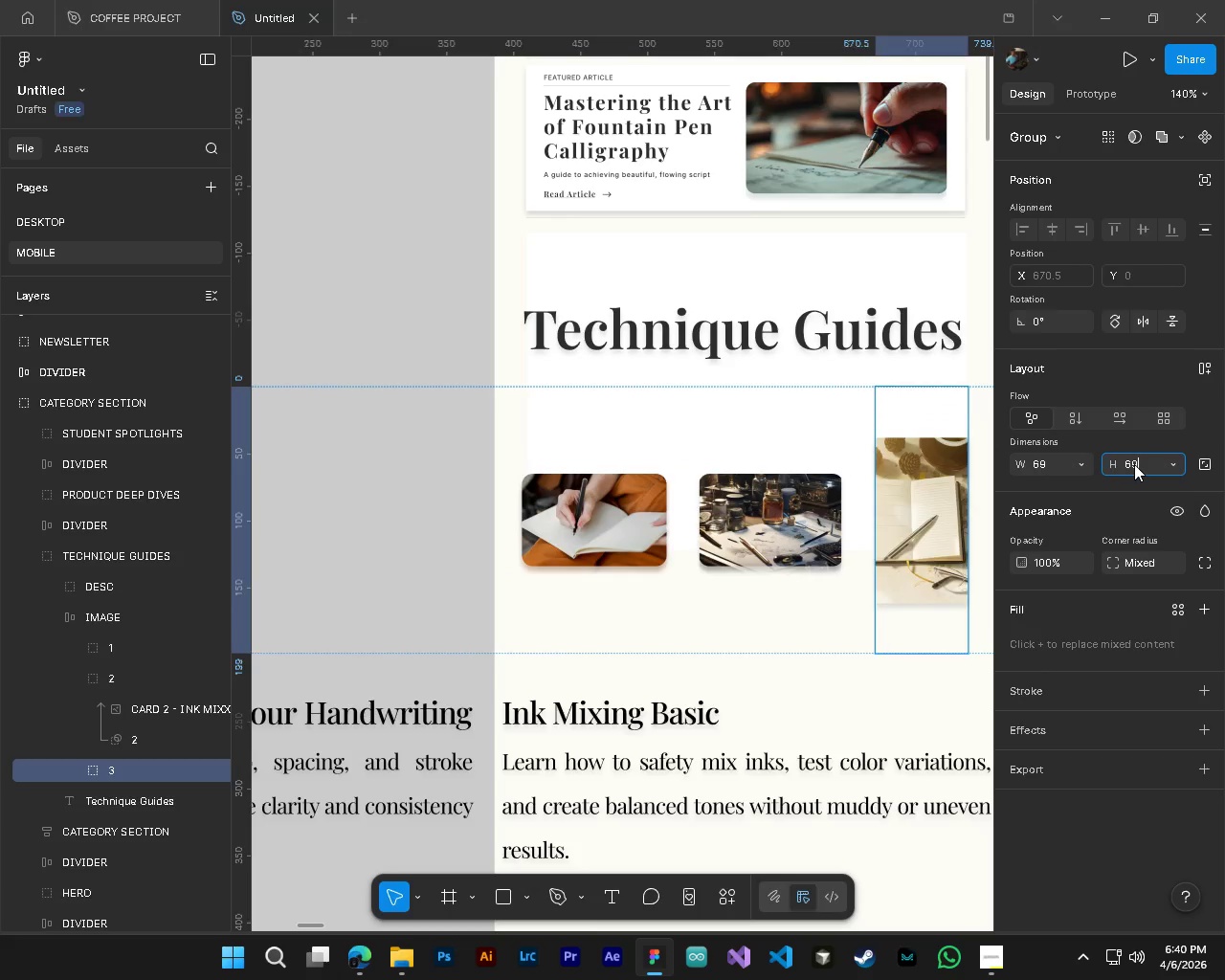 
key(NumpadEnter)
 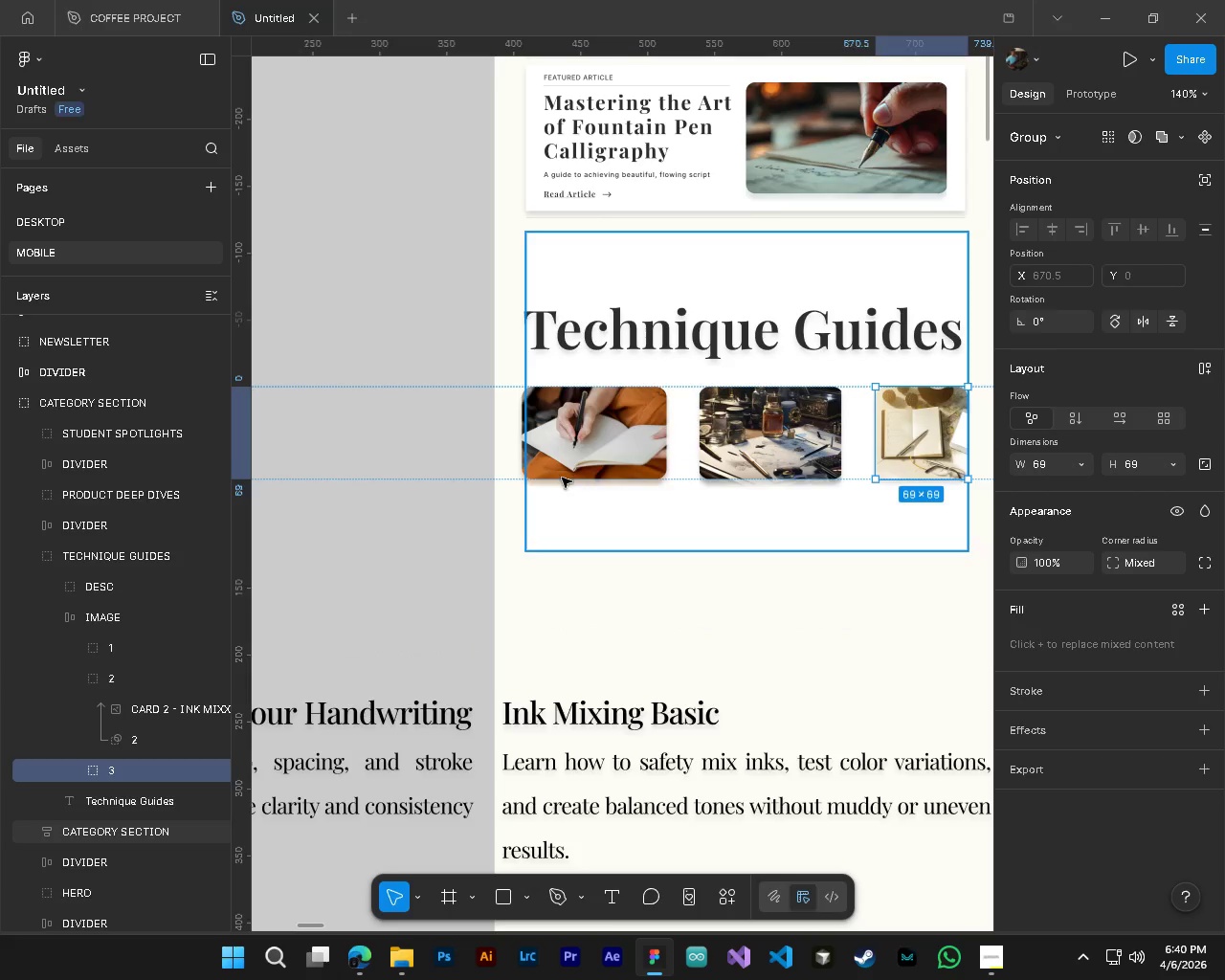 
left_click([583, 464])
 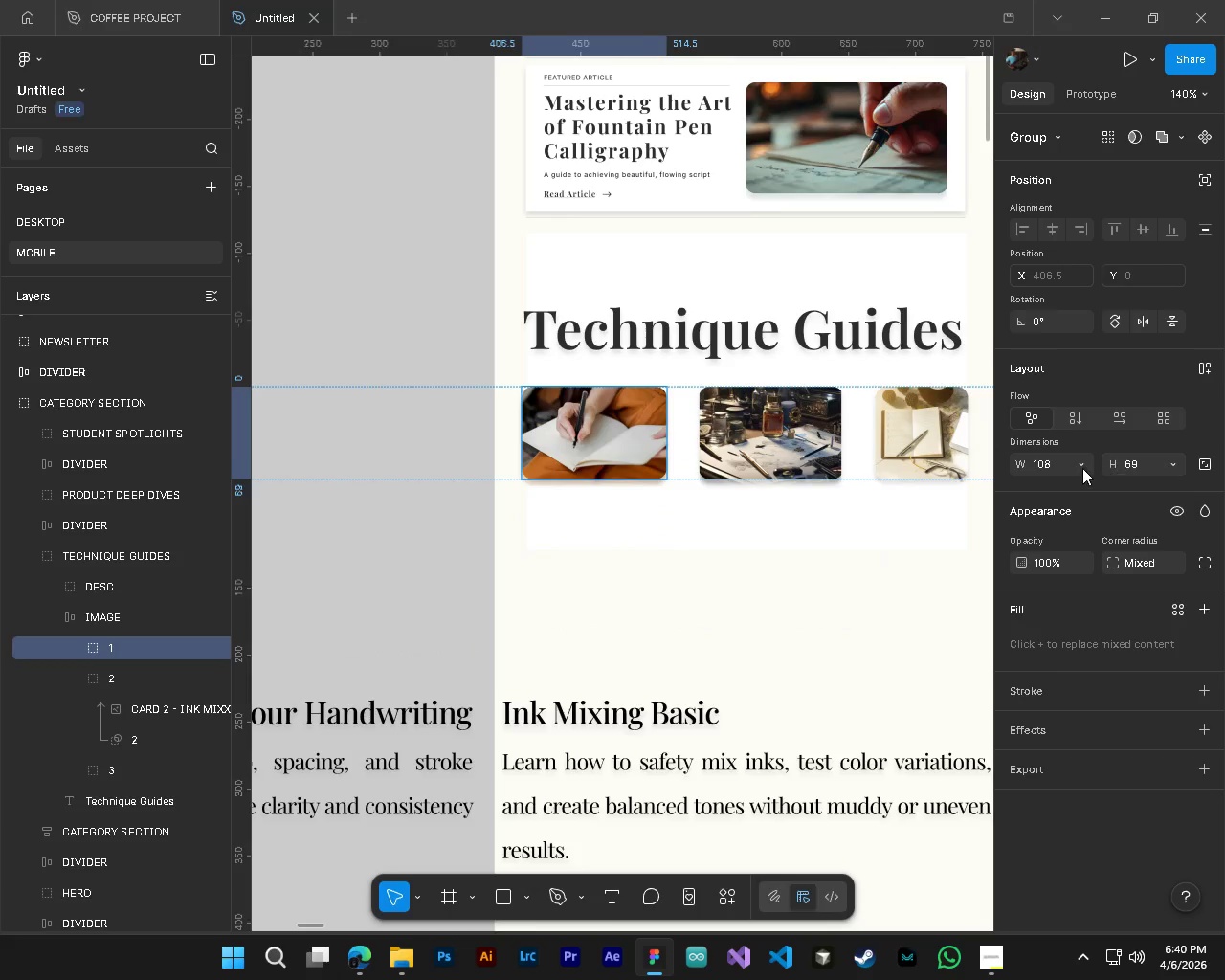 
left_click([1038, 464])
 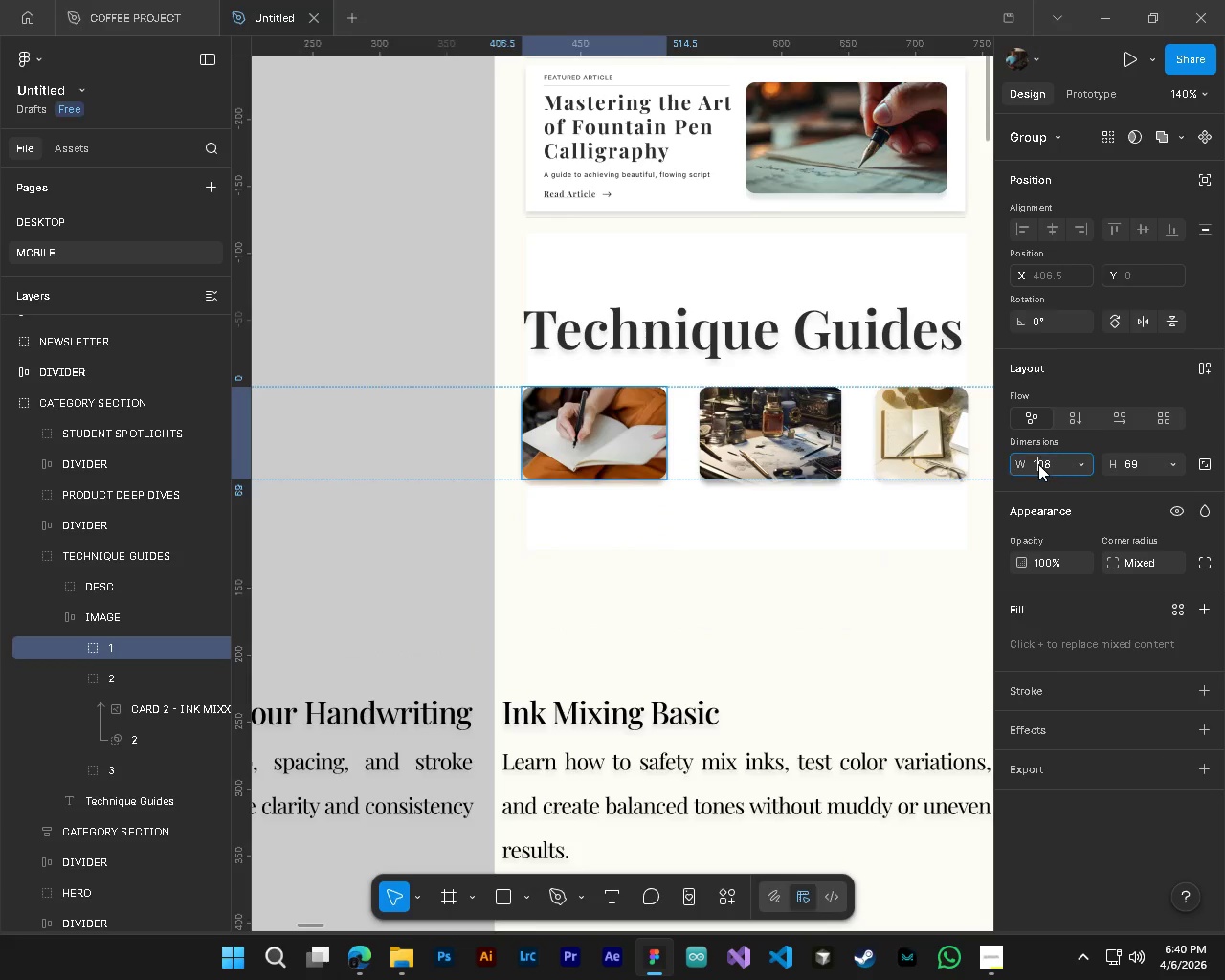 
key(Control+ControlLeft)
 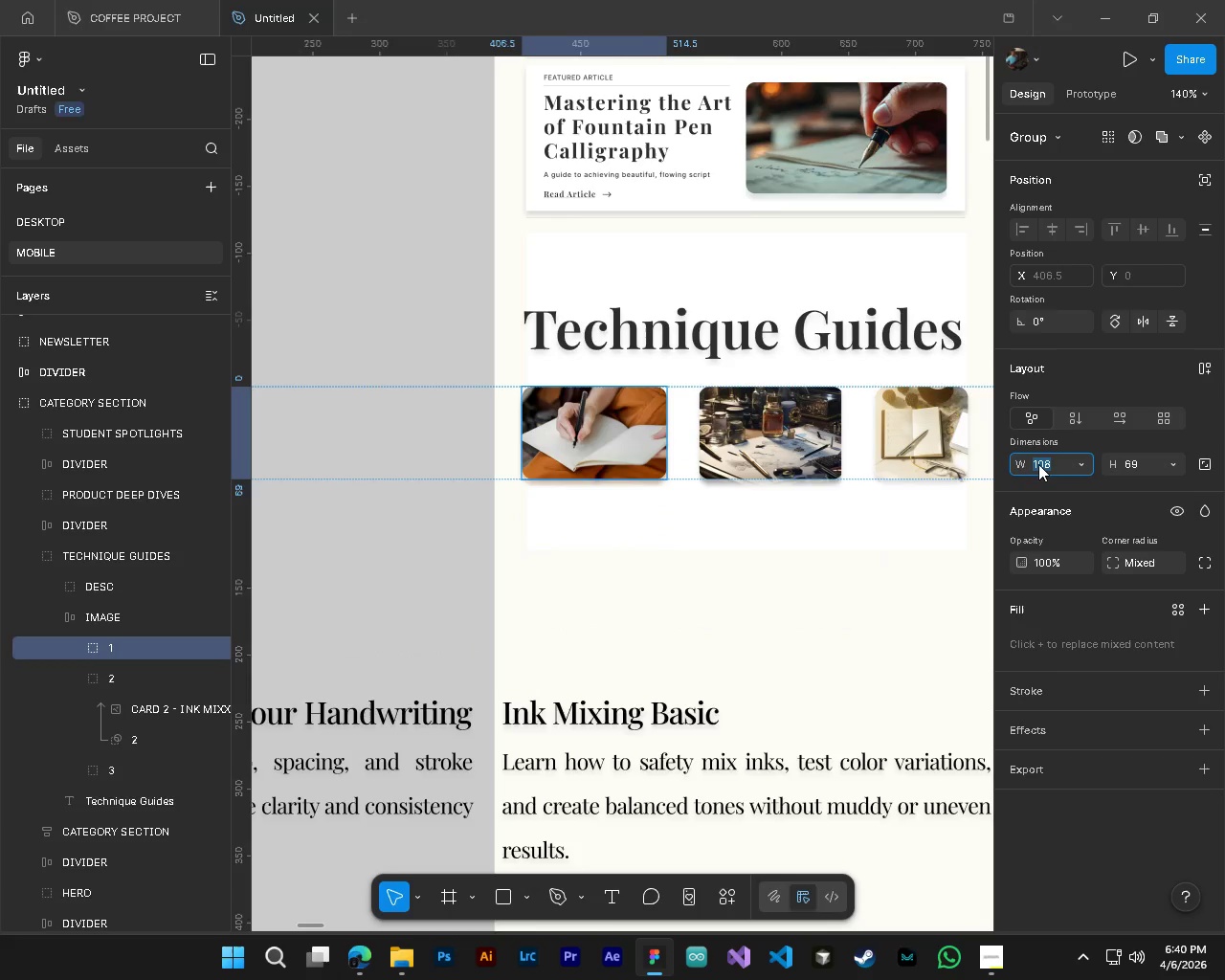 
key(Control+C)
 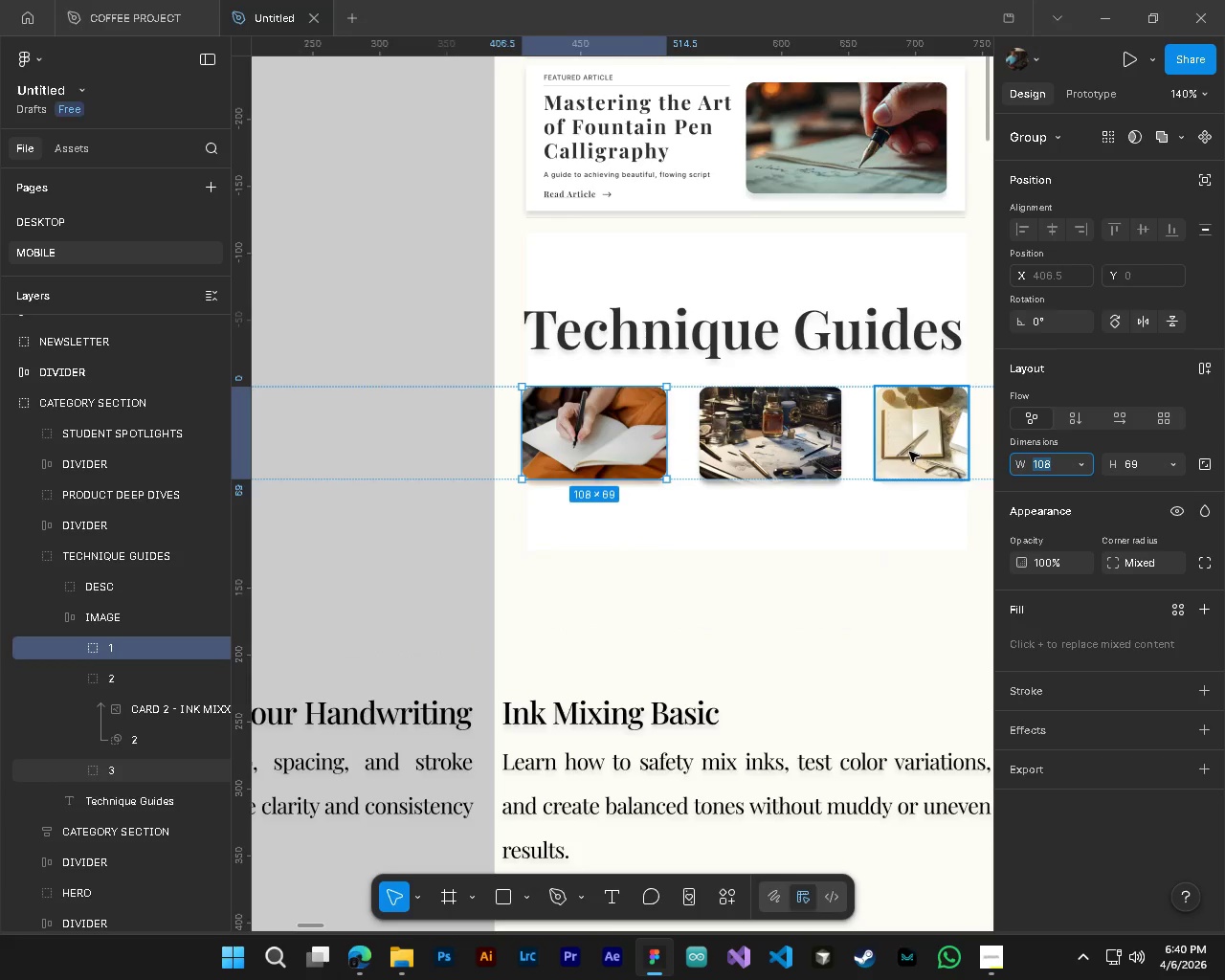 
left_click([909, 452])
 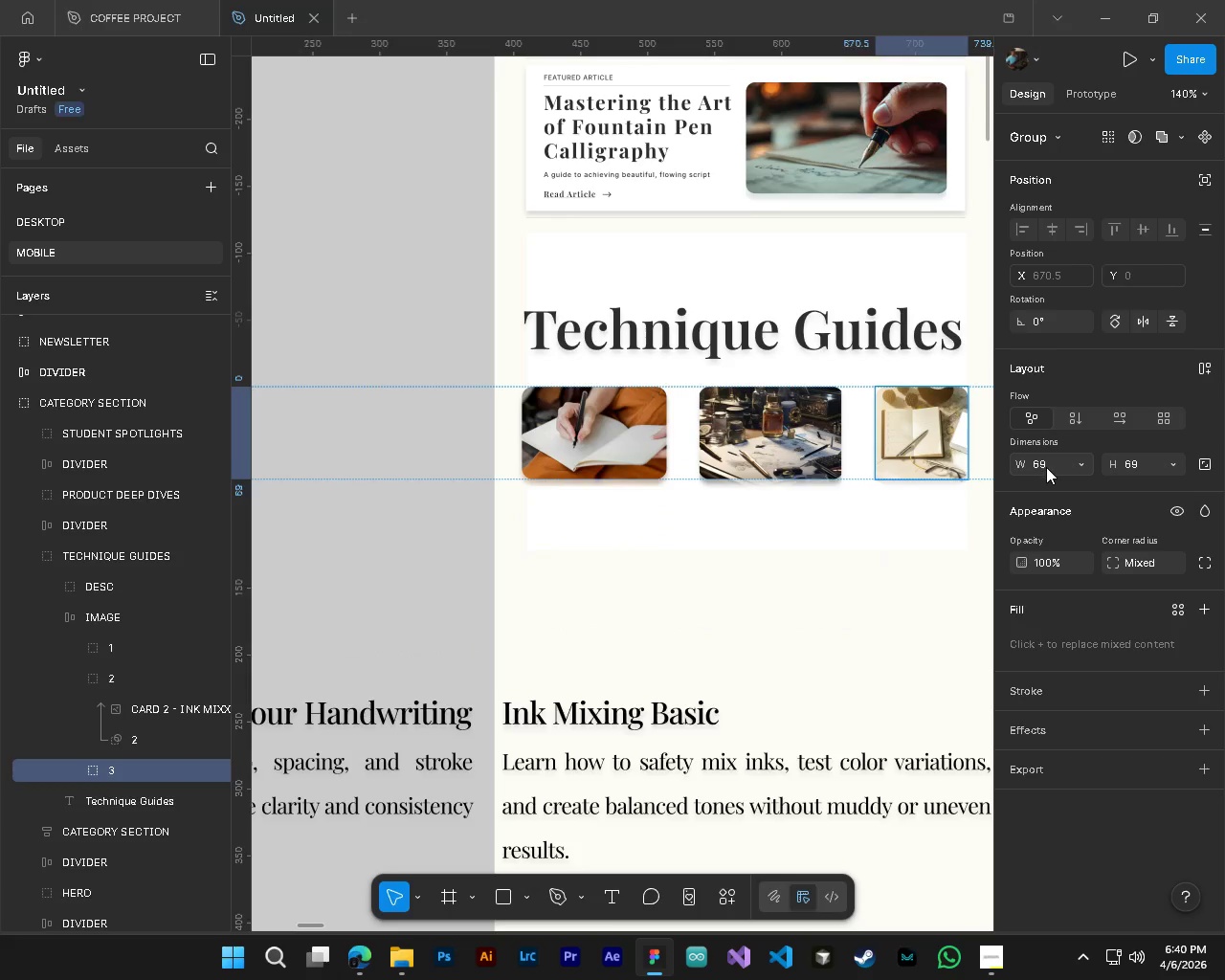 
left_click([1046, 467])
 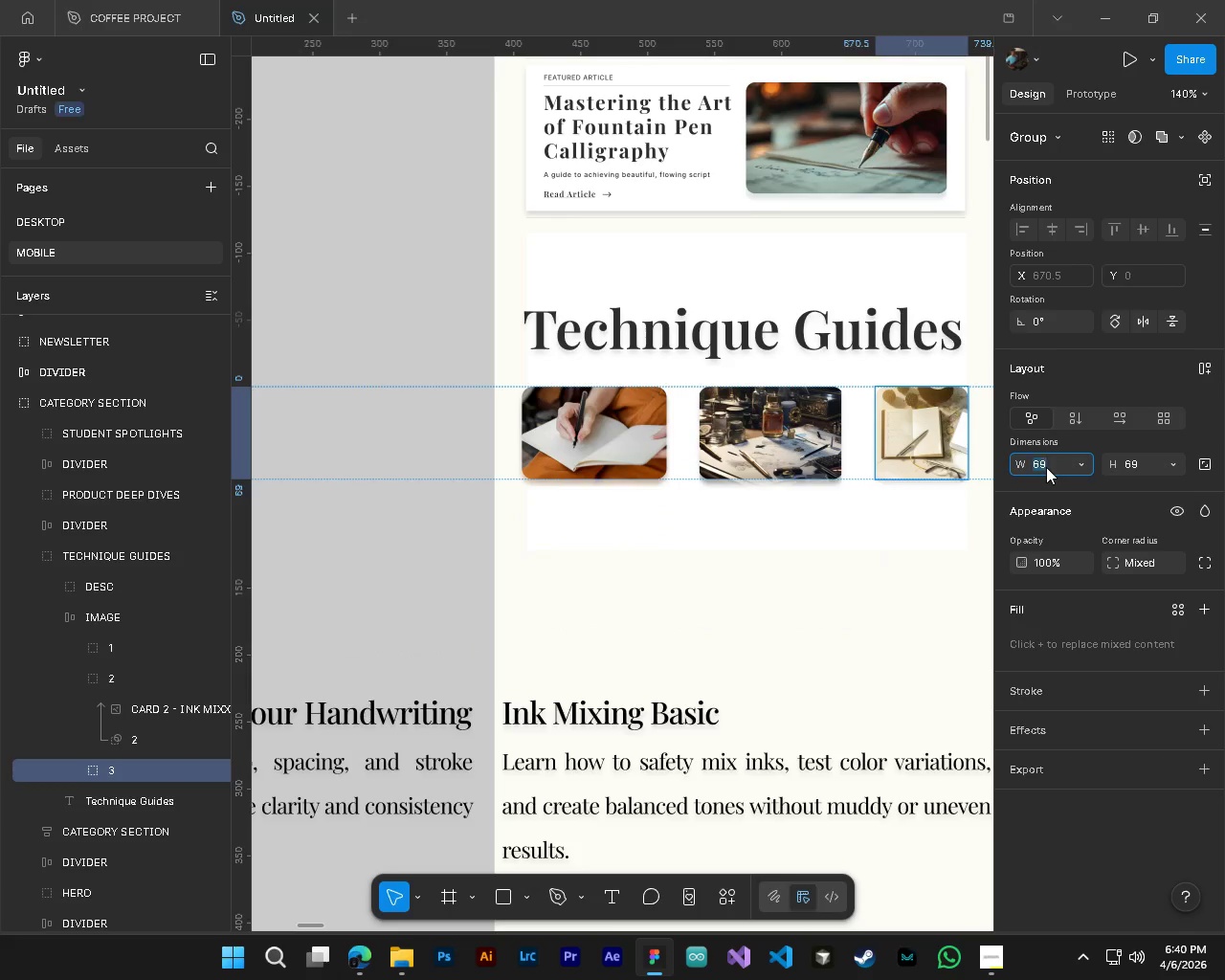 
key(Control+ControlLeft)
 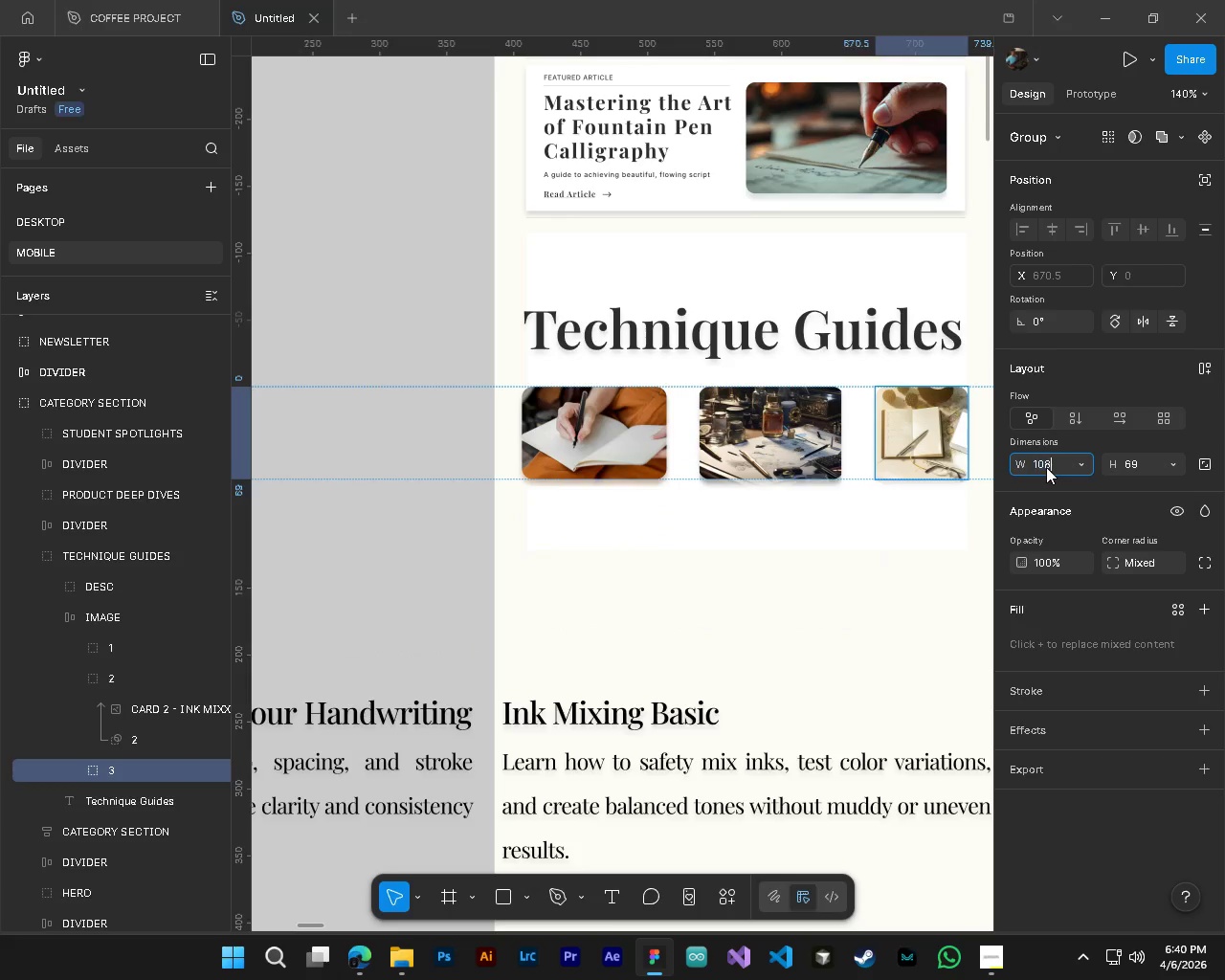 
key(Control+V)
 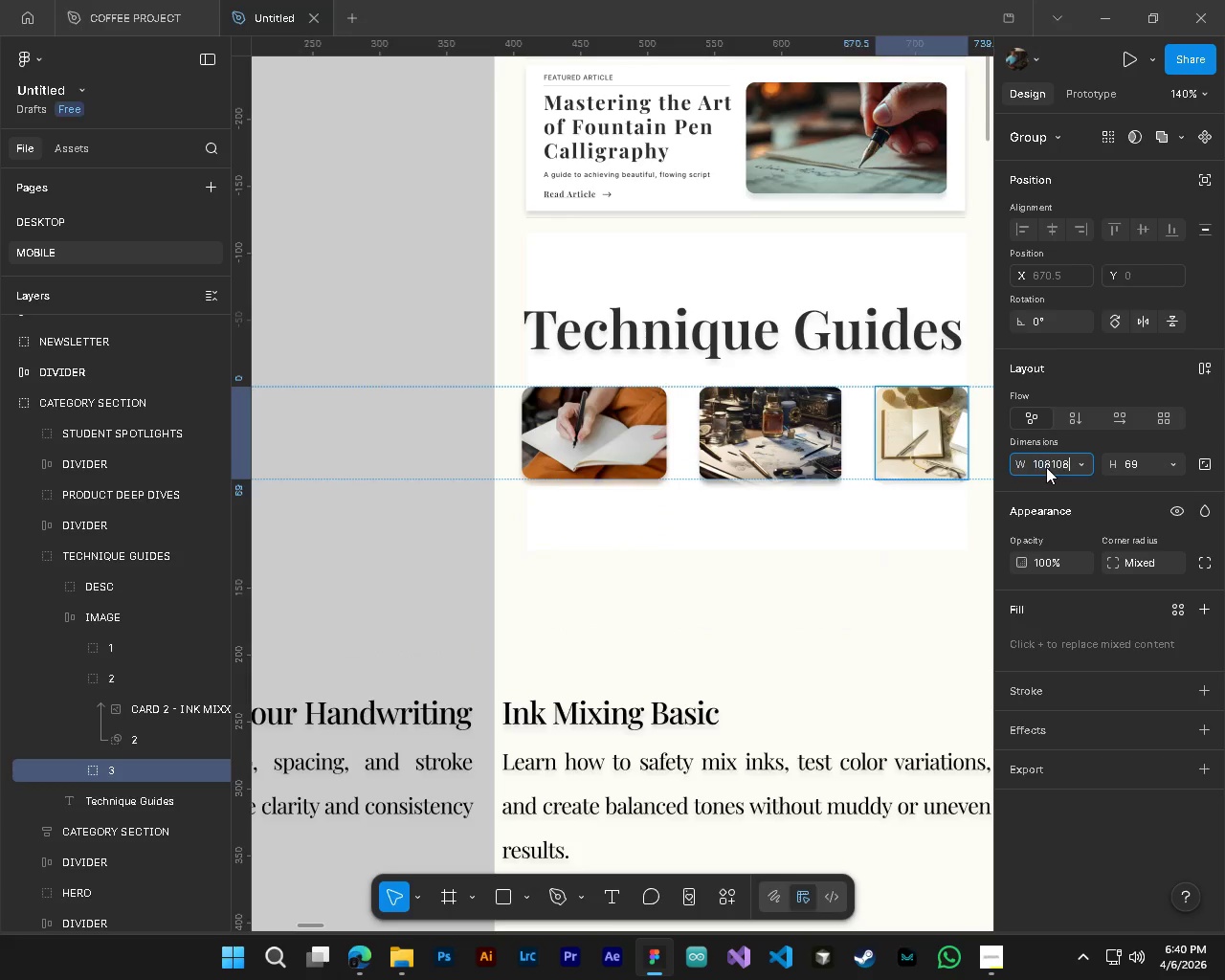 
key(Control+V)
 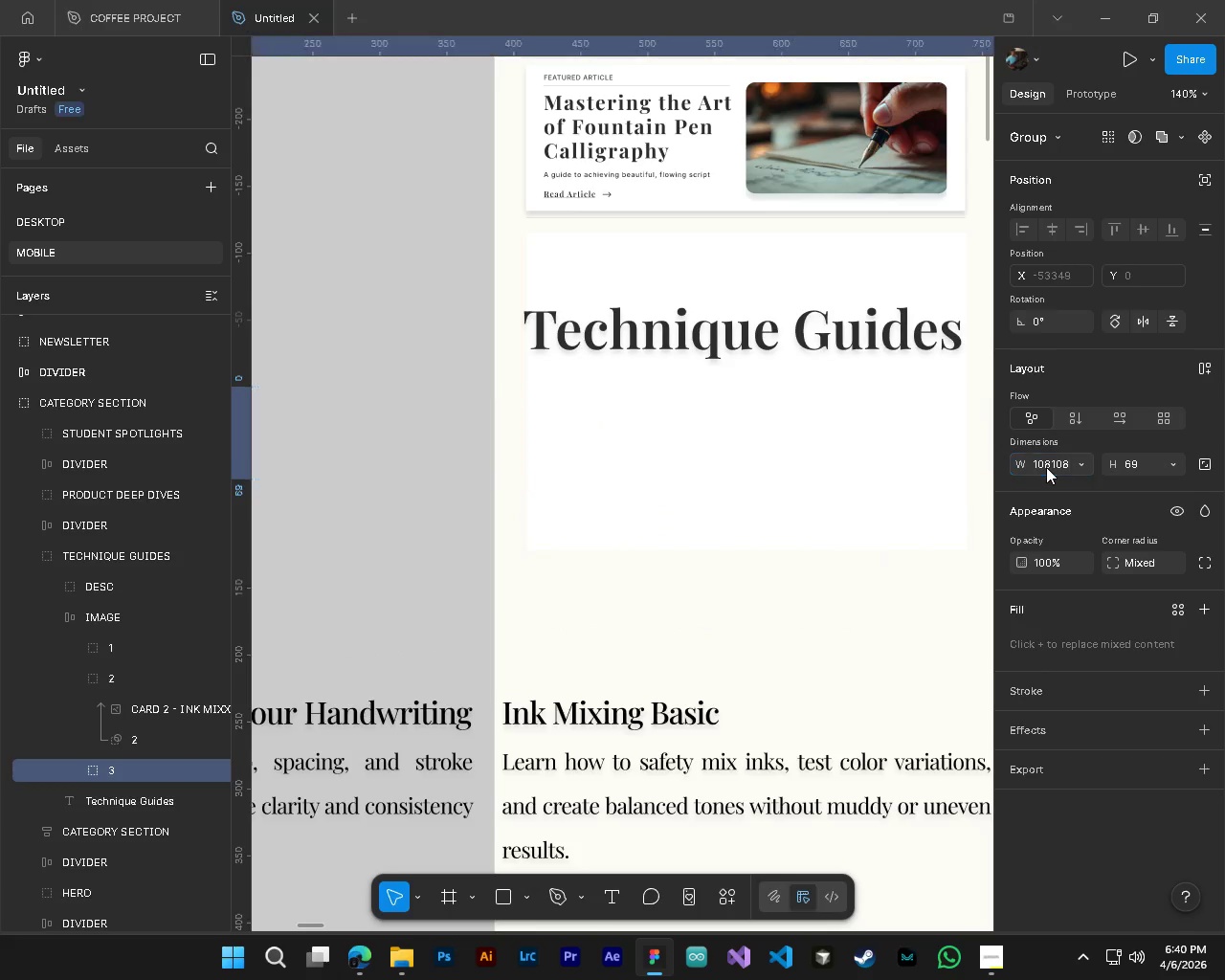 
key(NumpadEnter)
 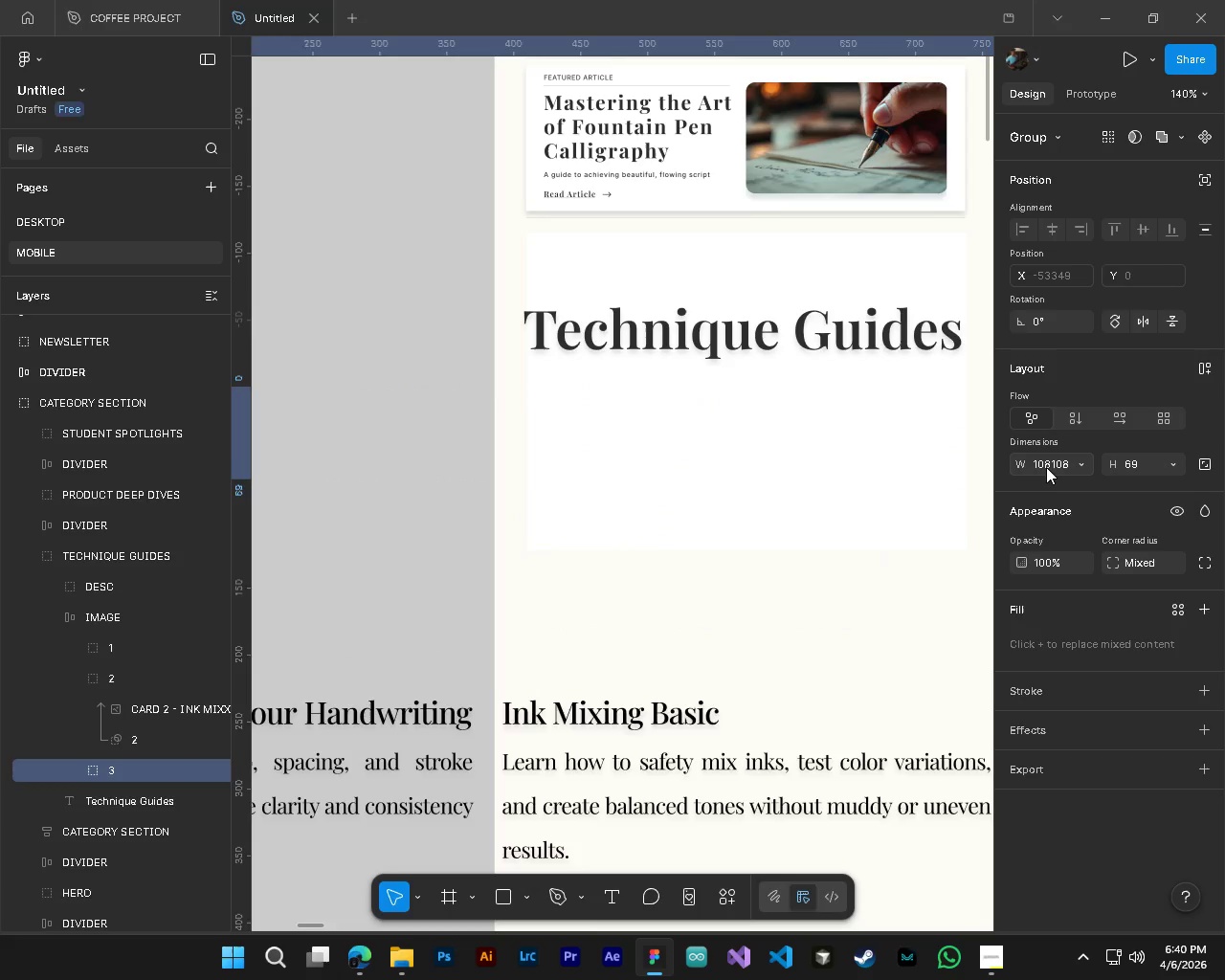 
key(Control+Z)
 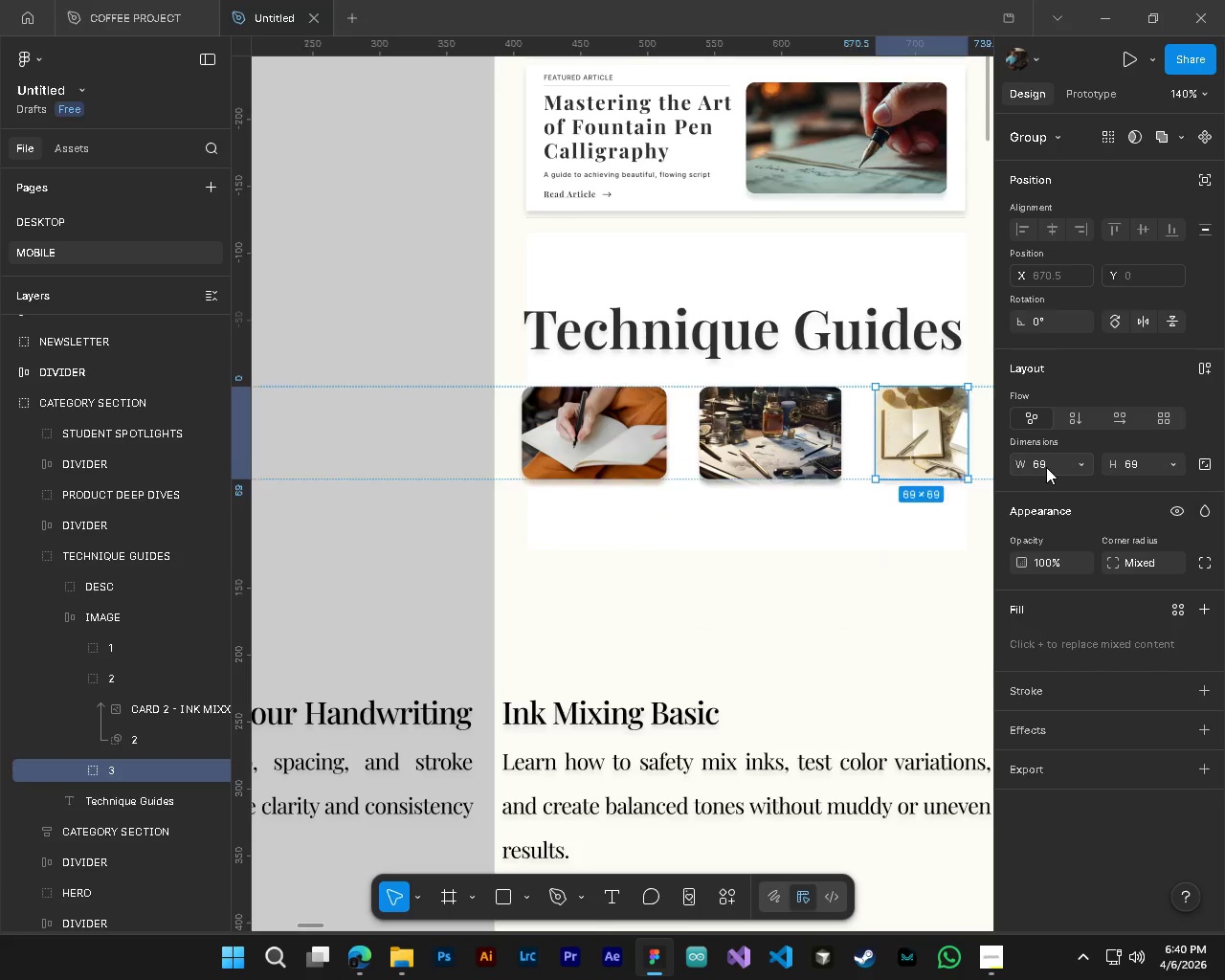 
left_click([1046, 467])
 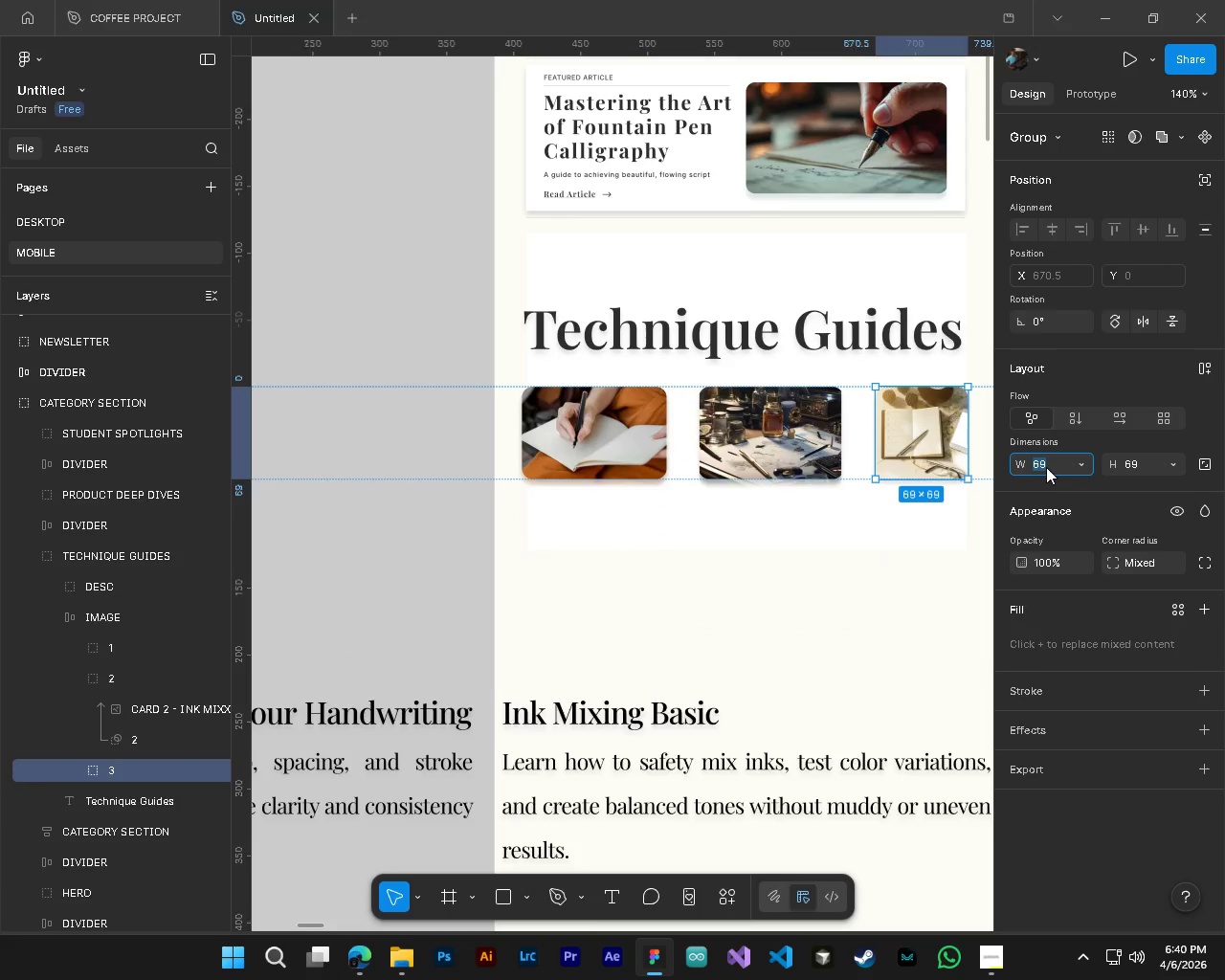 
key(Control+ControlLeft)
 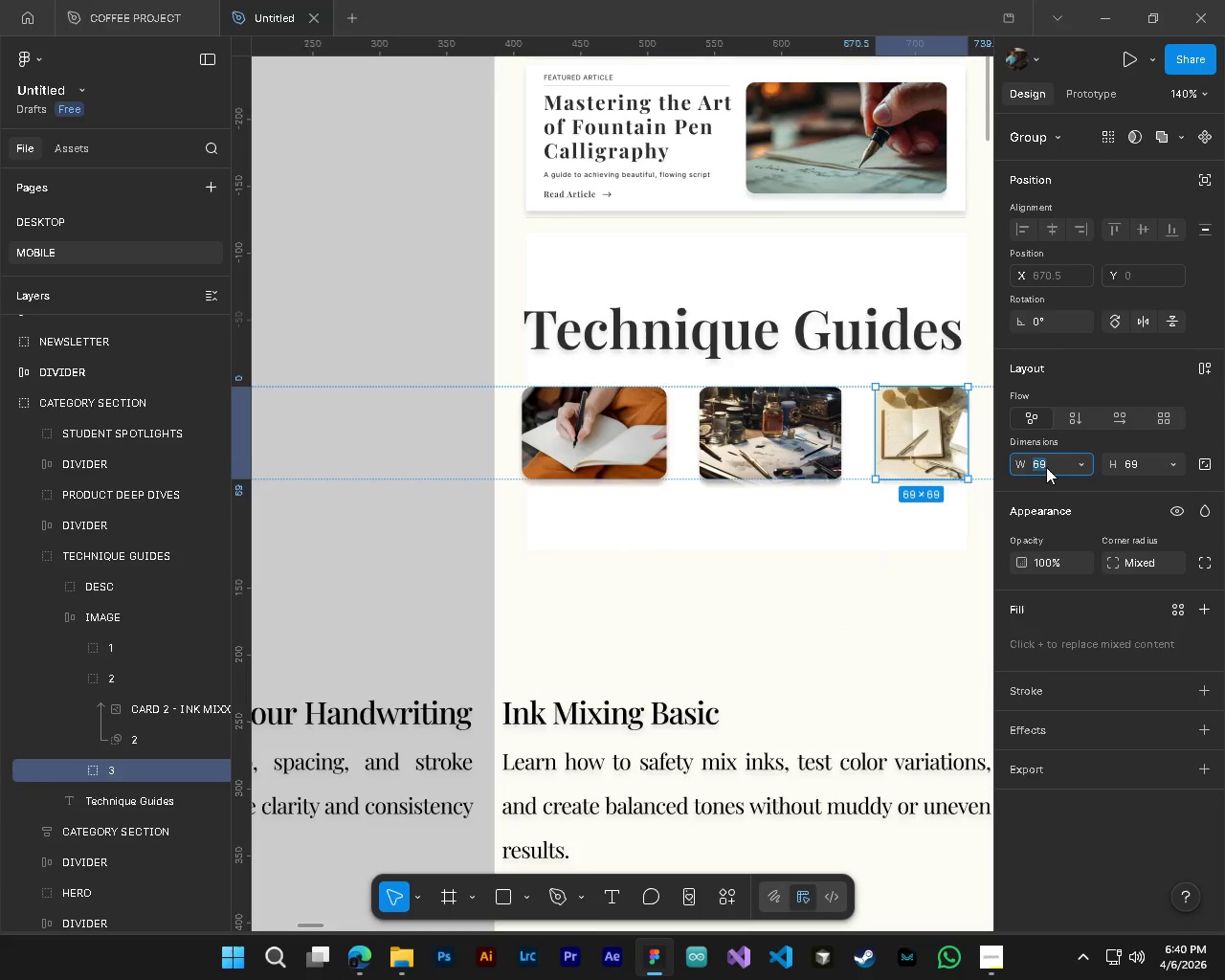 
key(Control+V)
 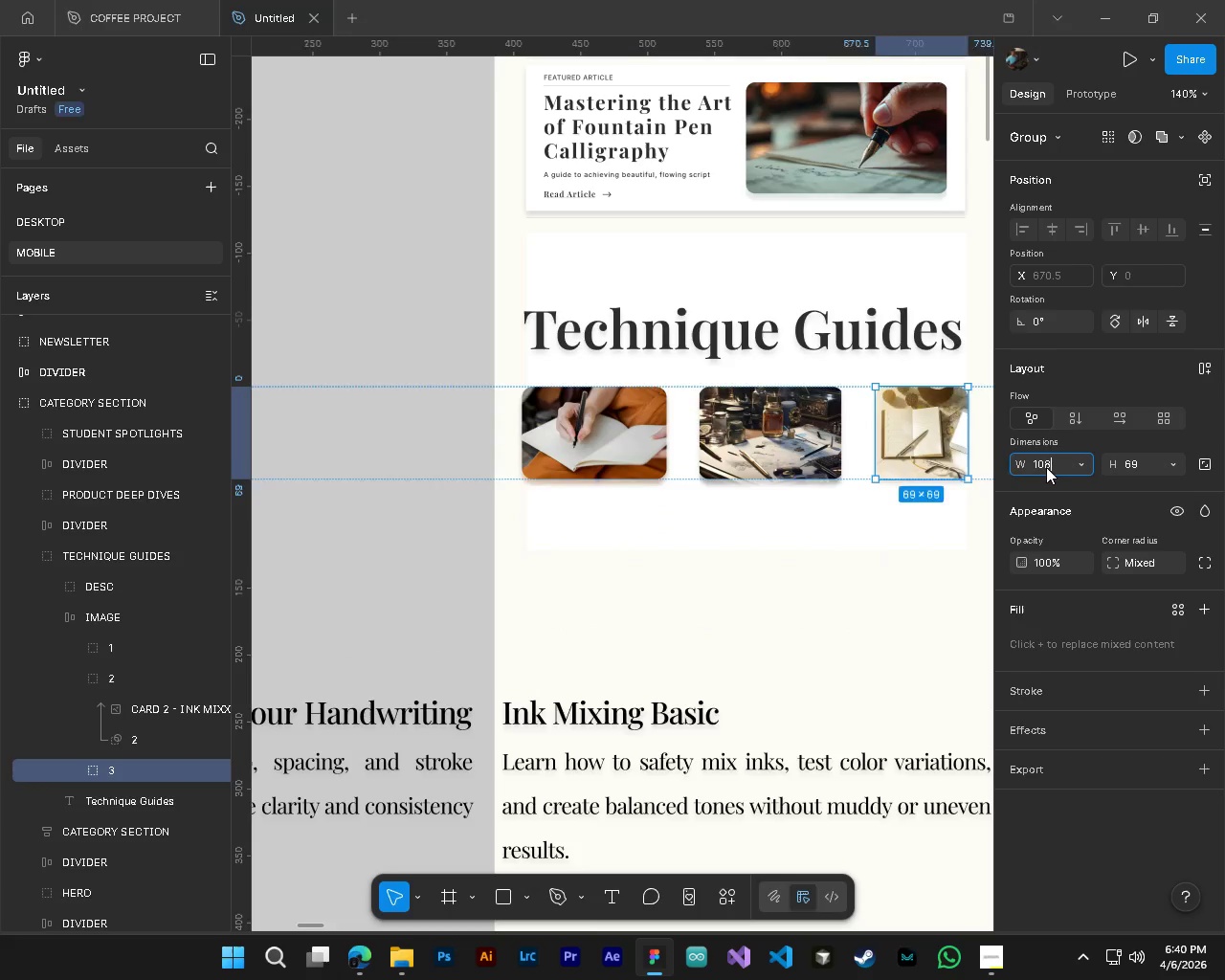 
key(NumpadEnter)
 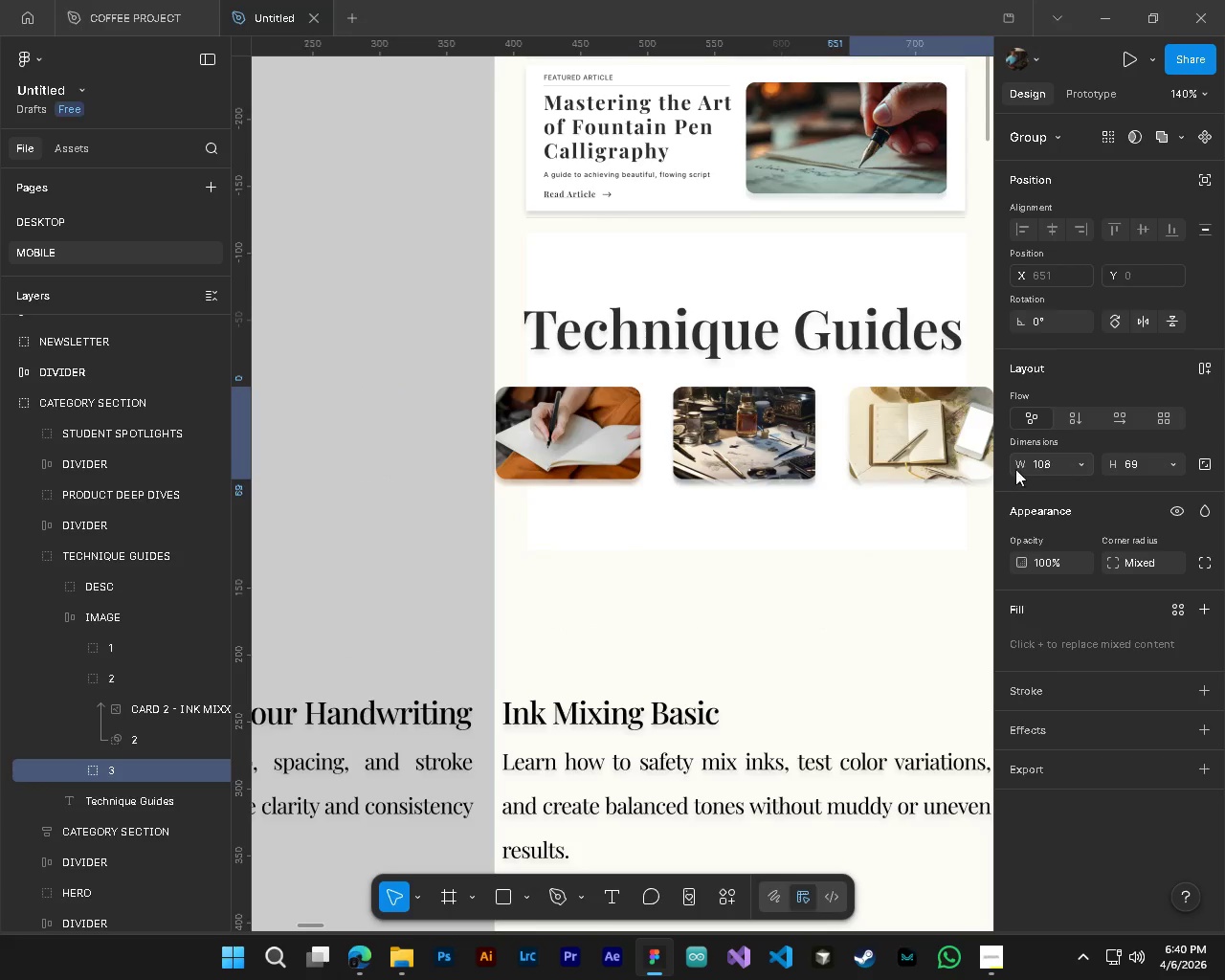 
hold_key(key=ShiftLeft, duration=0.34)
 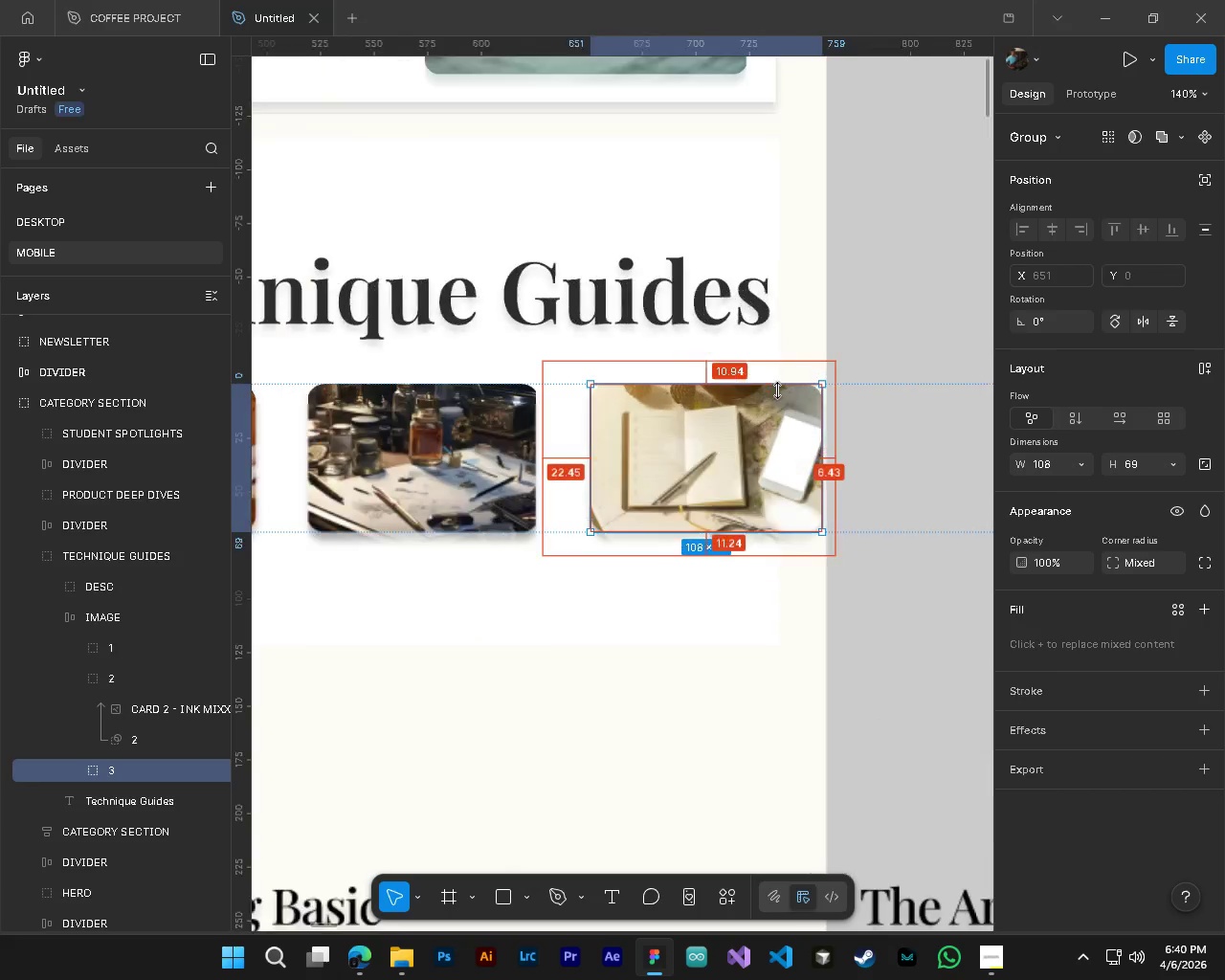 
hold_key(key=ControlLeft, duration=0.44)
 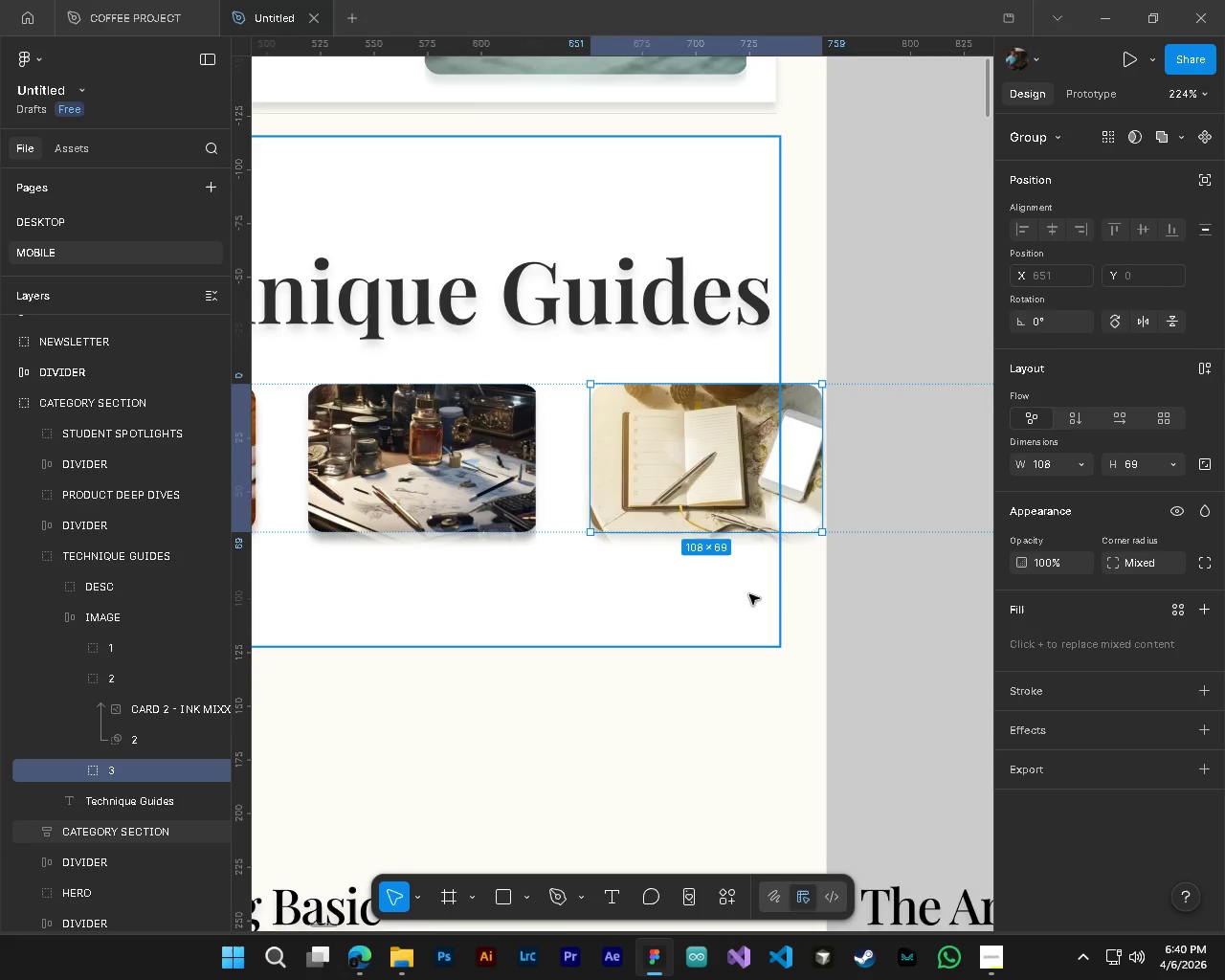 
hold_key(key=AltLeft, duration=0.39)
 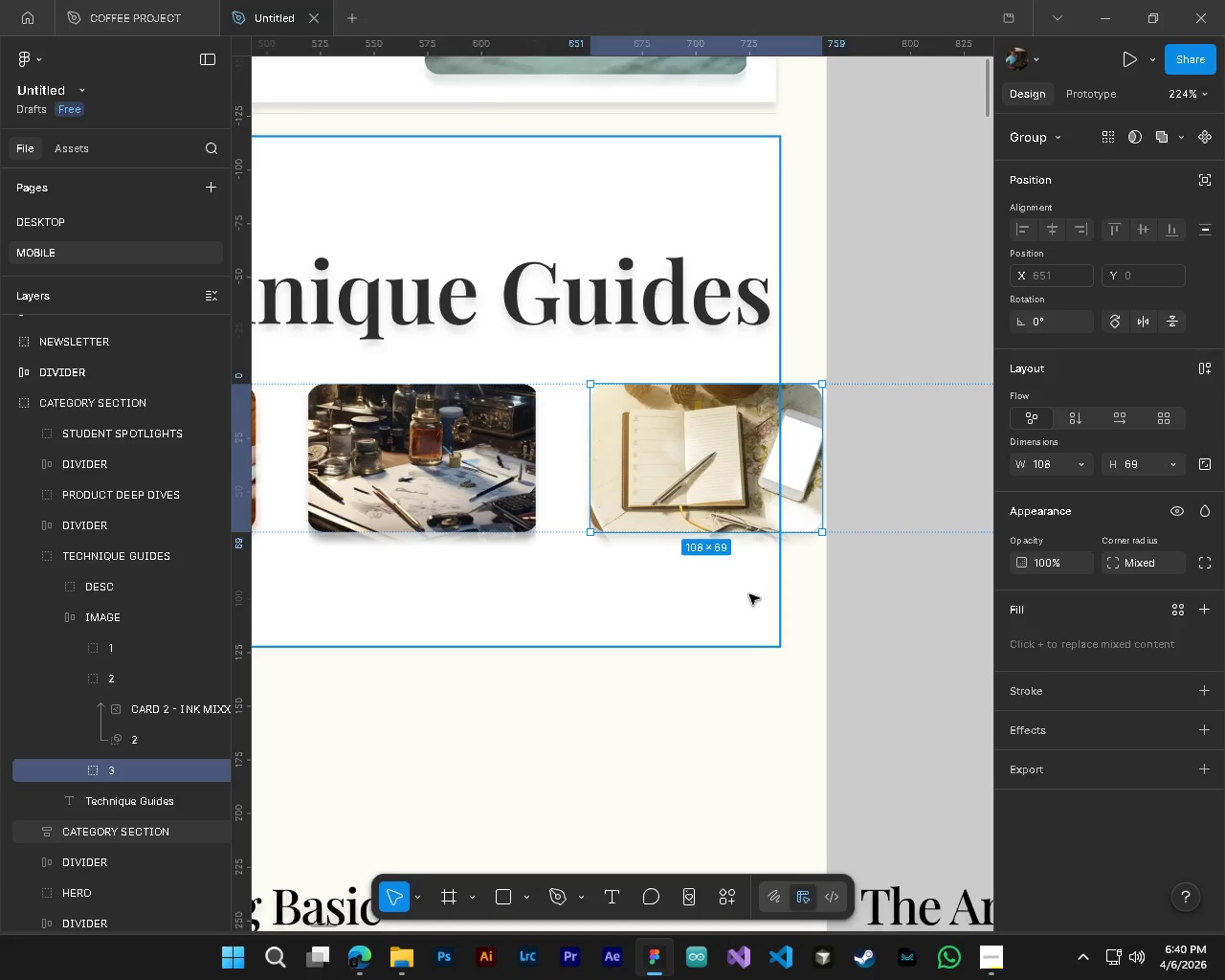 
scroll: coordinate [767, 524], scroll_direction: down, amount: 5.0
 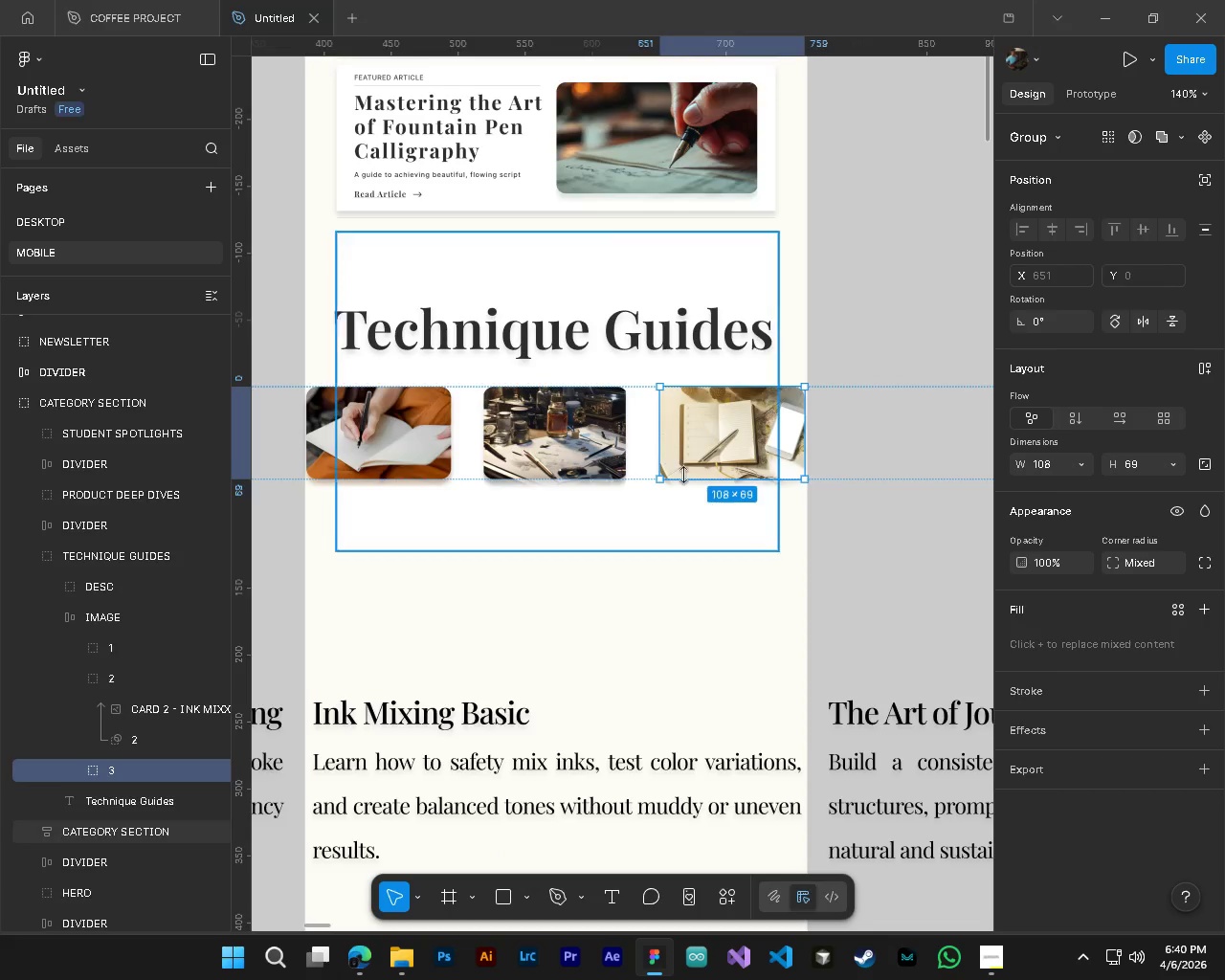 
scroll: coordinate [778, 390], scroll_direction: up, amount: 4.0
 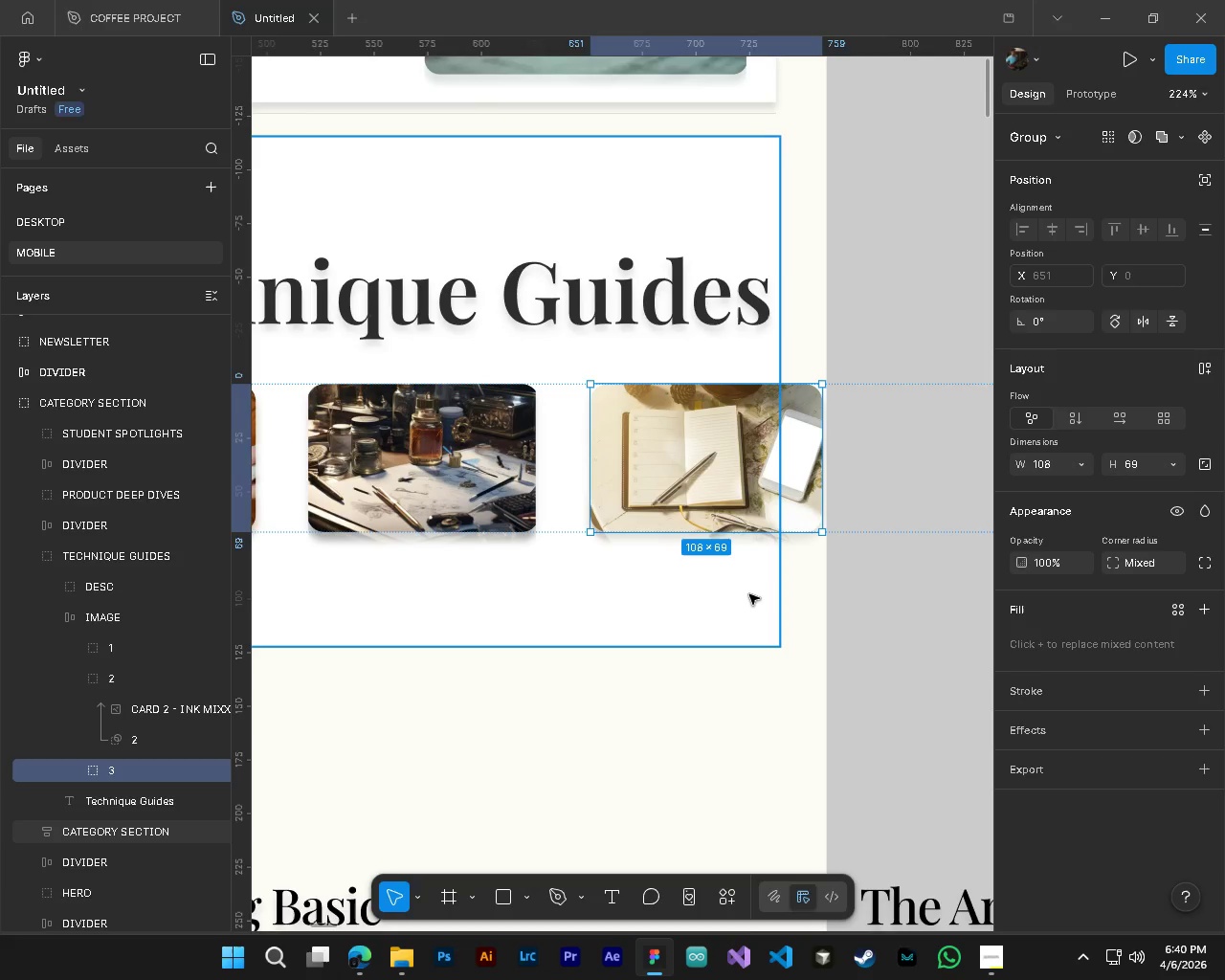 
hold_key(key=ShiftLeft, duration=0.47)
 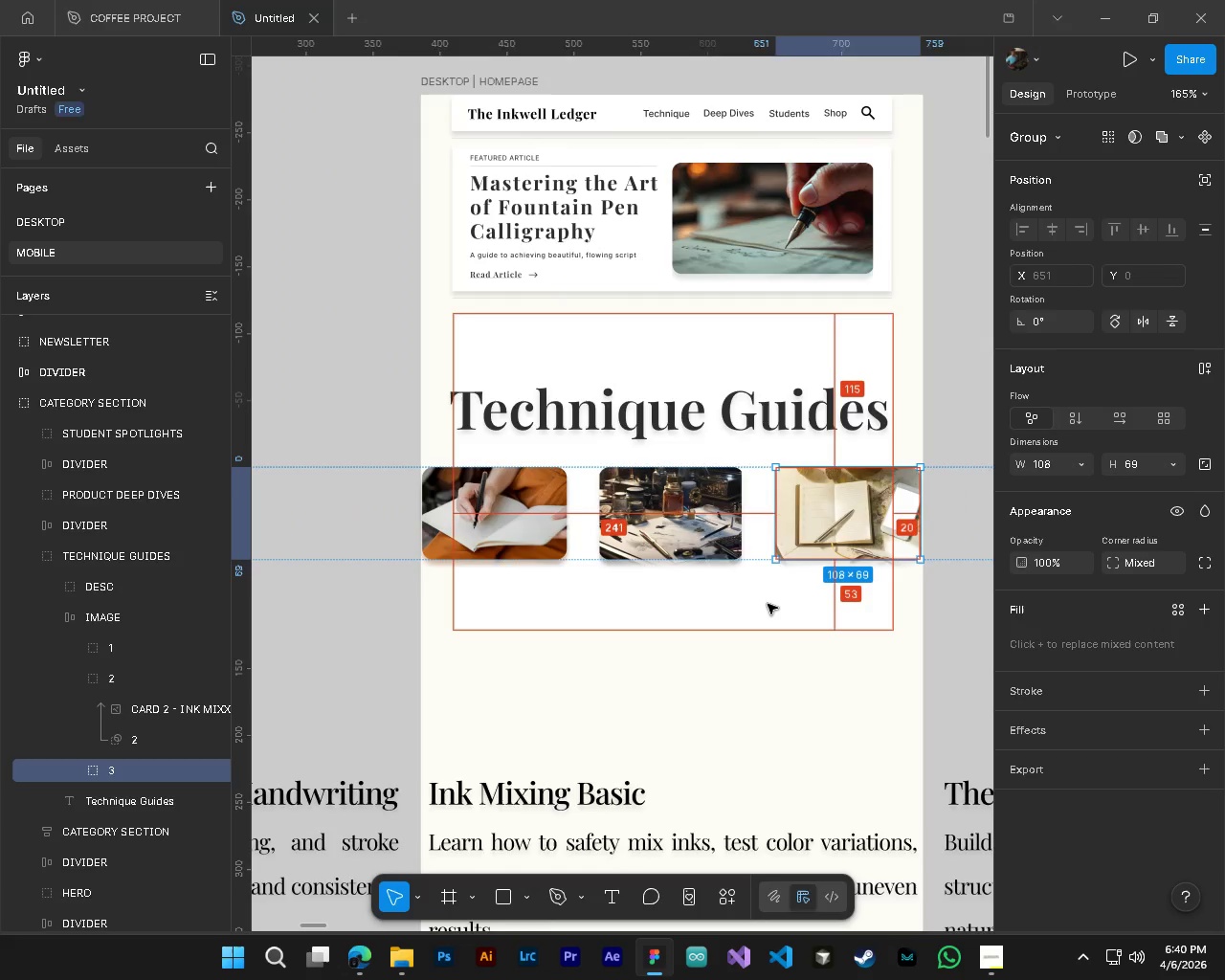 
hold_key(key=ControlLeft, duration=0.72)
 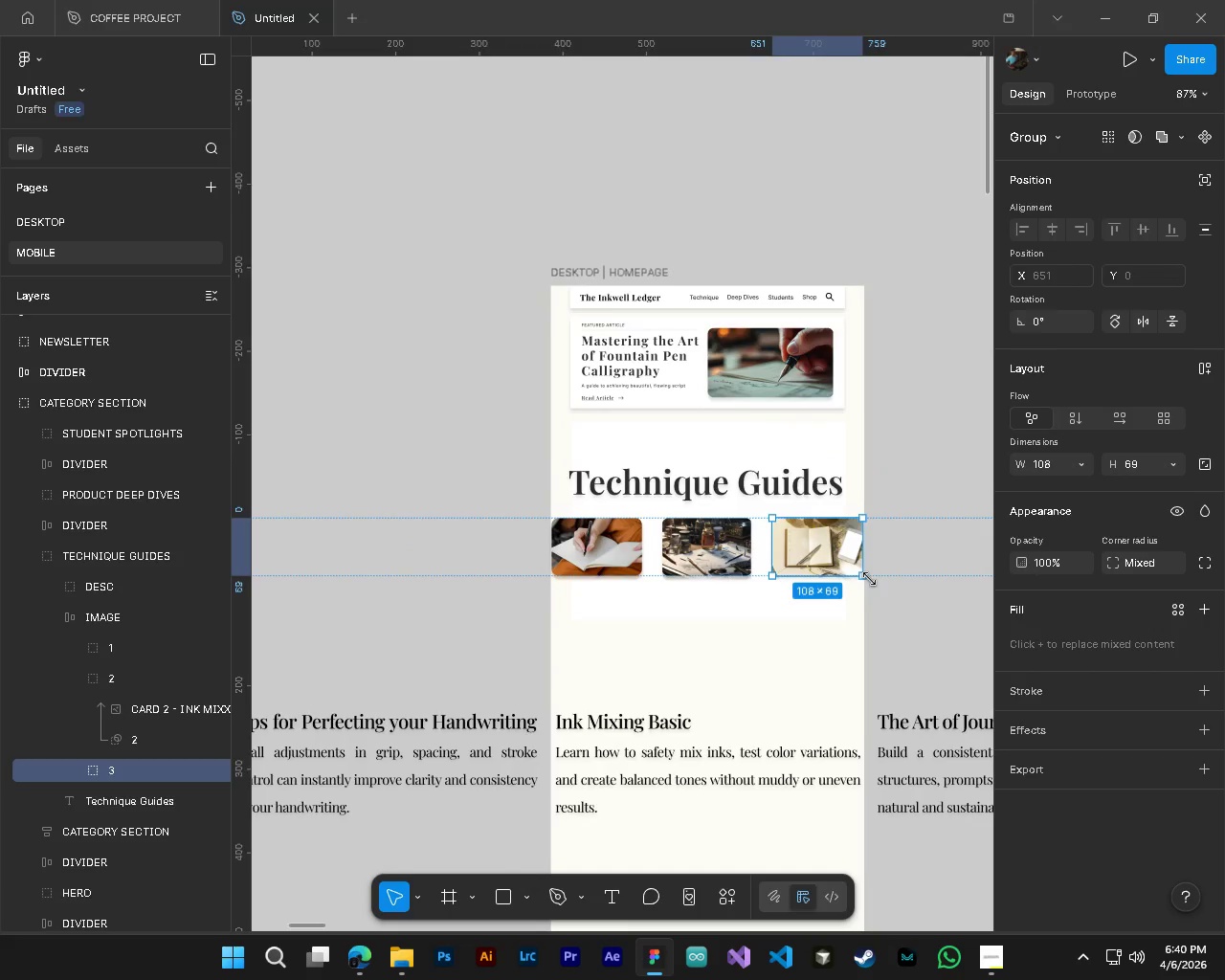 
hold_key(key=AltLeft, duration=0.67)
 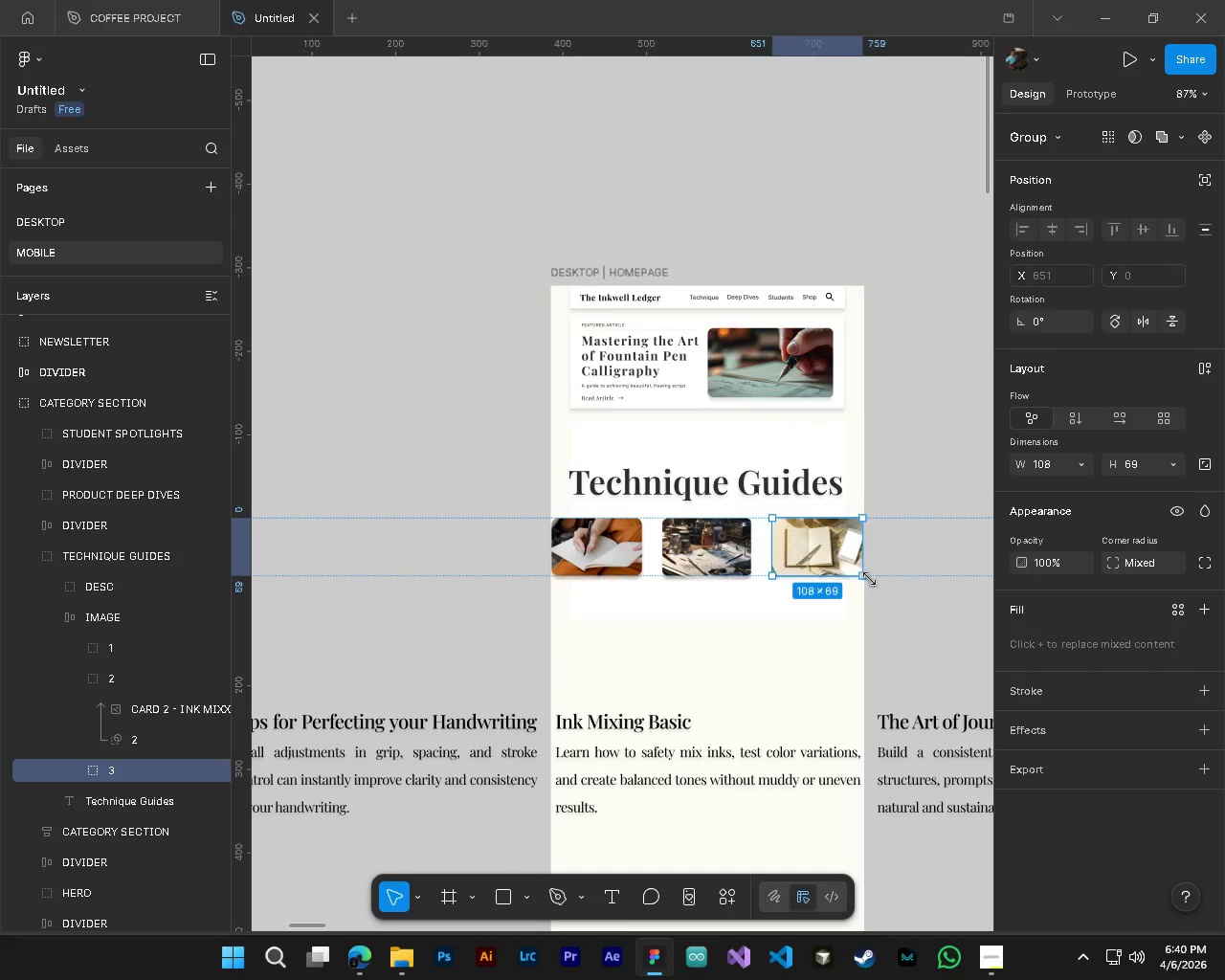 
scroll: coordinate [749, 594], scroll_direction: up, amount: 4.0
 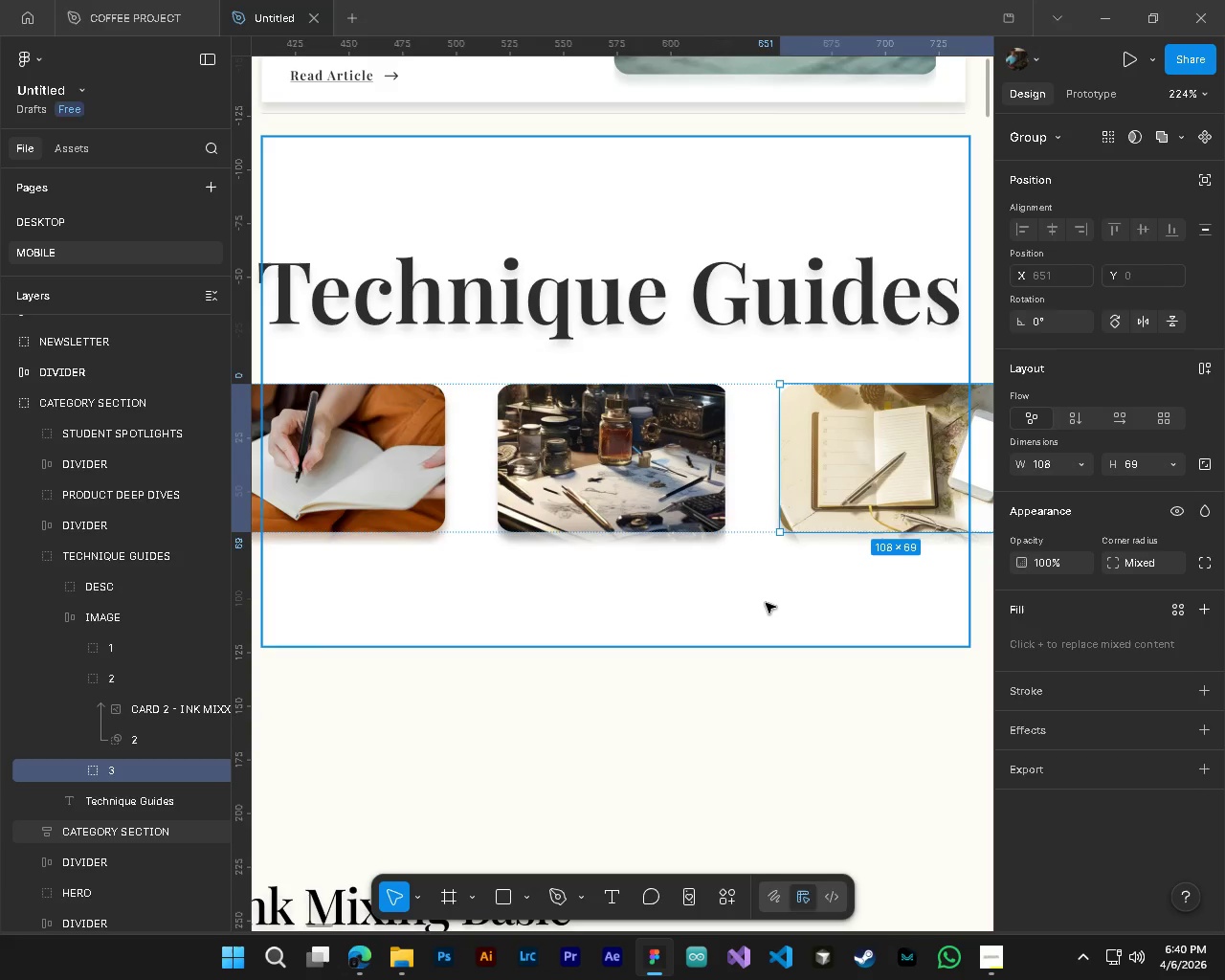 
scroll: coordinate [768, 604], scroll_direction: down, amount: 8.0
 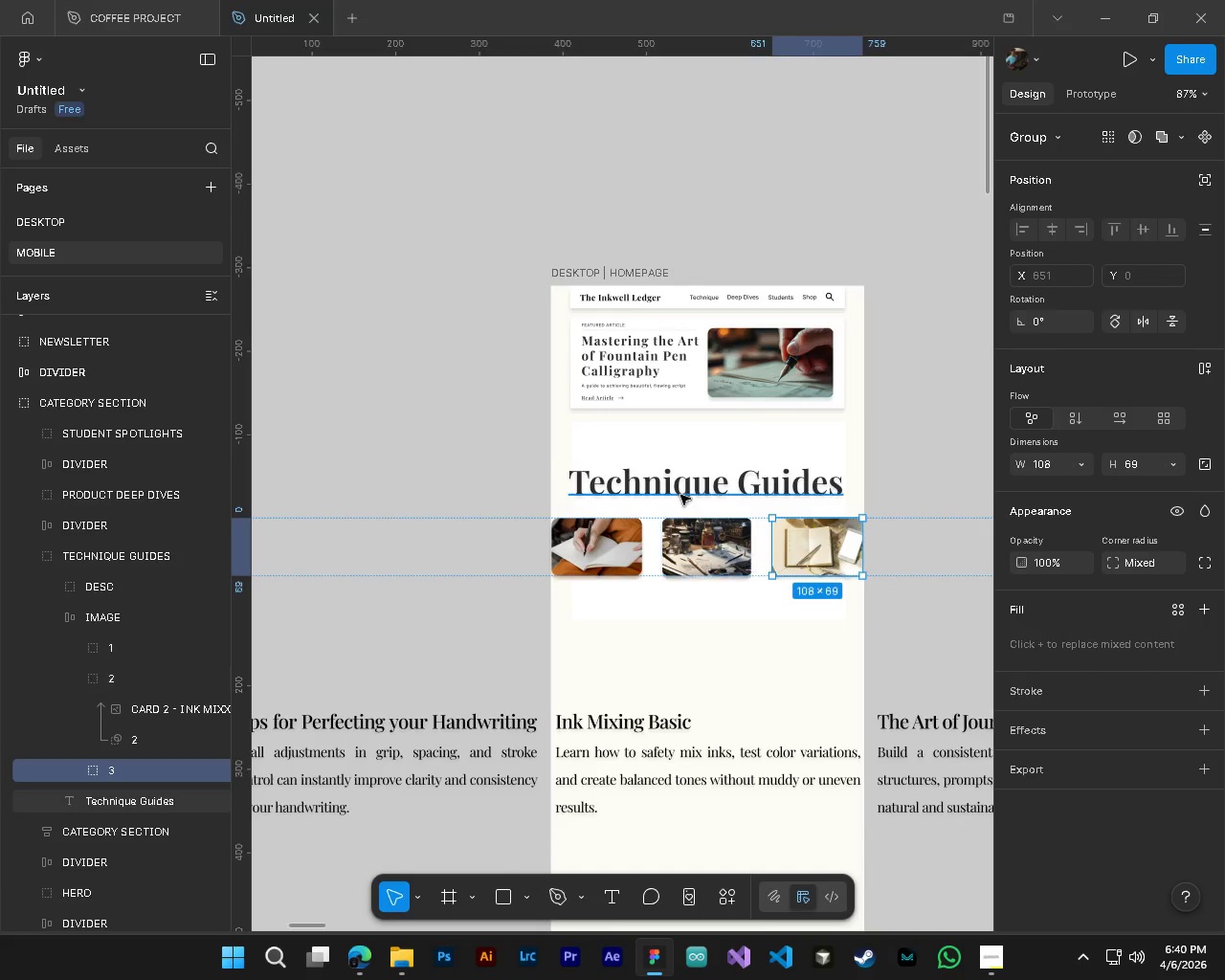 
left_click([680, 495])
 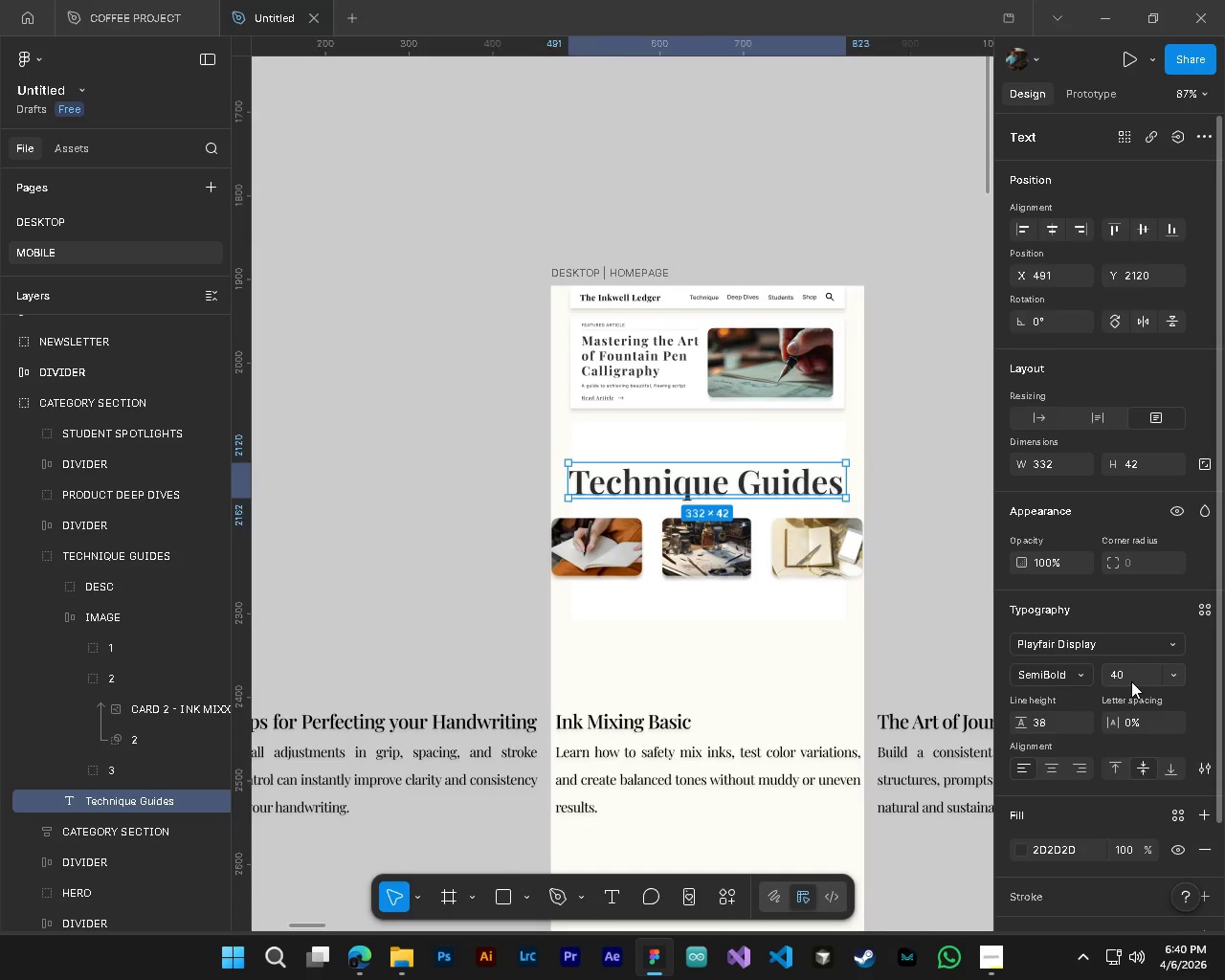 
double_click([1131, 681])
 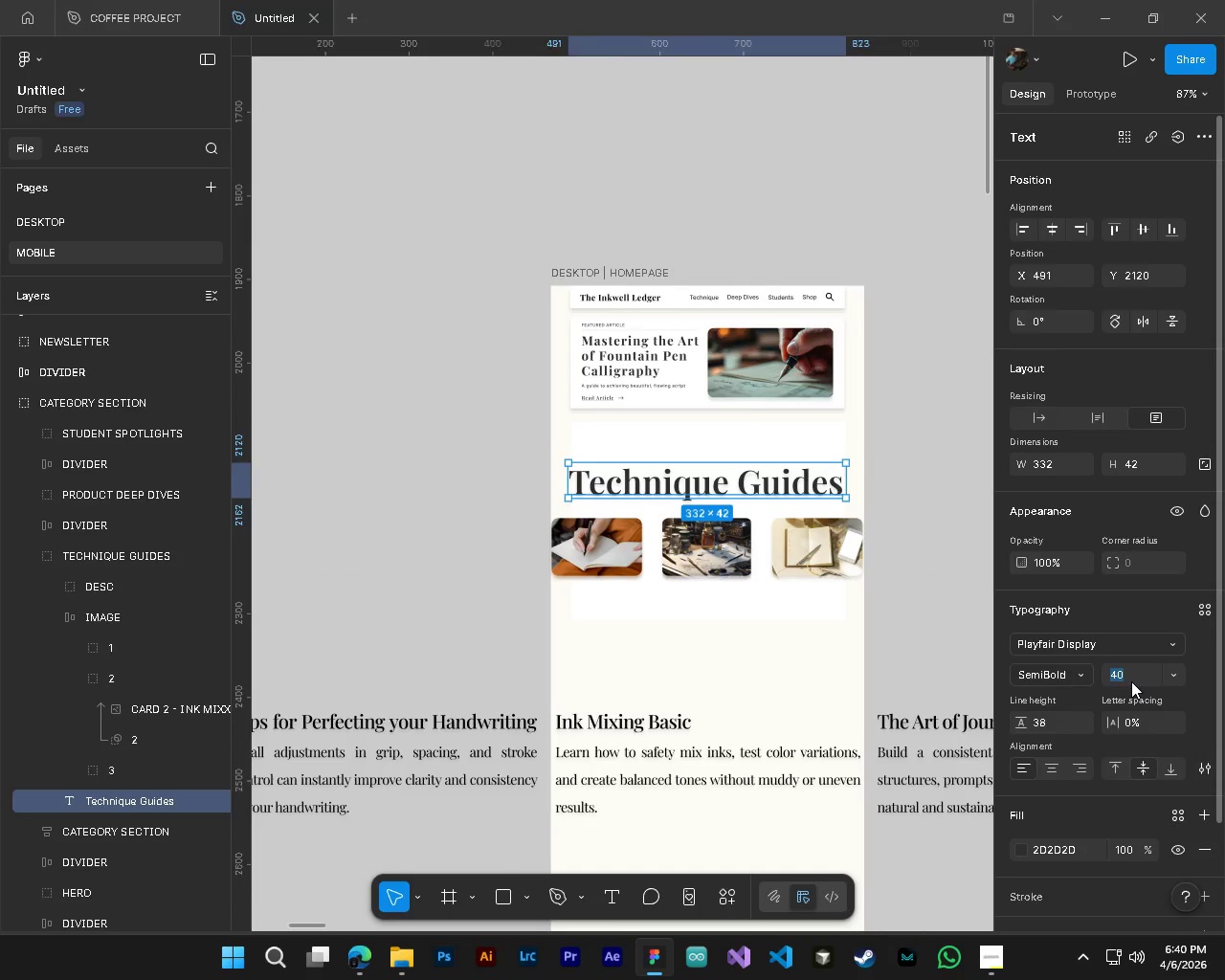 
key(Numpad1)
 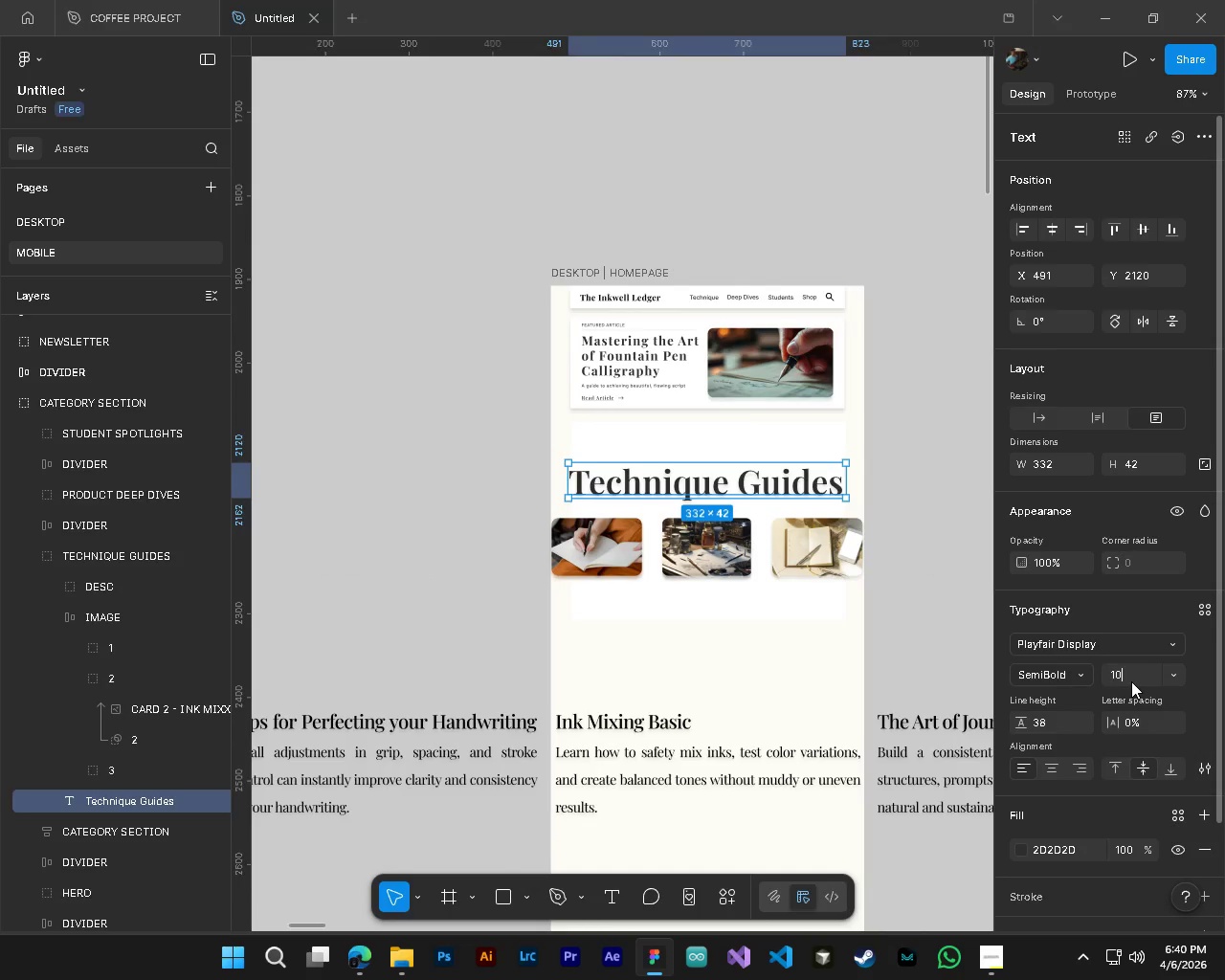 
key(Numpad0)
 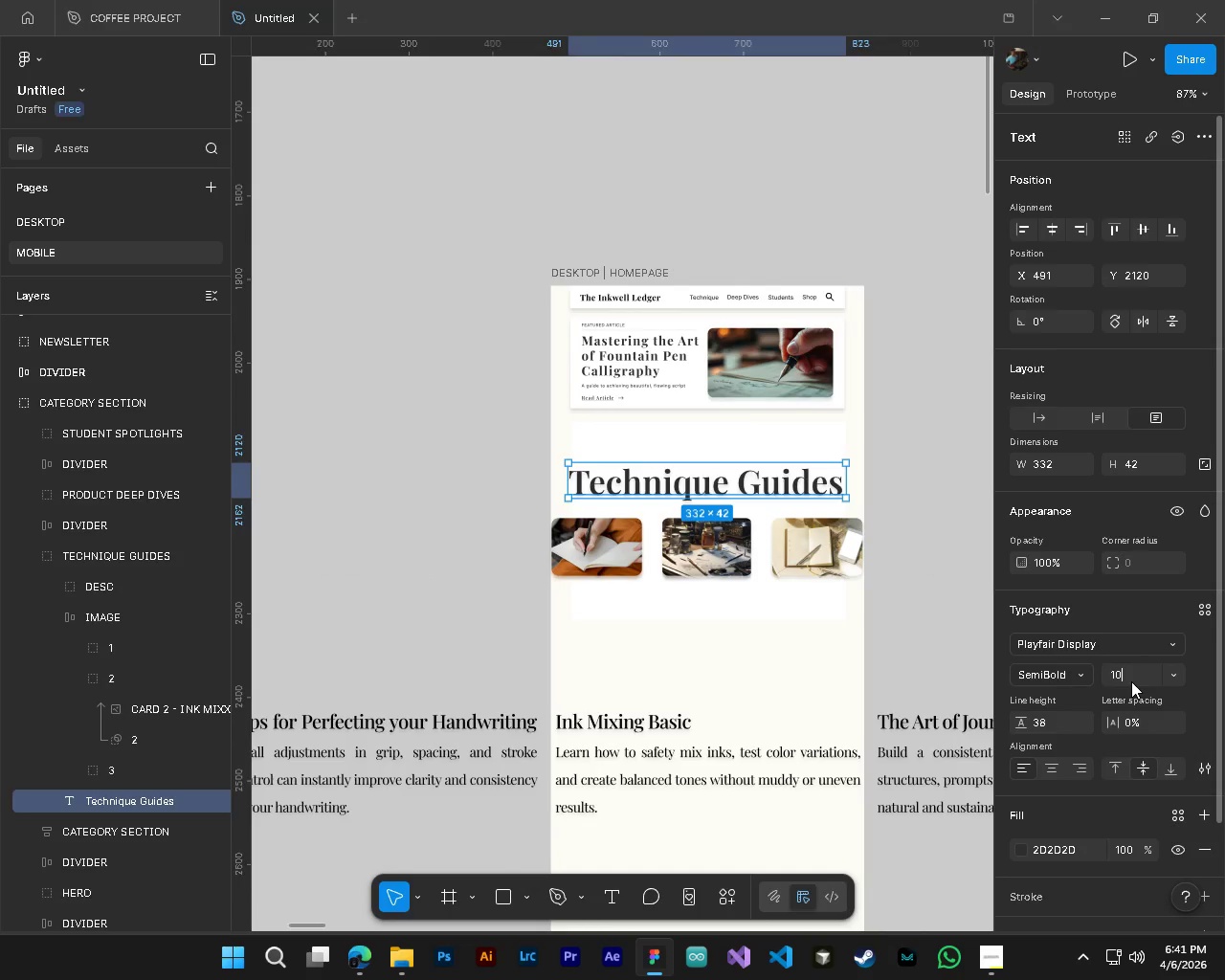 
key(NumpadEnter)
 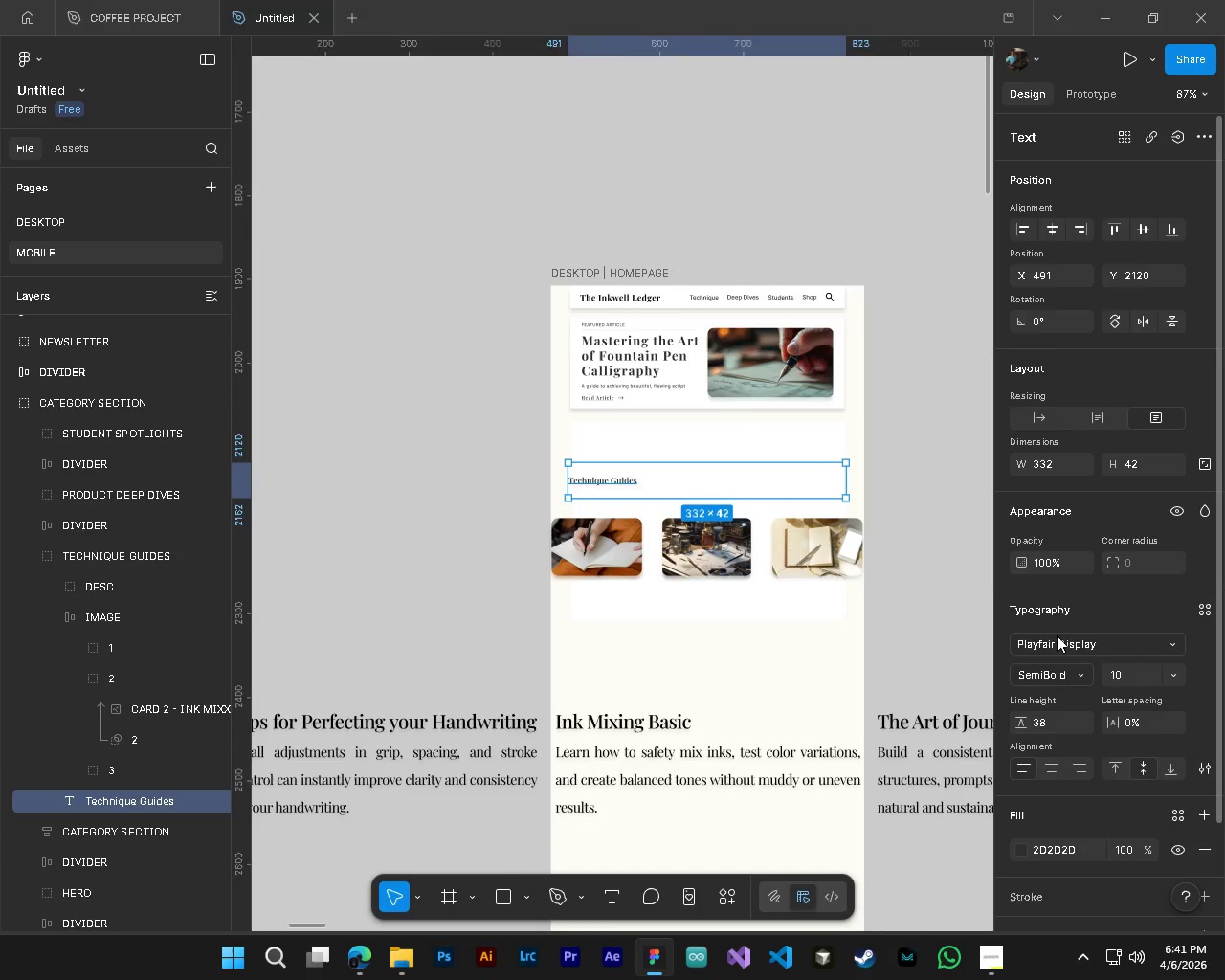 
hold_key(key=ControlLeft, duration=0.69)
 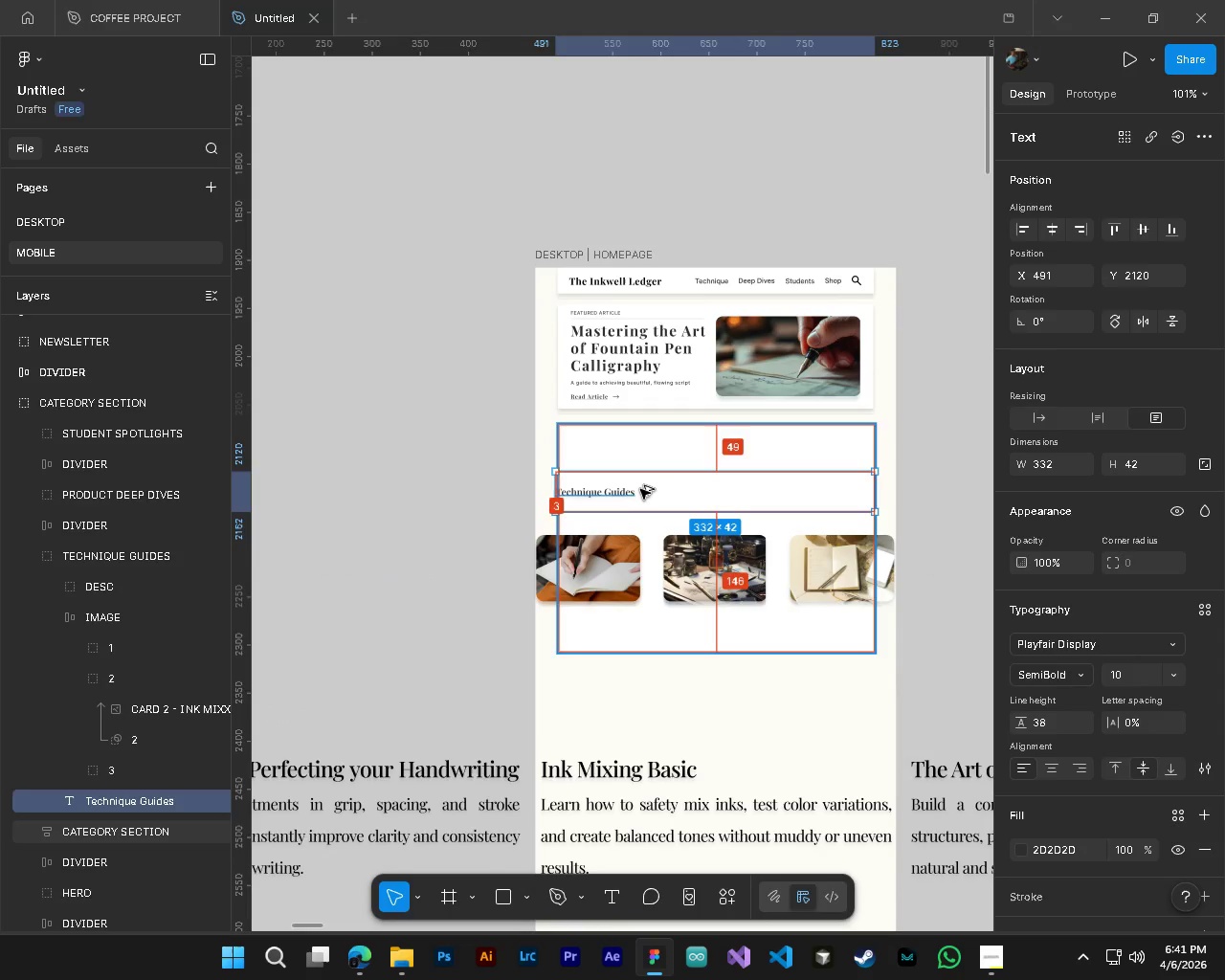 
key(Alt+Control+AltLeft)
 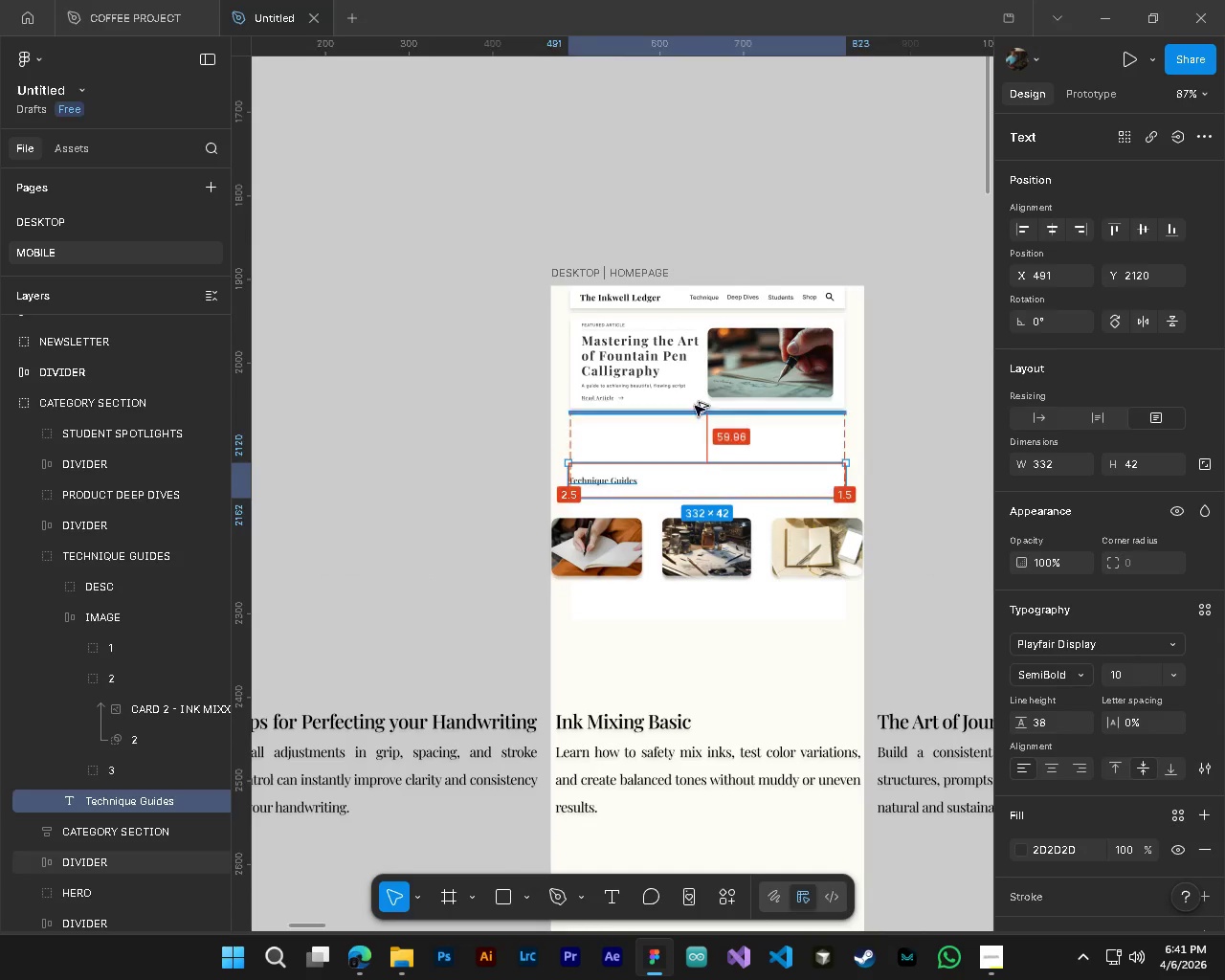 
hold_key(key=AltLeft, duration=0.52)
scroll: coordinate [655, 409], scroll_direction: up, amount: 2.0
 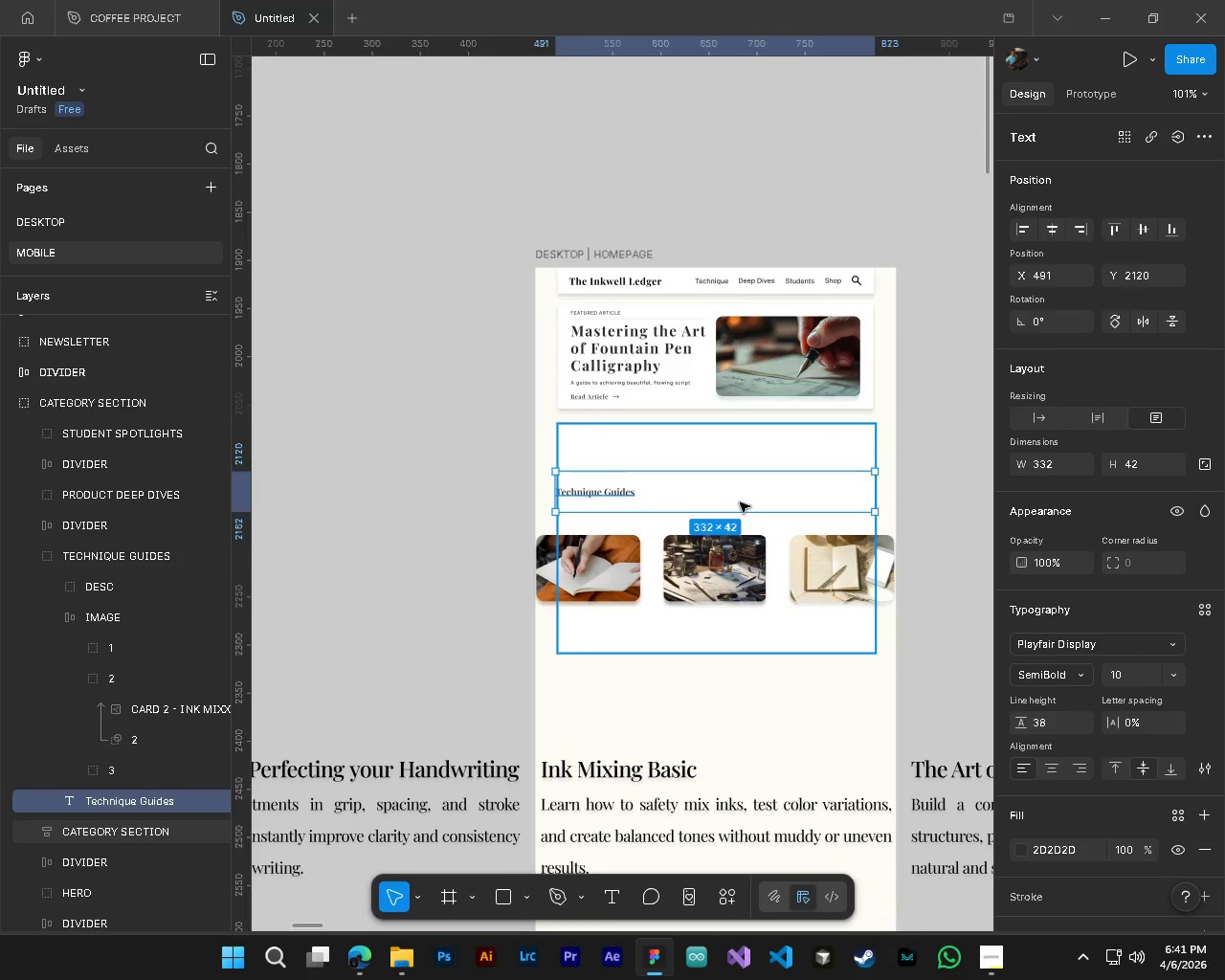 
hold_key(key=ControlLeft, duration=0.59)
hold_key(key=AltLeft, duration=0.52)
scroll: coordinate [637, 487], scroll_direction: up, amount: 3.0
 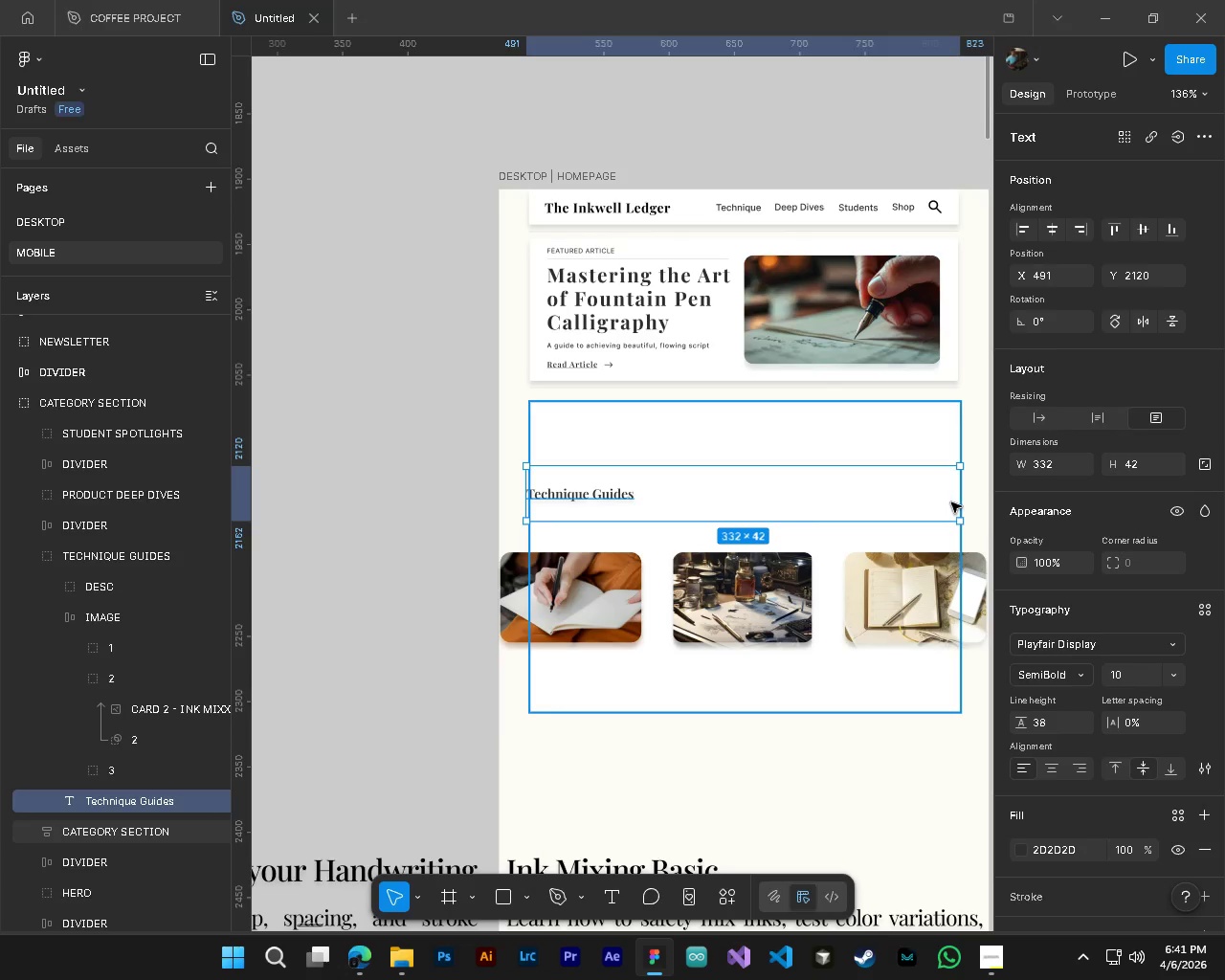 
double_click([1134, 671])
 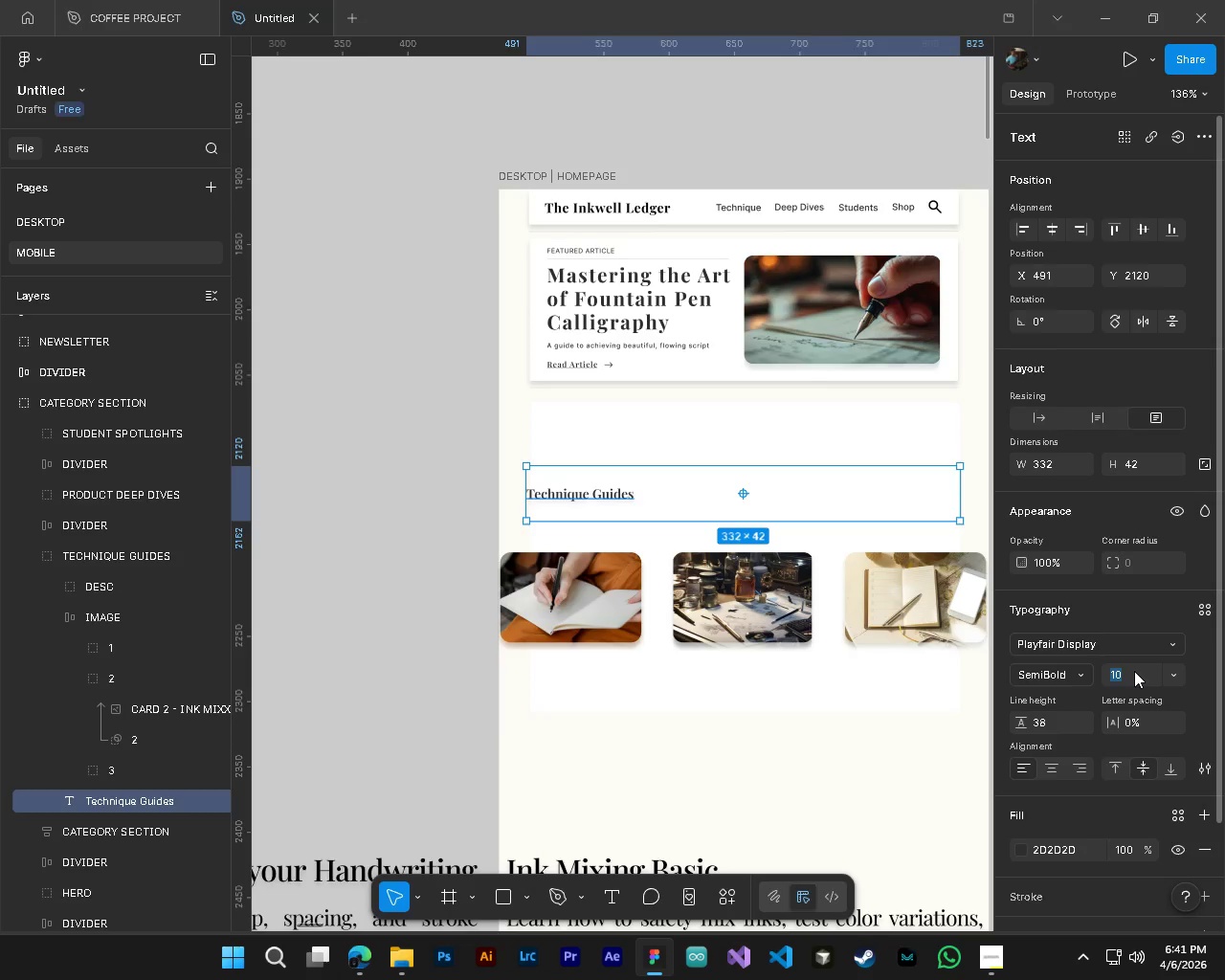 
key(Numpad1)
 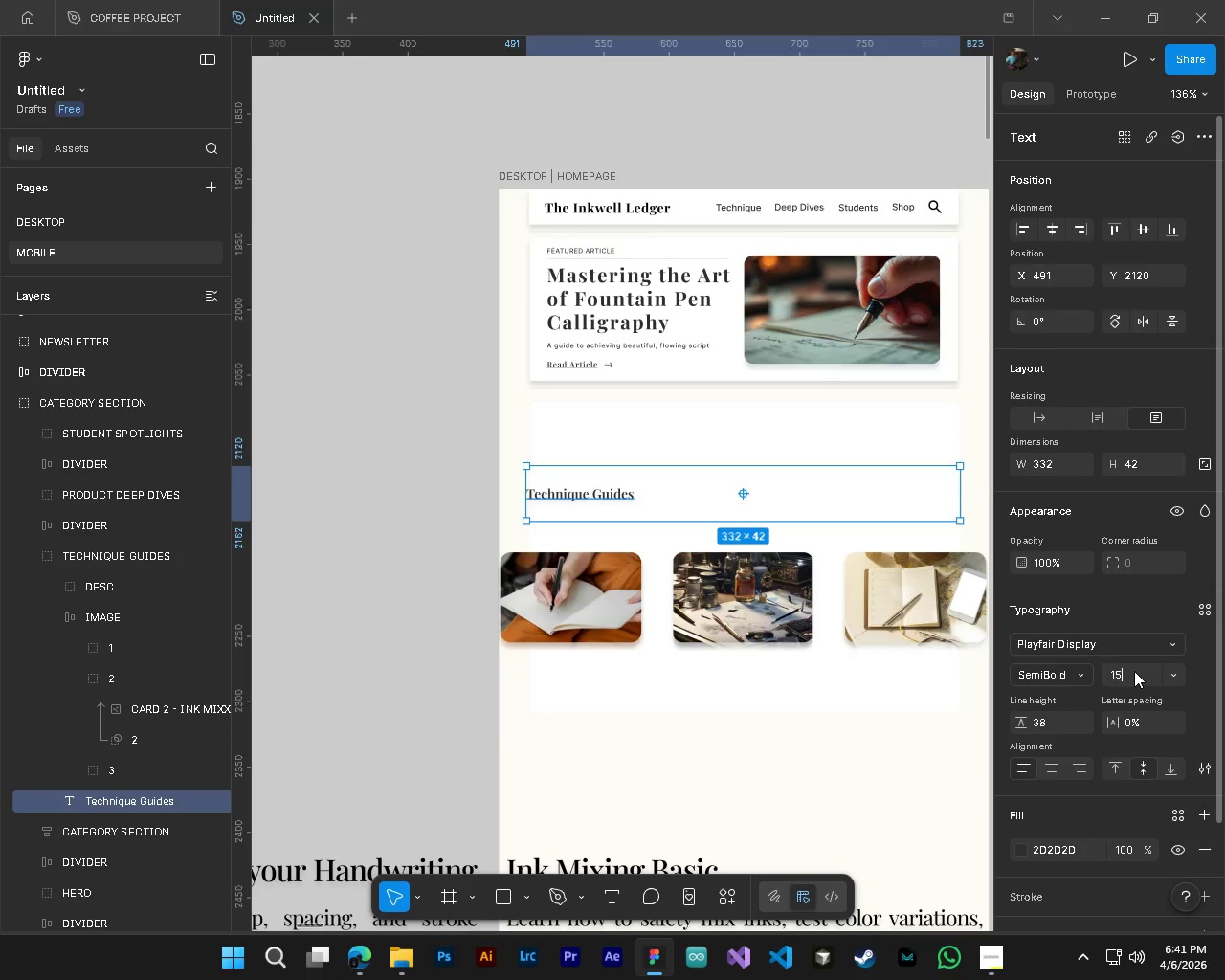 
key(Numpad5)
 